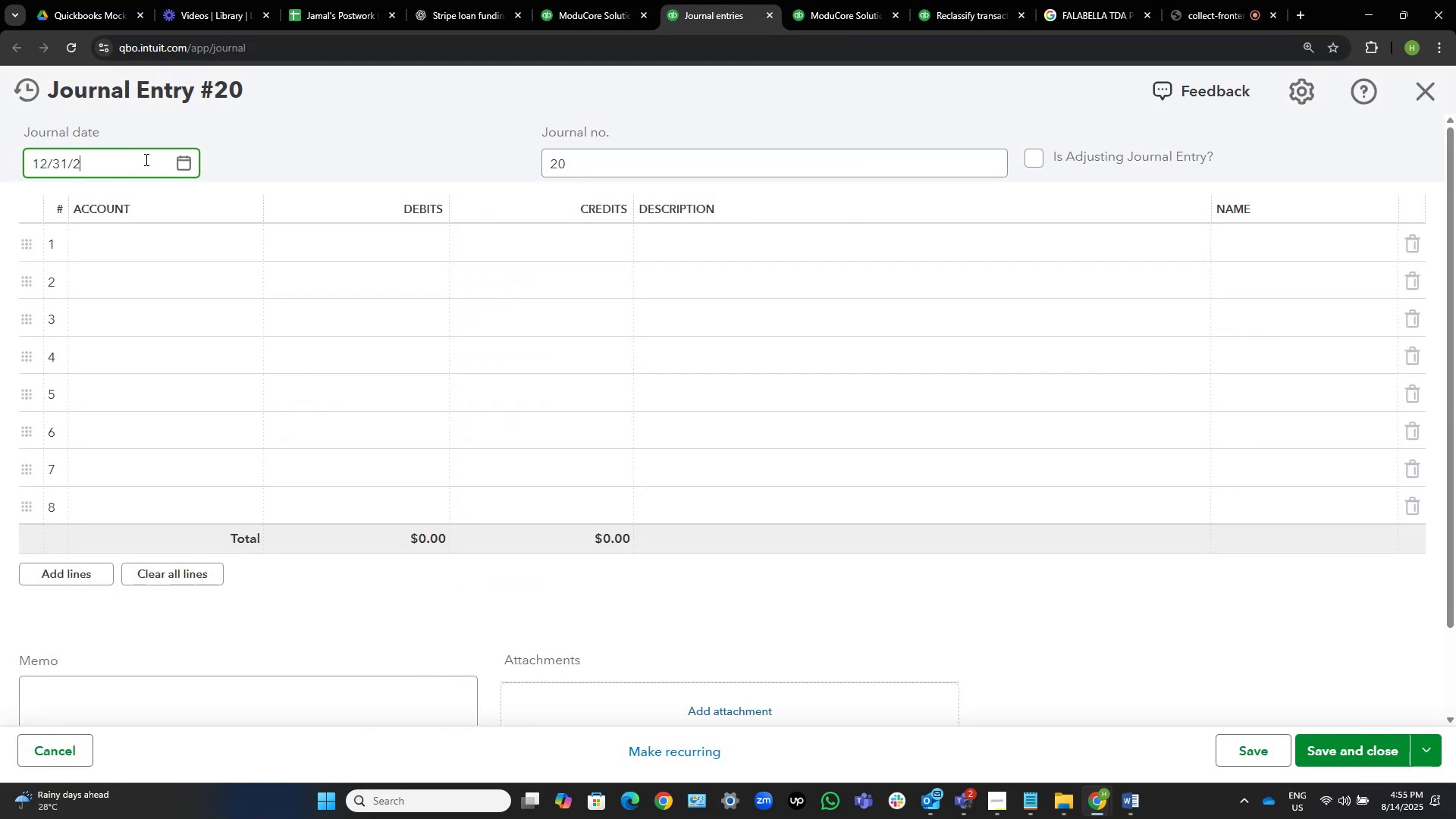 
key(Numpad4)
 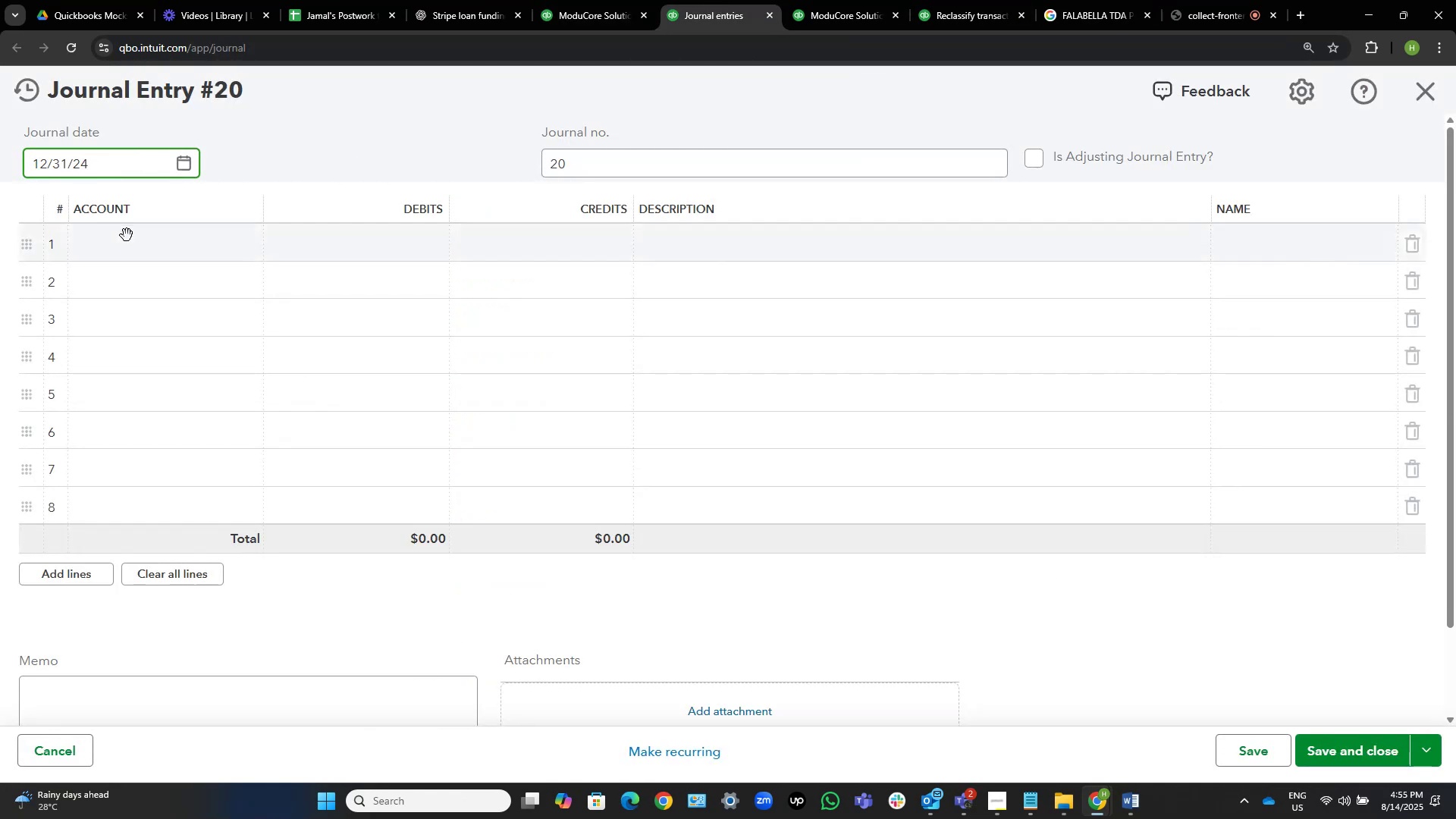 
left_click([127, 228])
 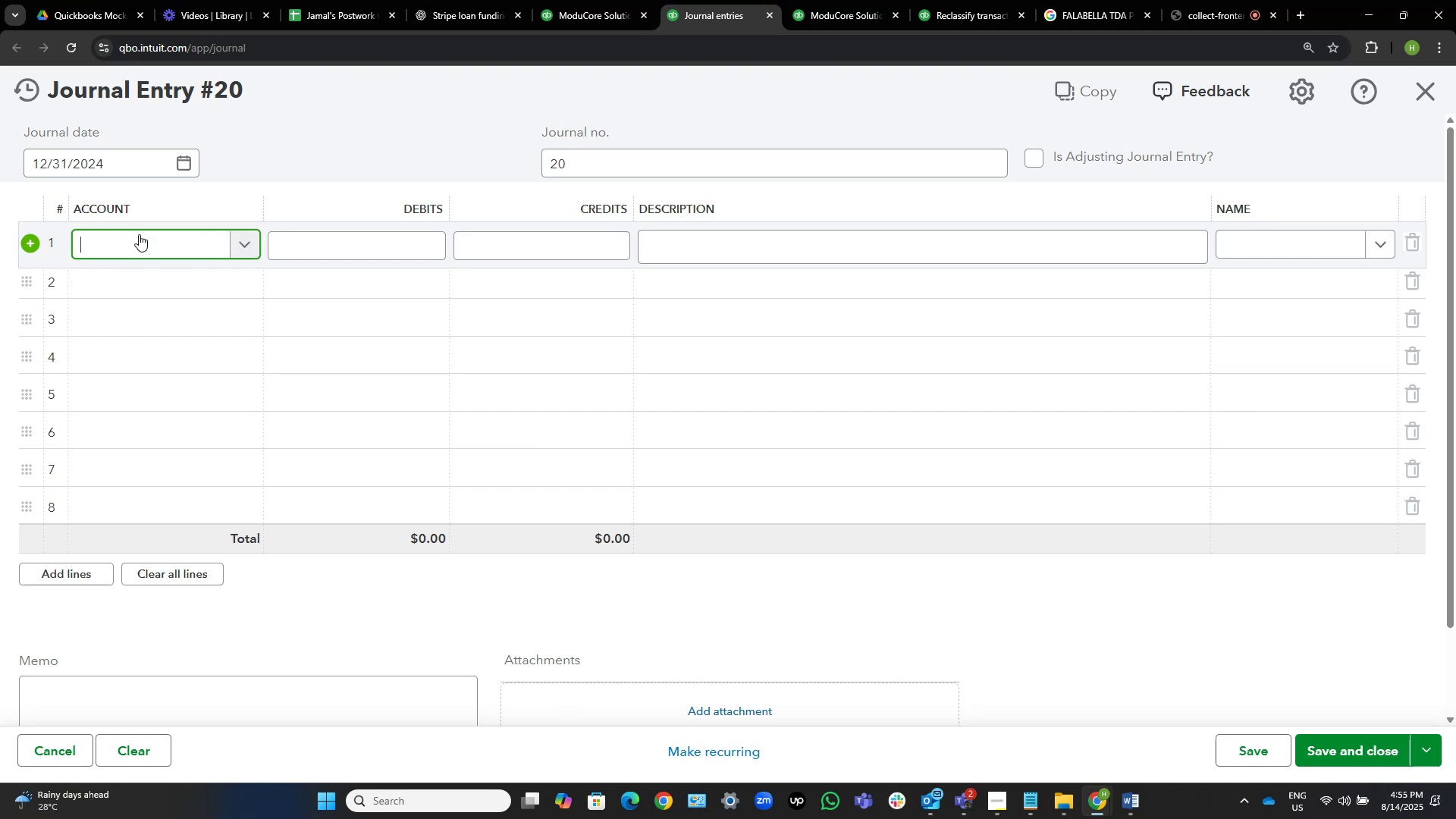 
hold_key(key=S, duration=0.3)
 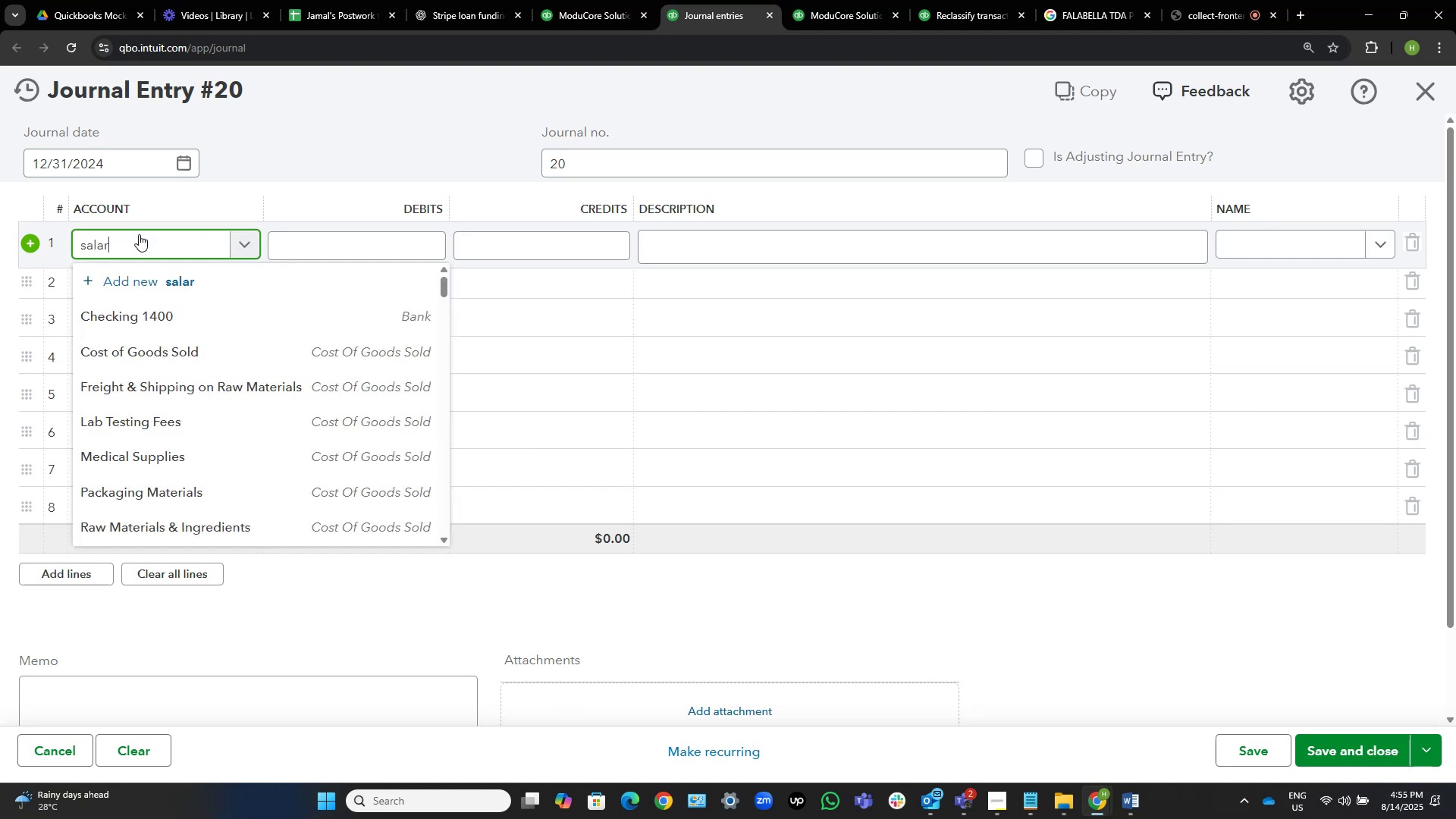 
type(alr)
 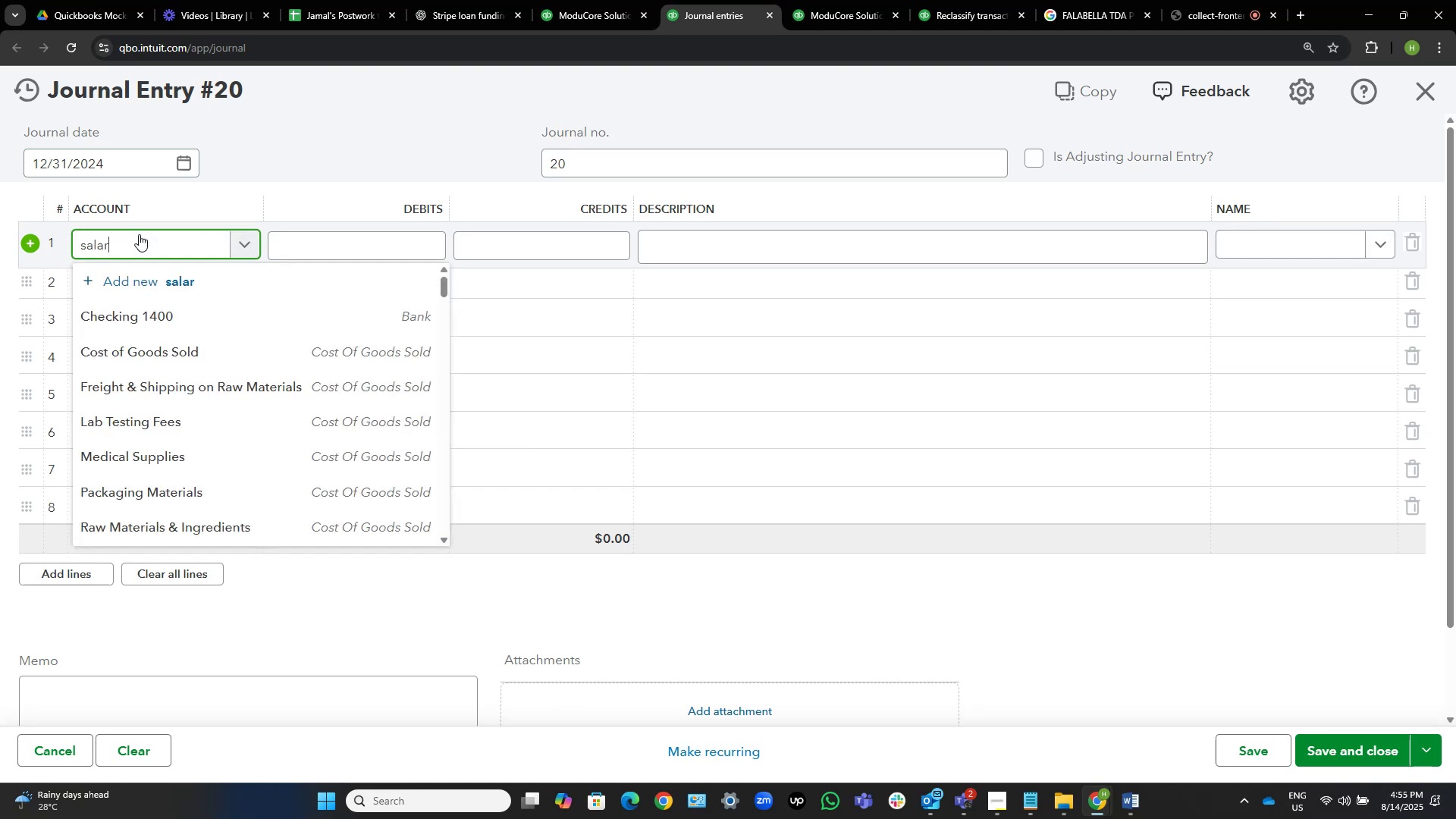 
hold_key(key=A, duration=0.32)
 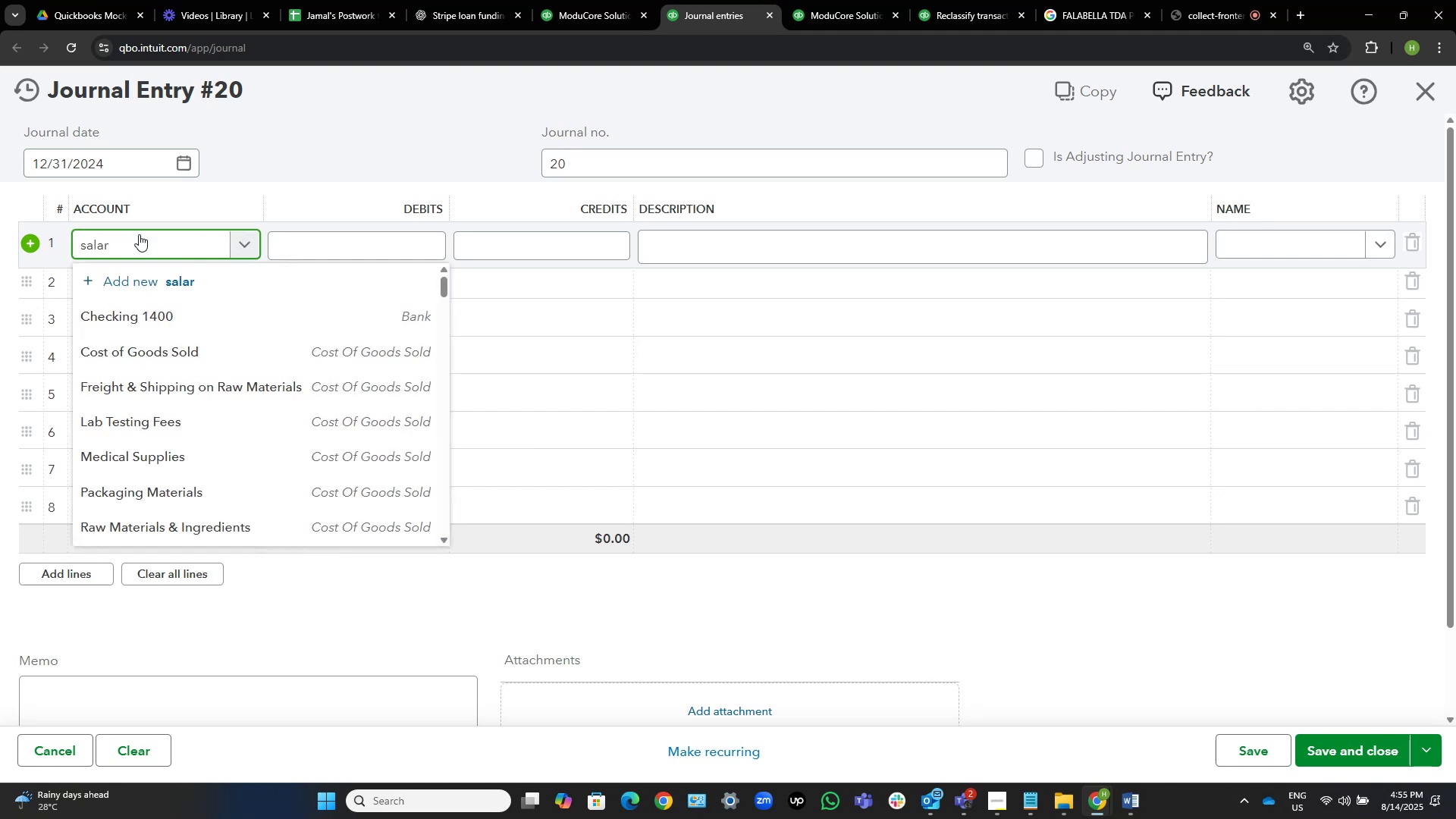 
mouse_move([154, 261])
 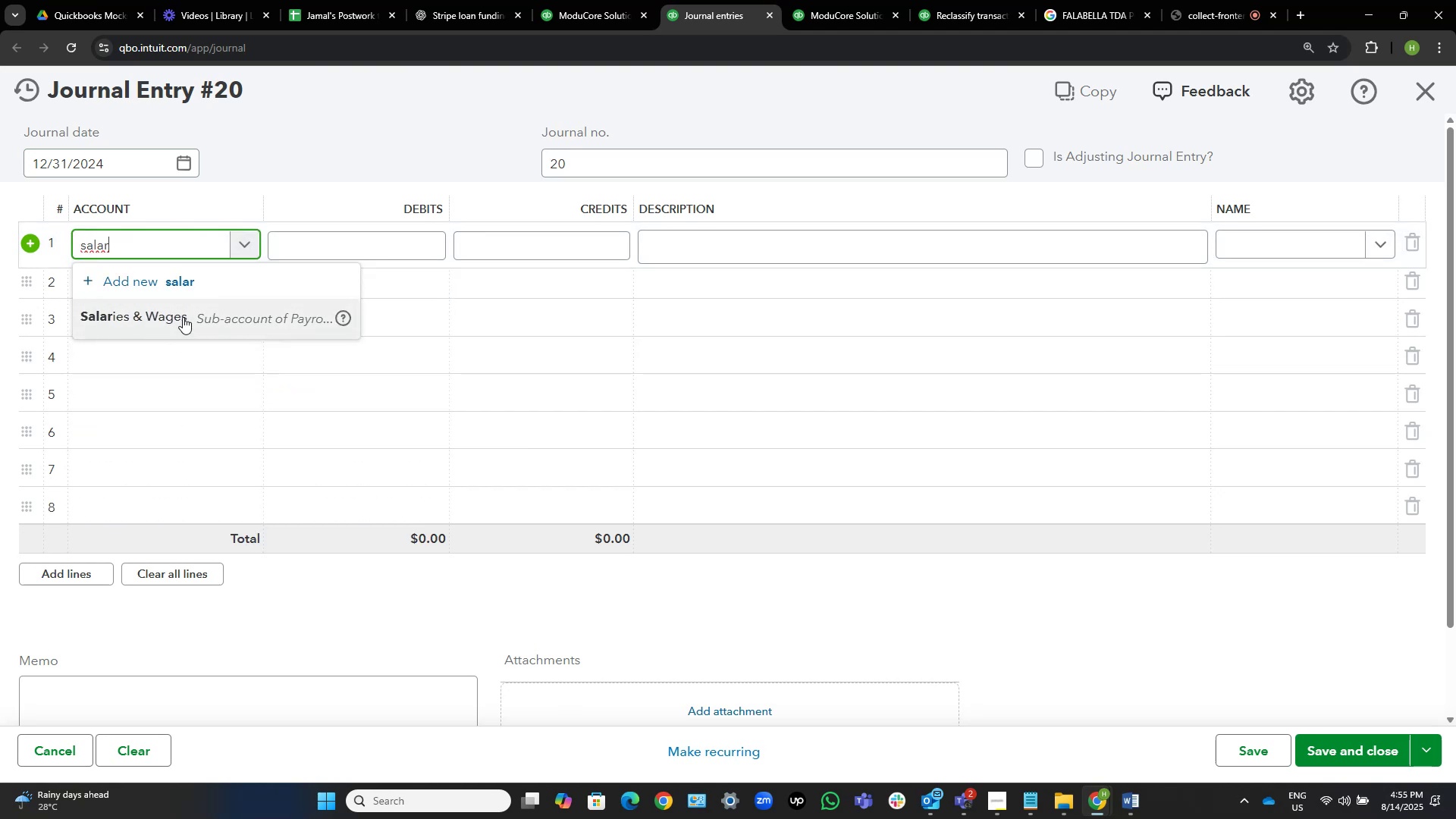 
left_click([183, 316])
 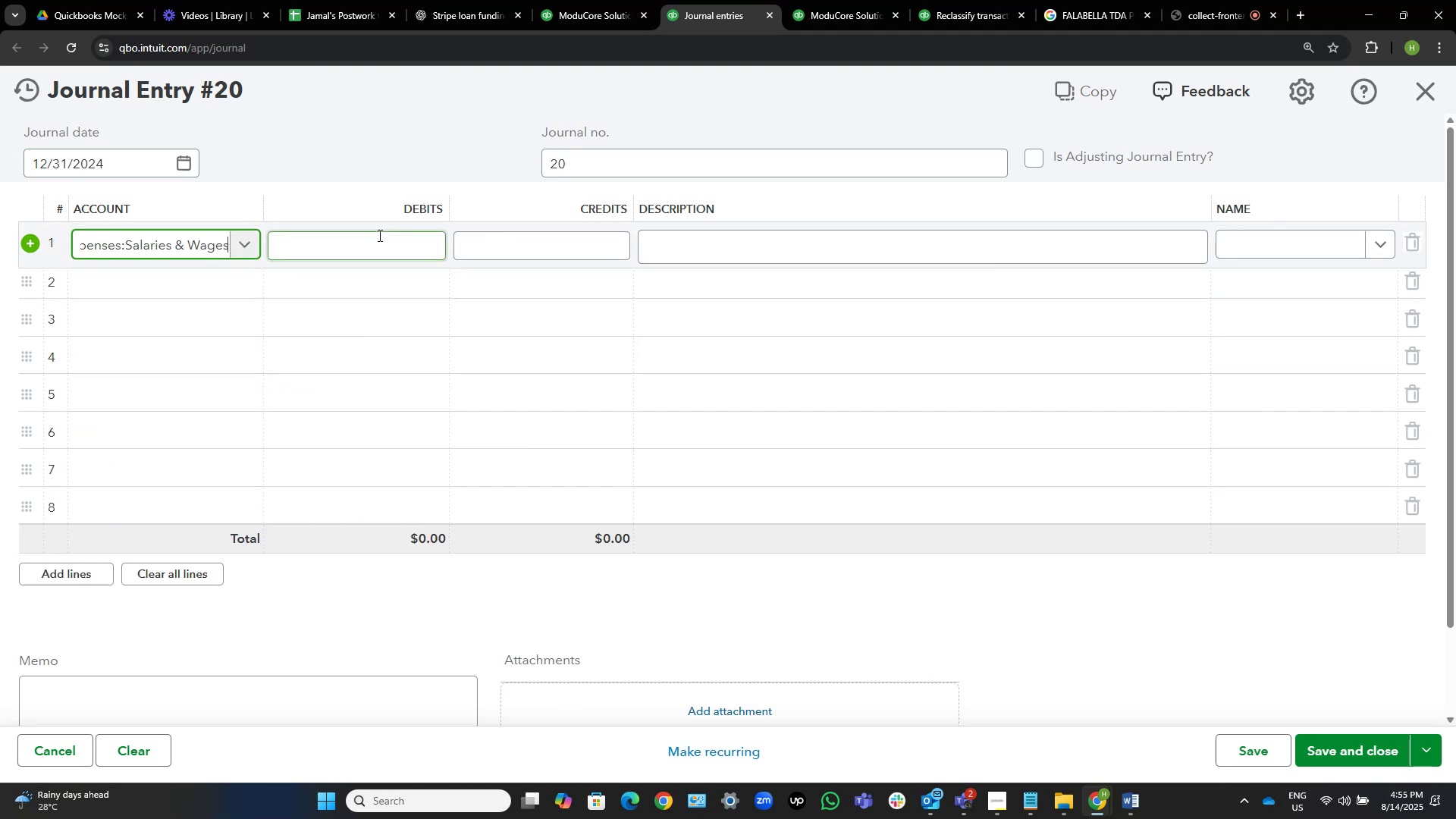 
left_click([378, 235])
 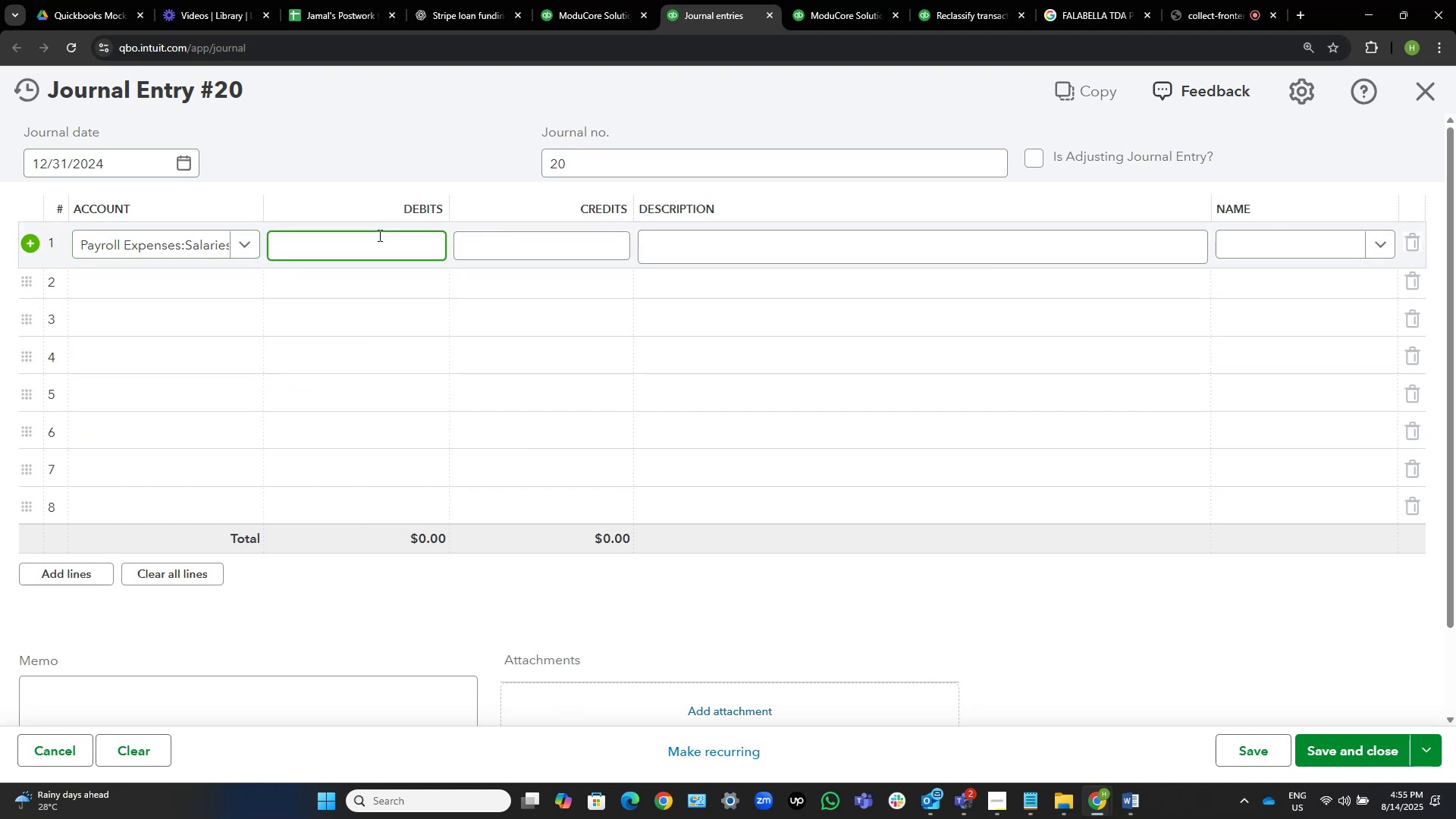 
key(Numpad2)
 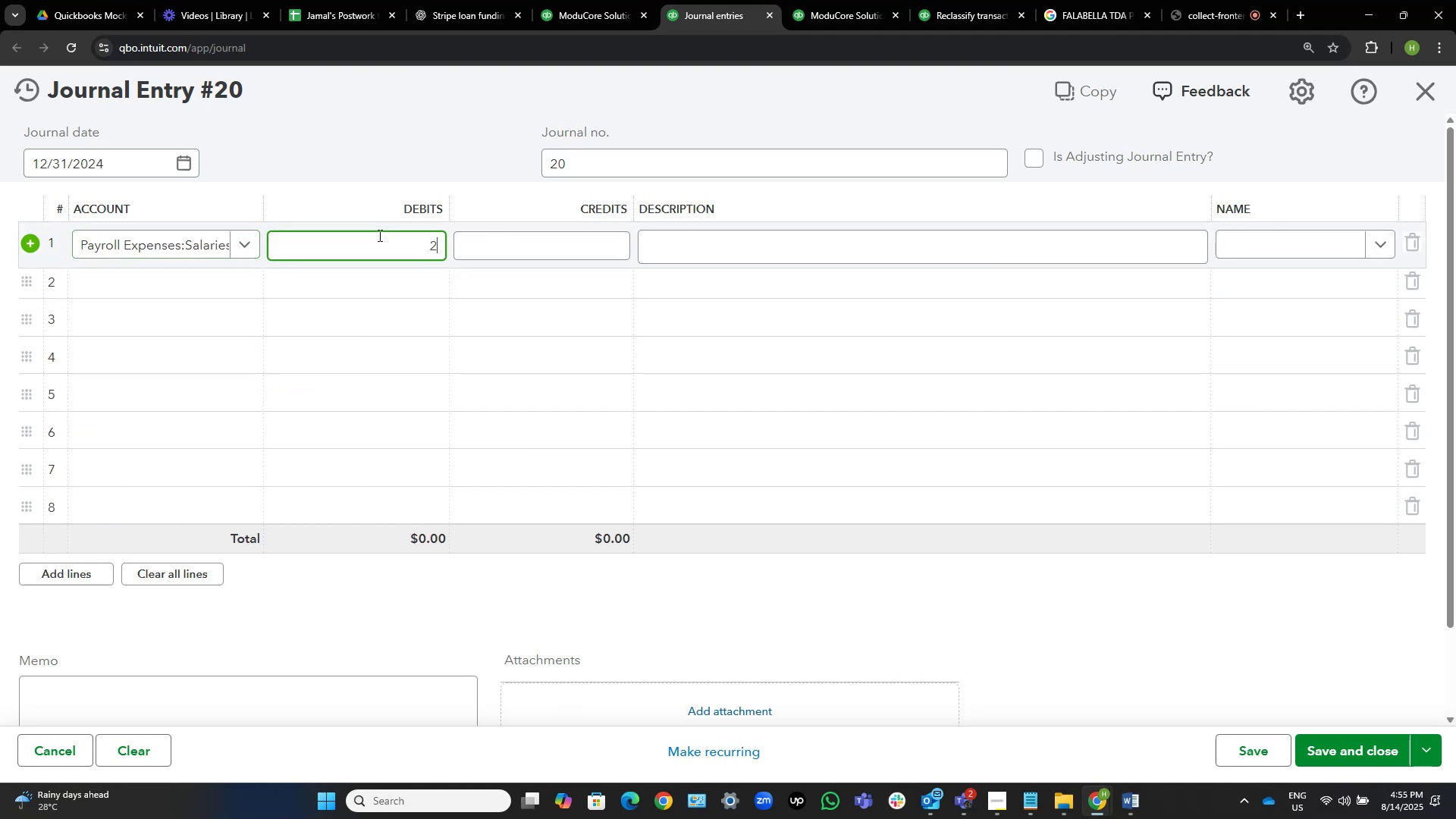 
key(Numpad5)
 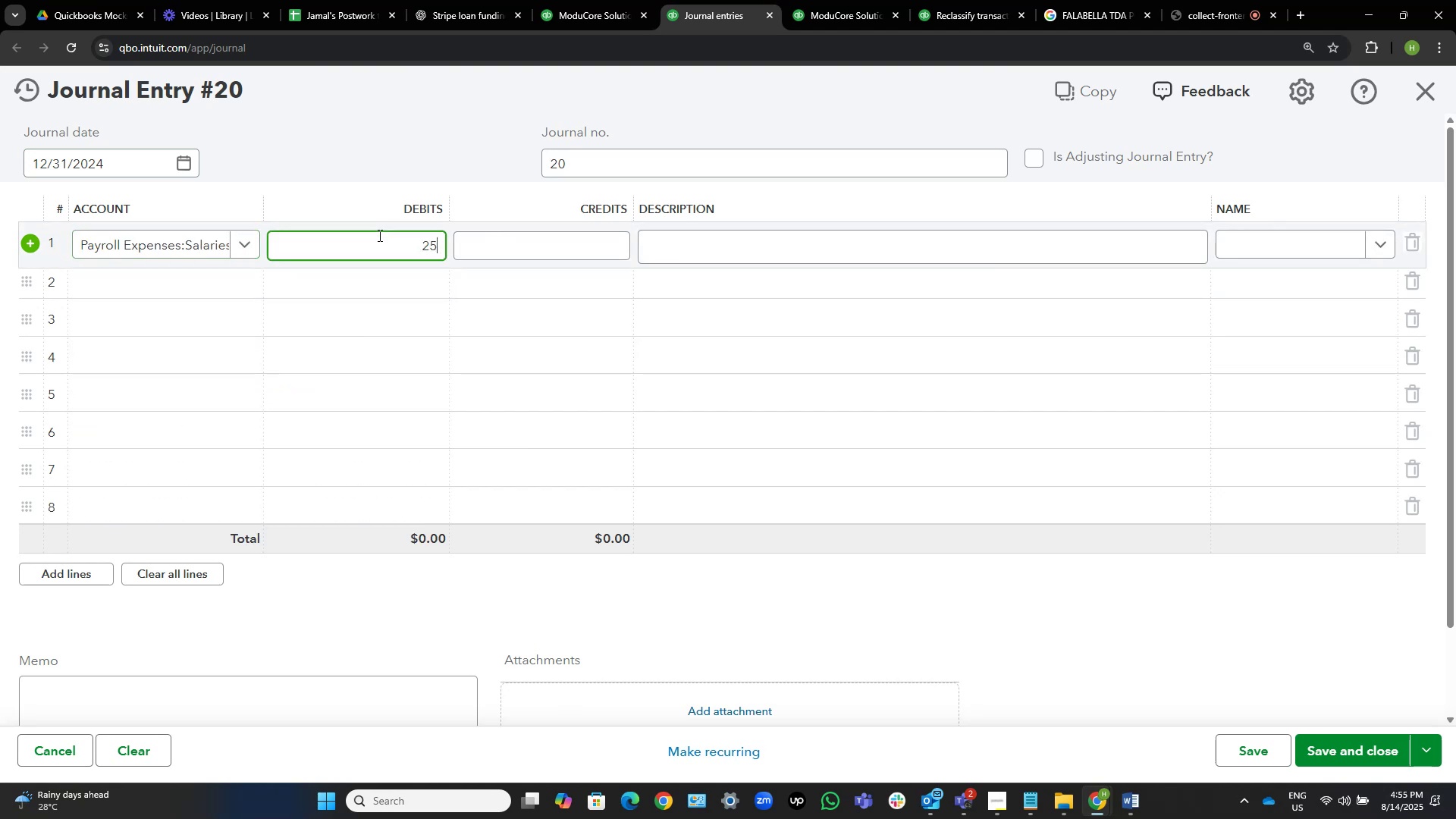 
key(Numpad0)
 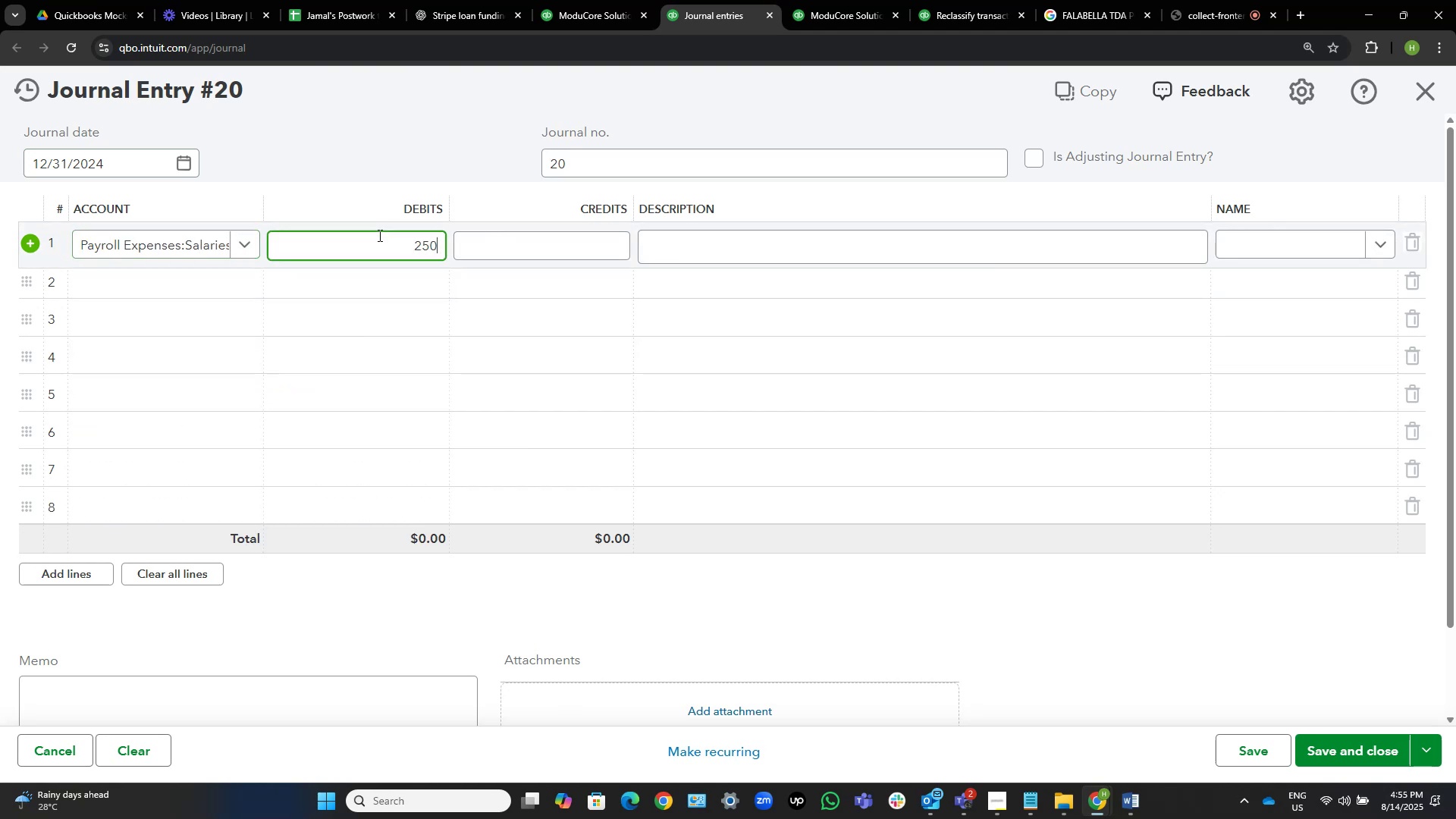 
key(Numpad0)
 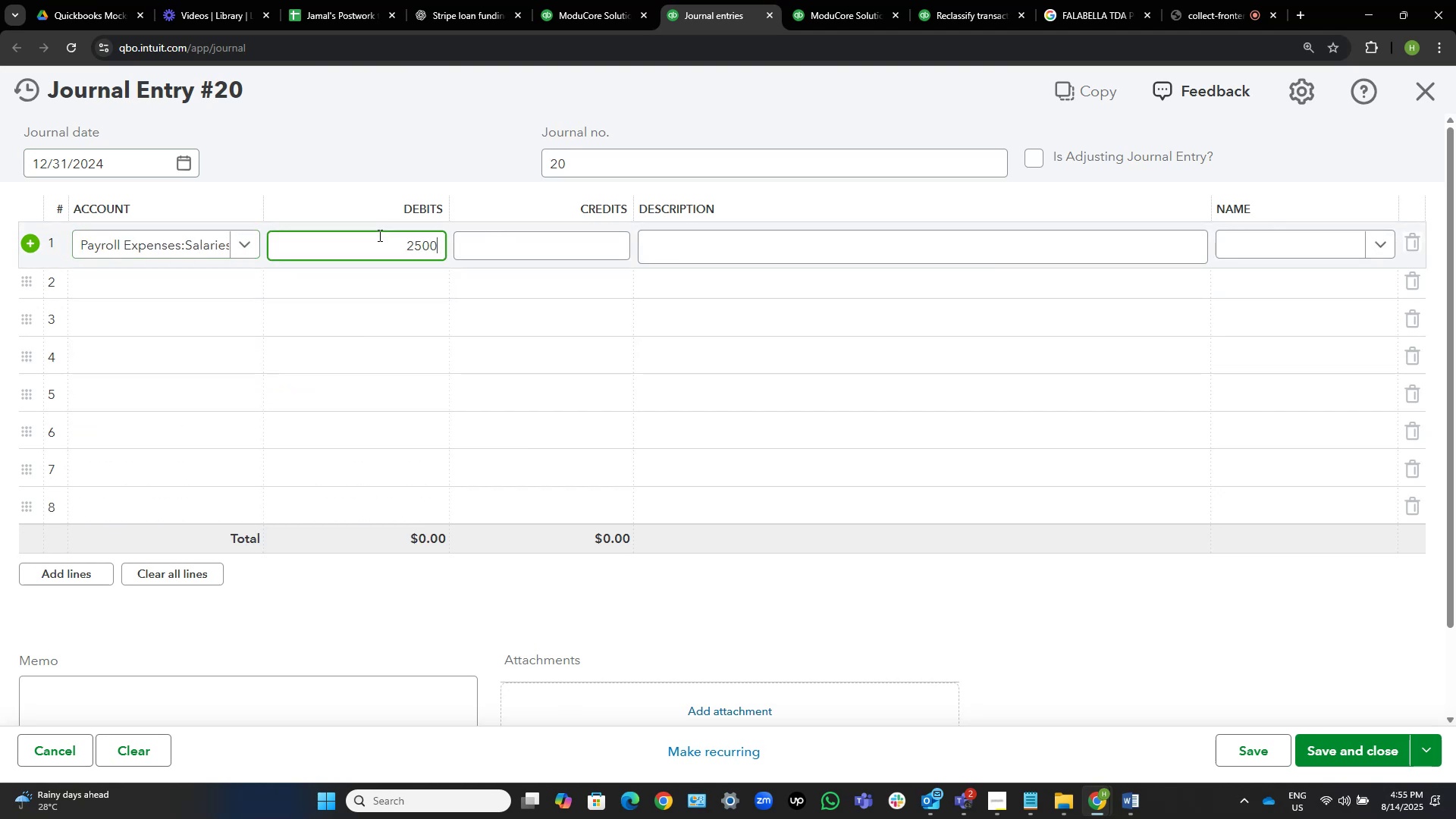 
key(Numpad0)
 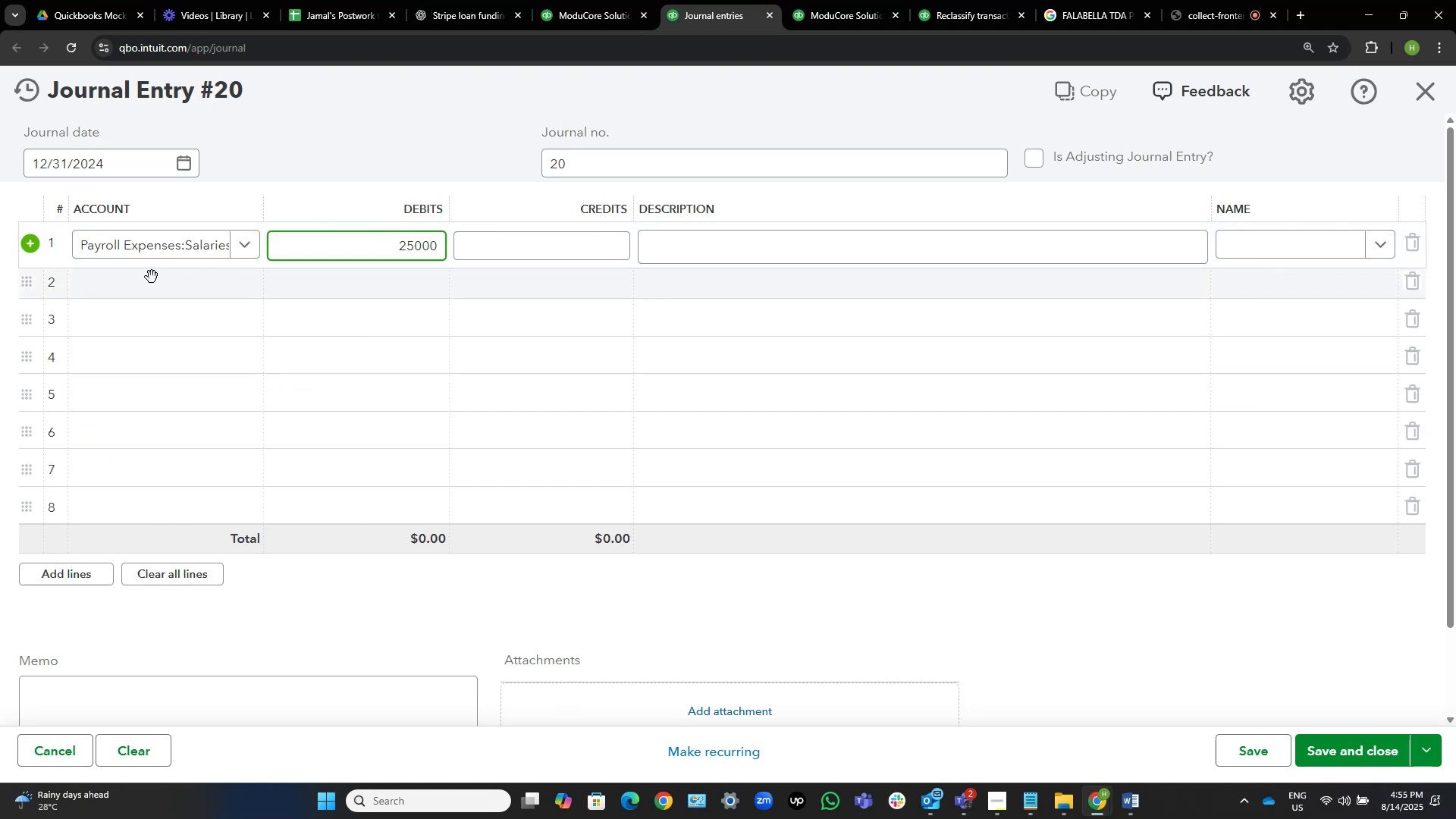 
left_click([152, 277])
 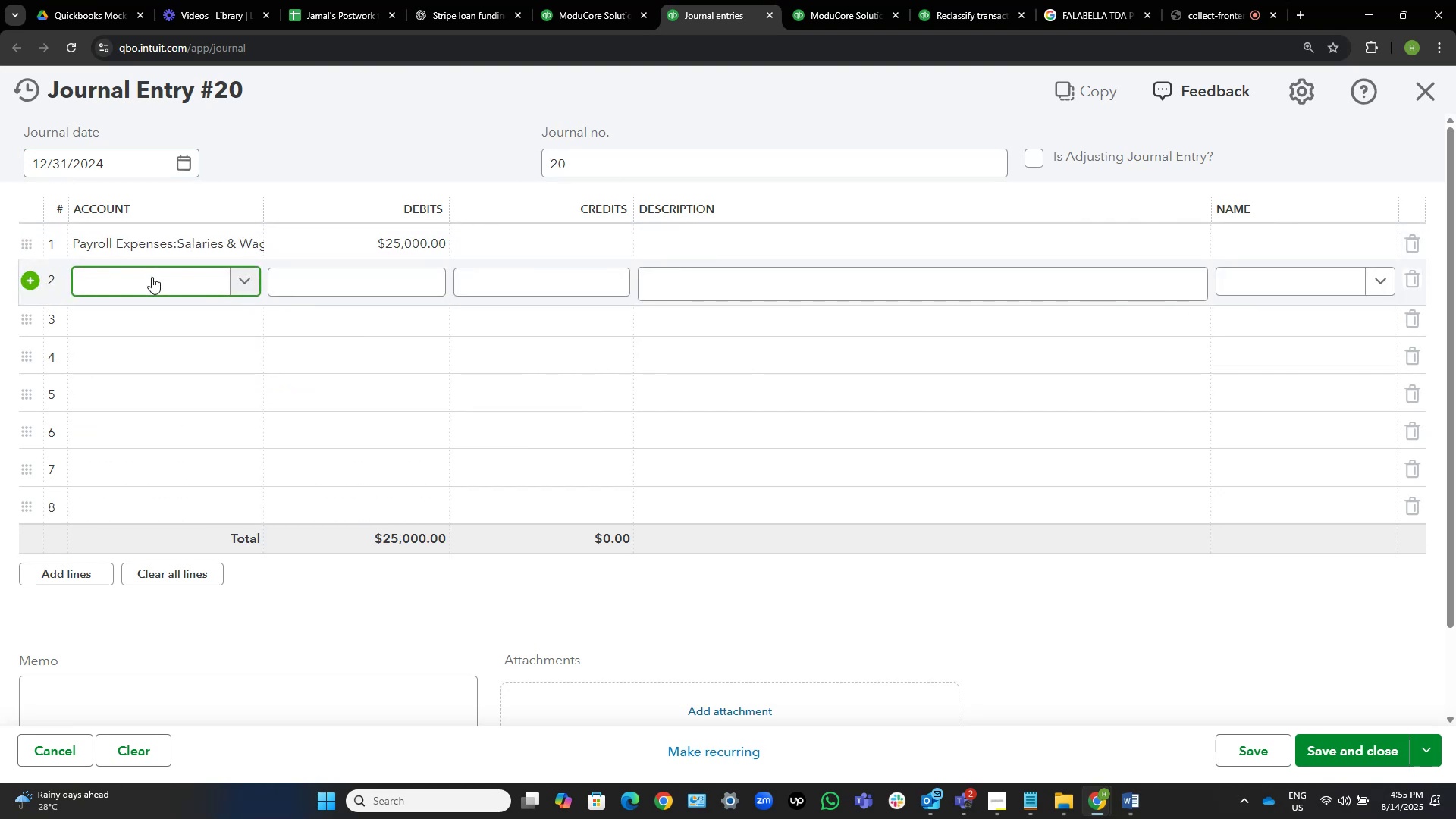 
type(payroll tax)
 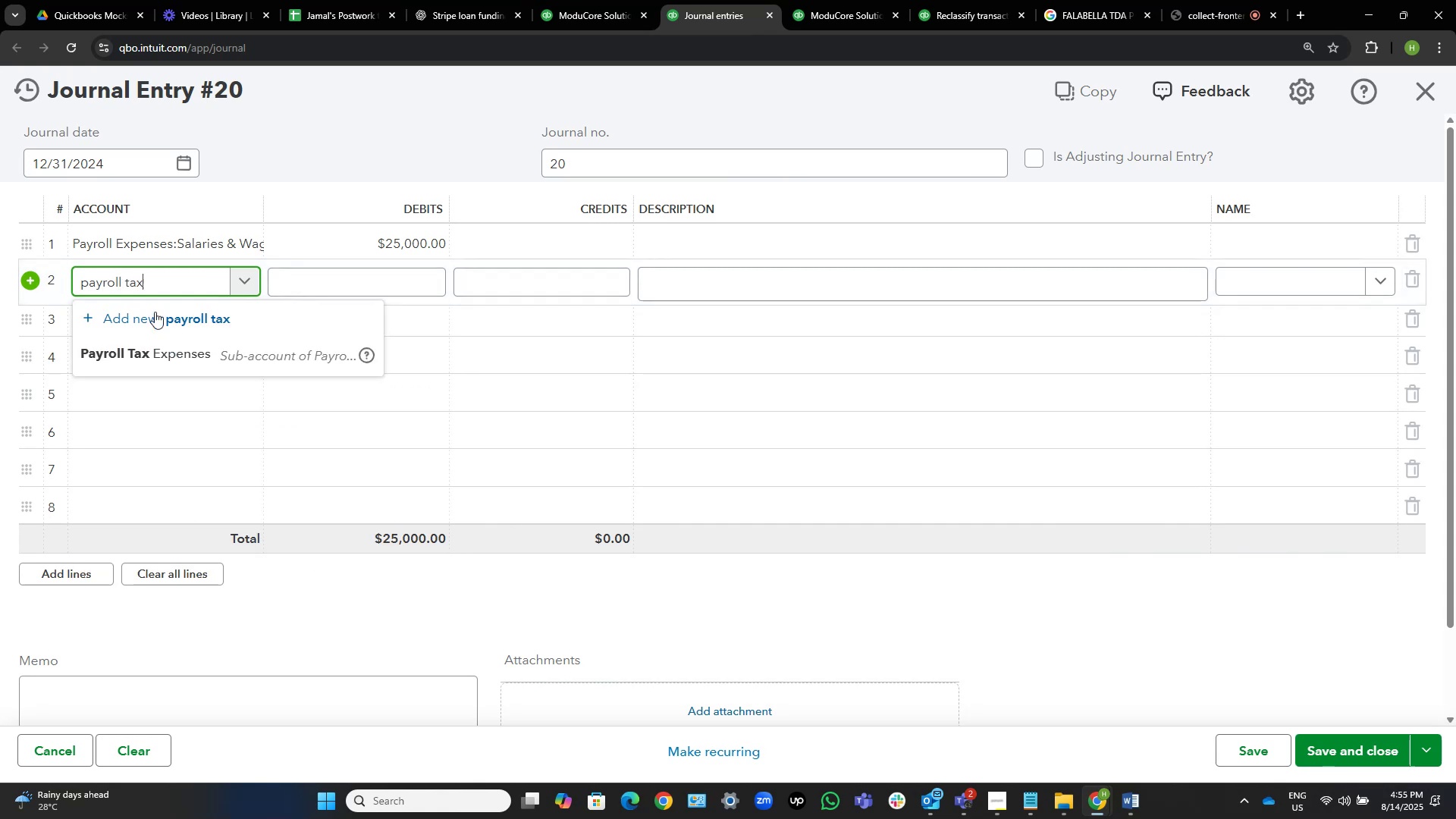 
left_click([161, 348])
 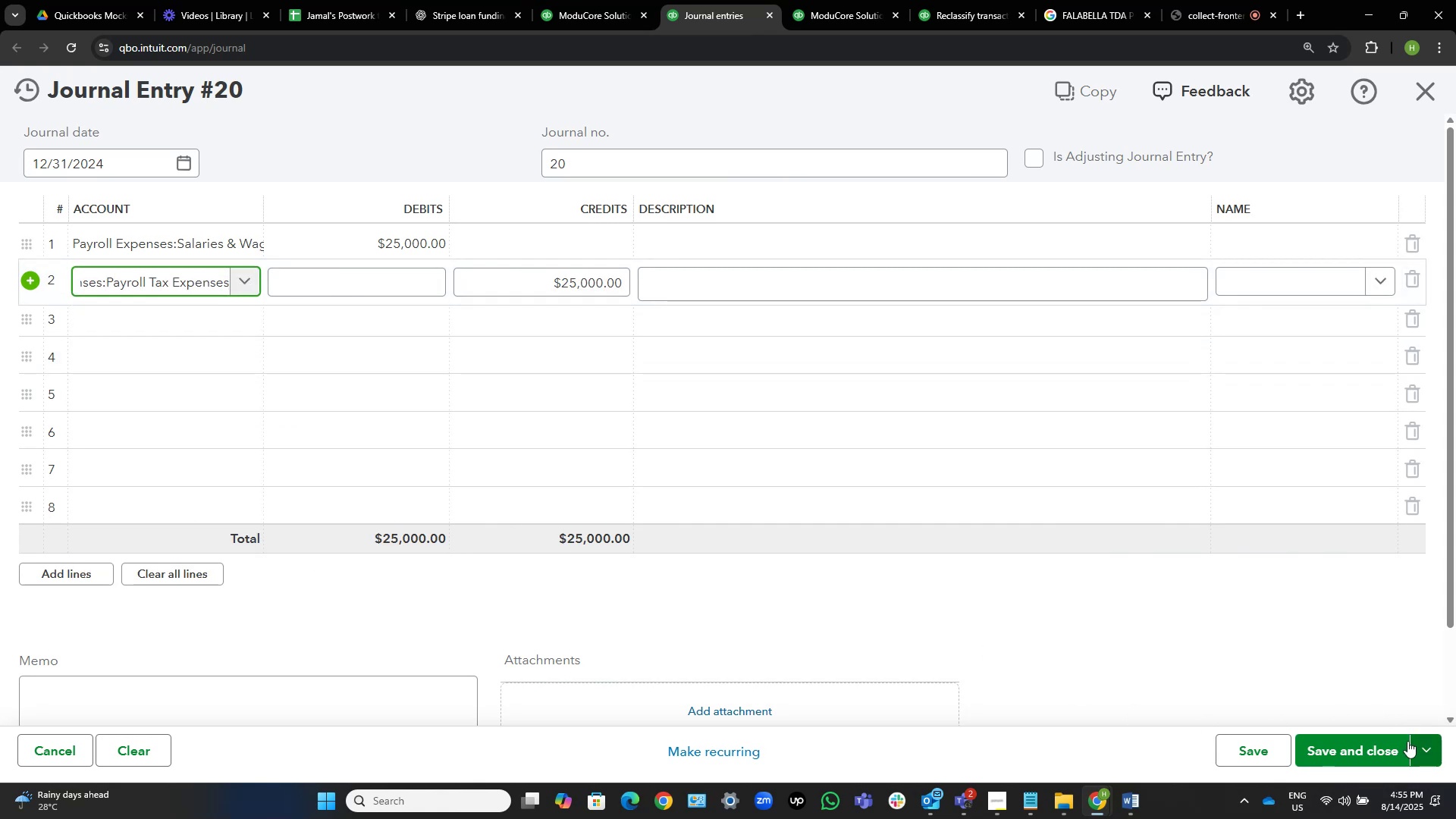 
left_click([1366, 742])
 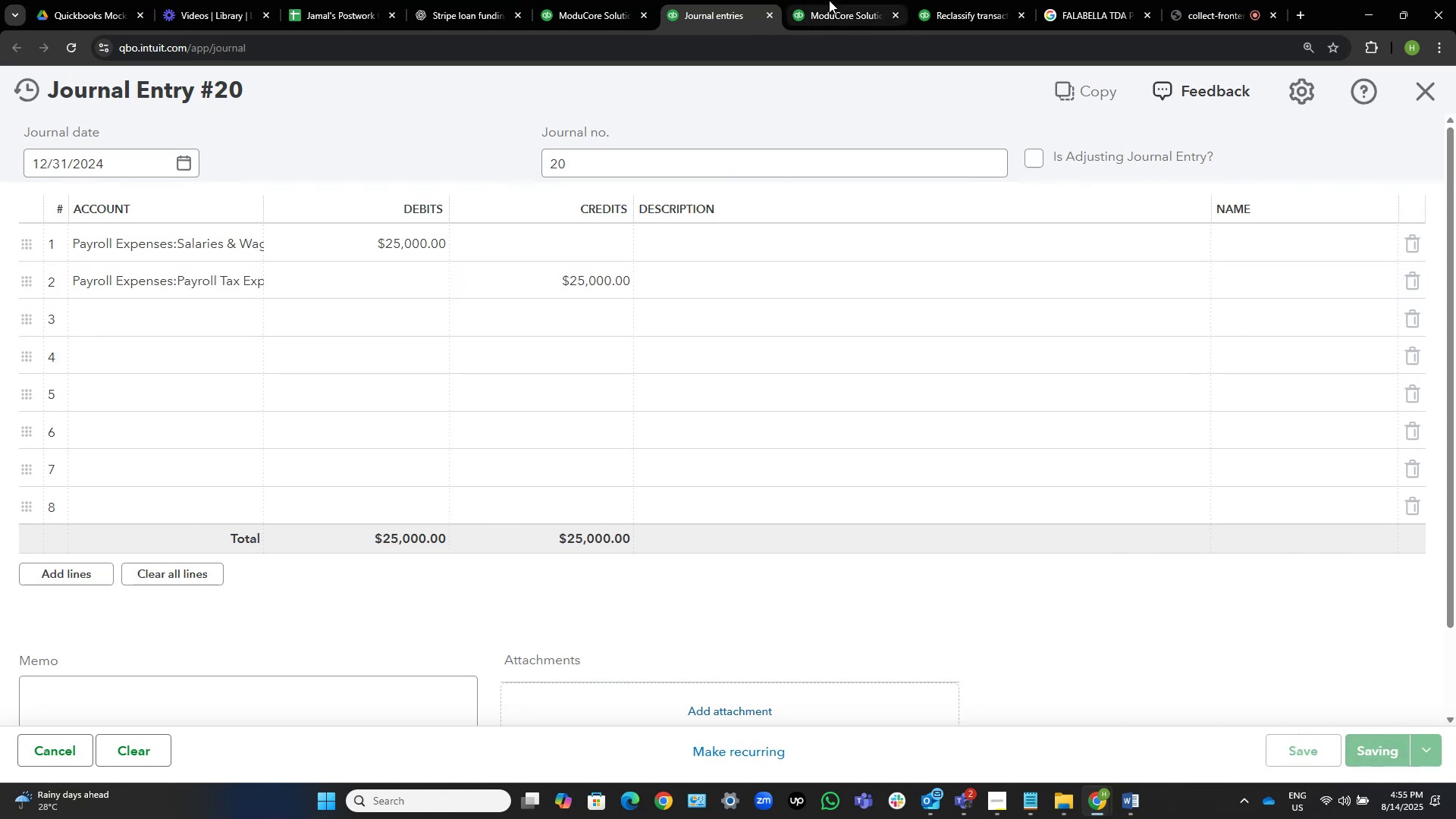 
left_click([833, 0])
 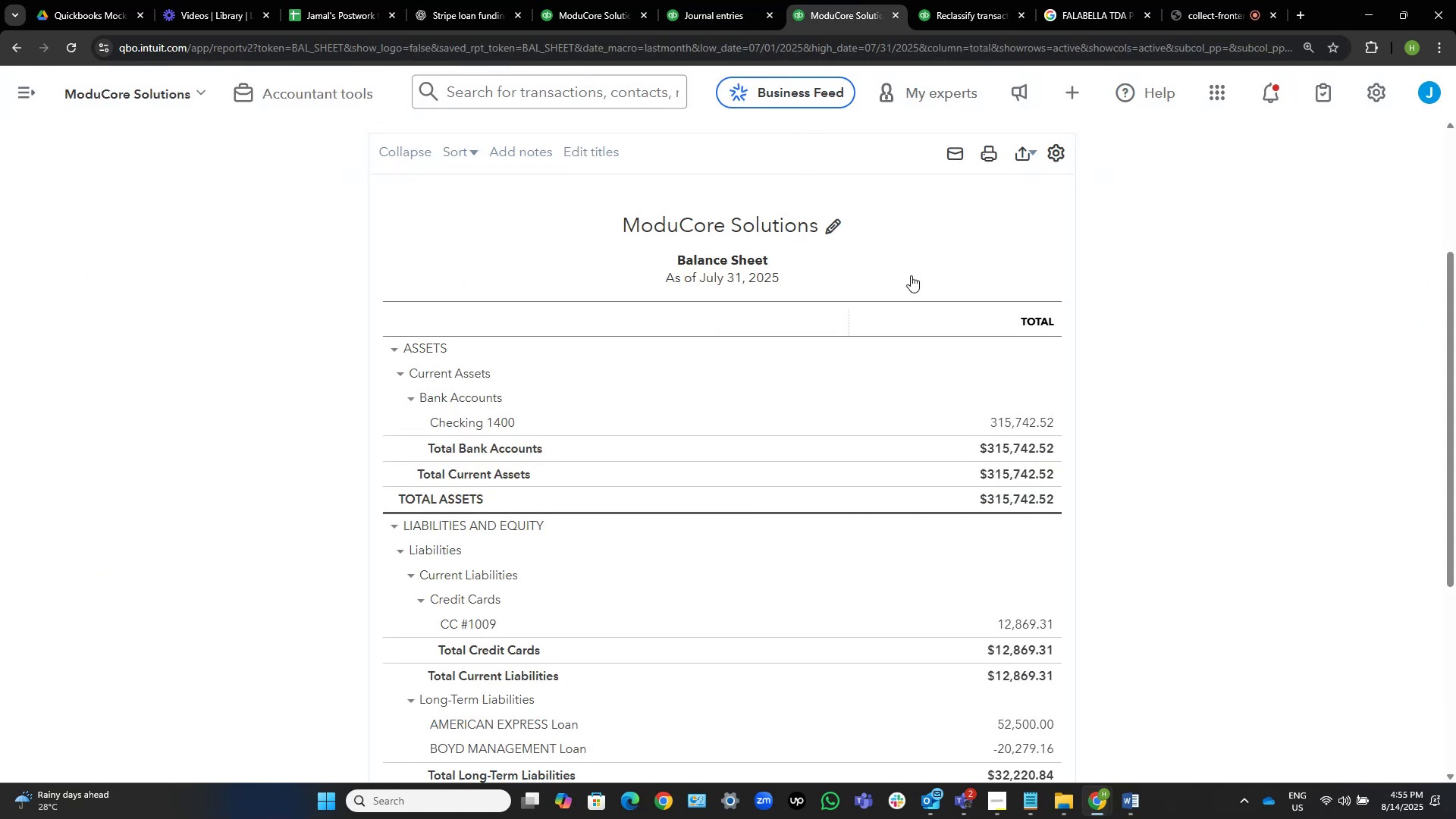 
scroll: coordinate [730, 283], scroll_direction: up, amount: 5.0
 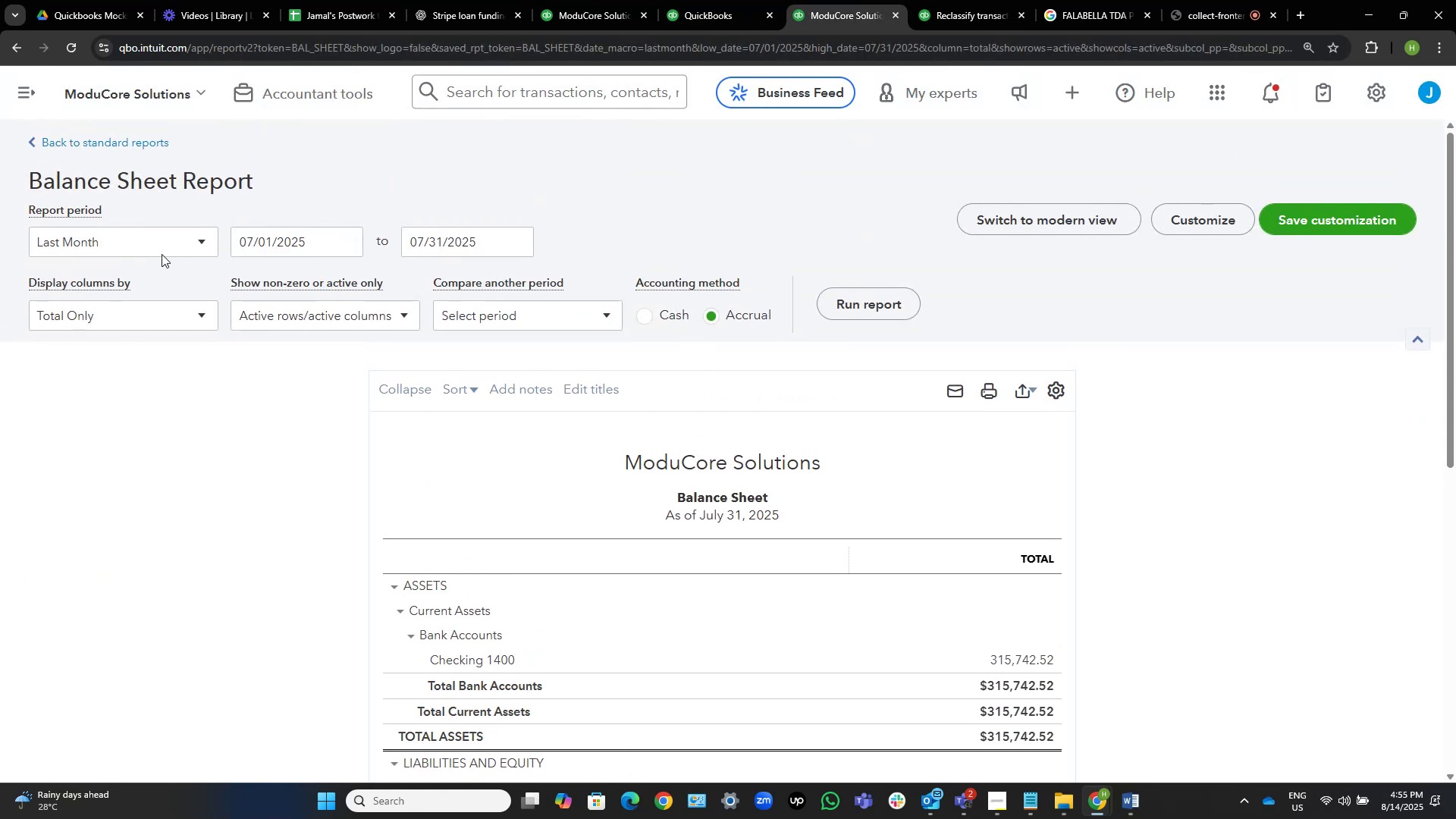 
left_click([169, 237])
 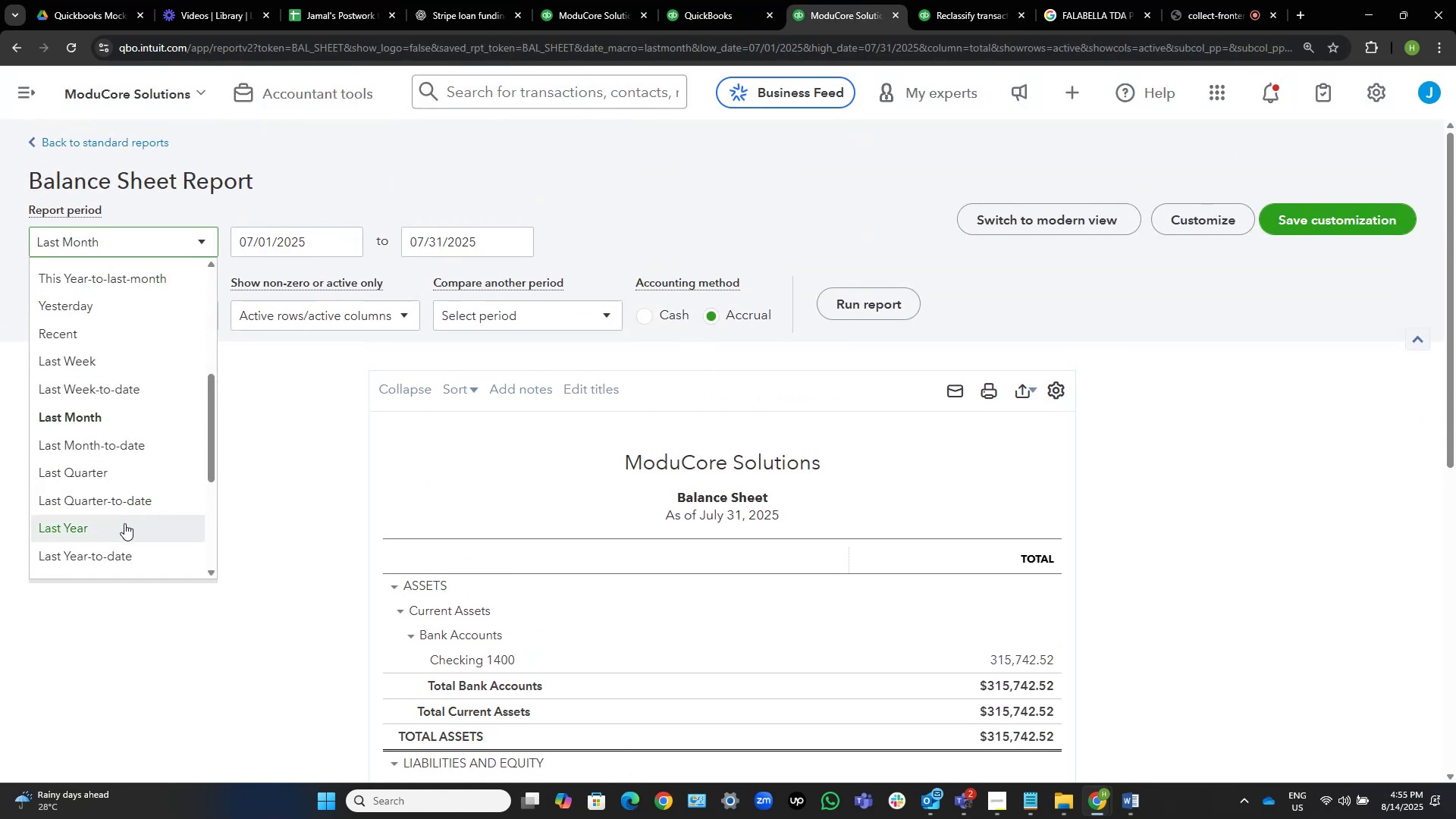 
left_click([124, 523])
 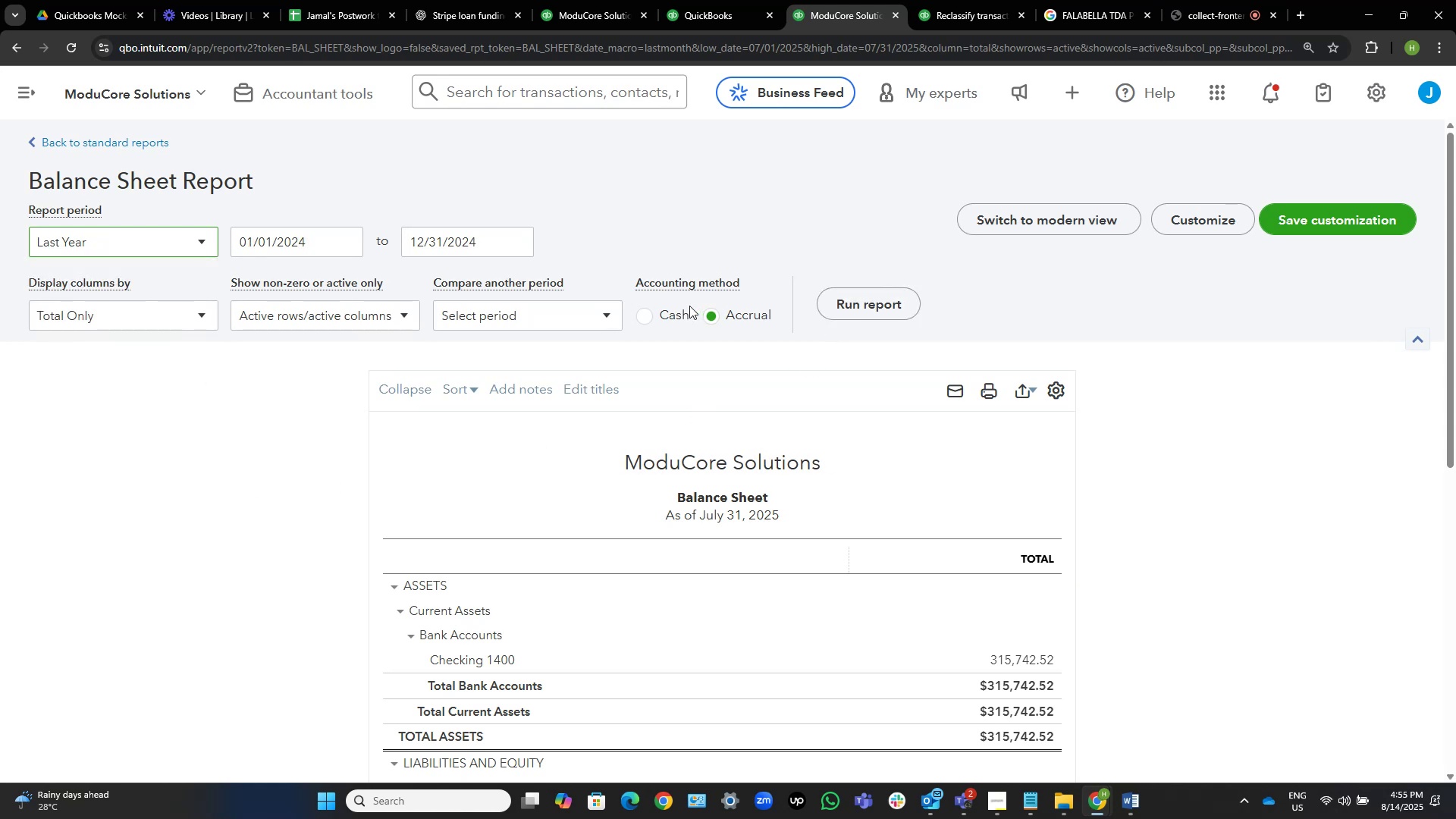 
double_click([661, 315])
 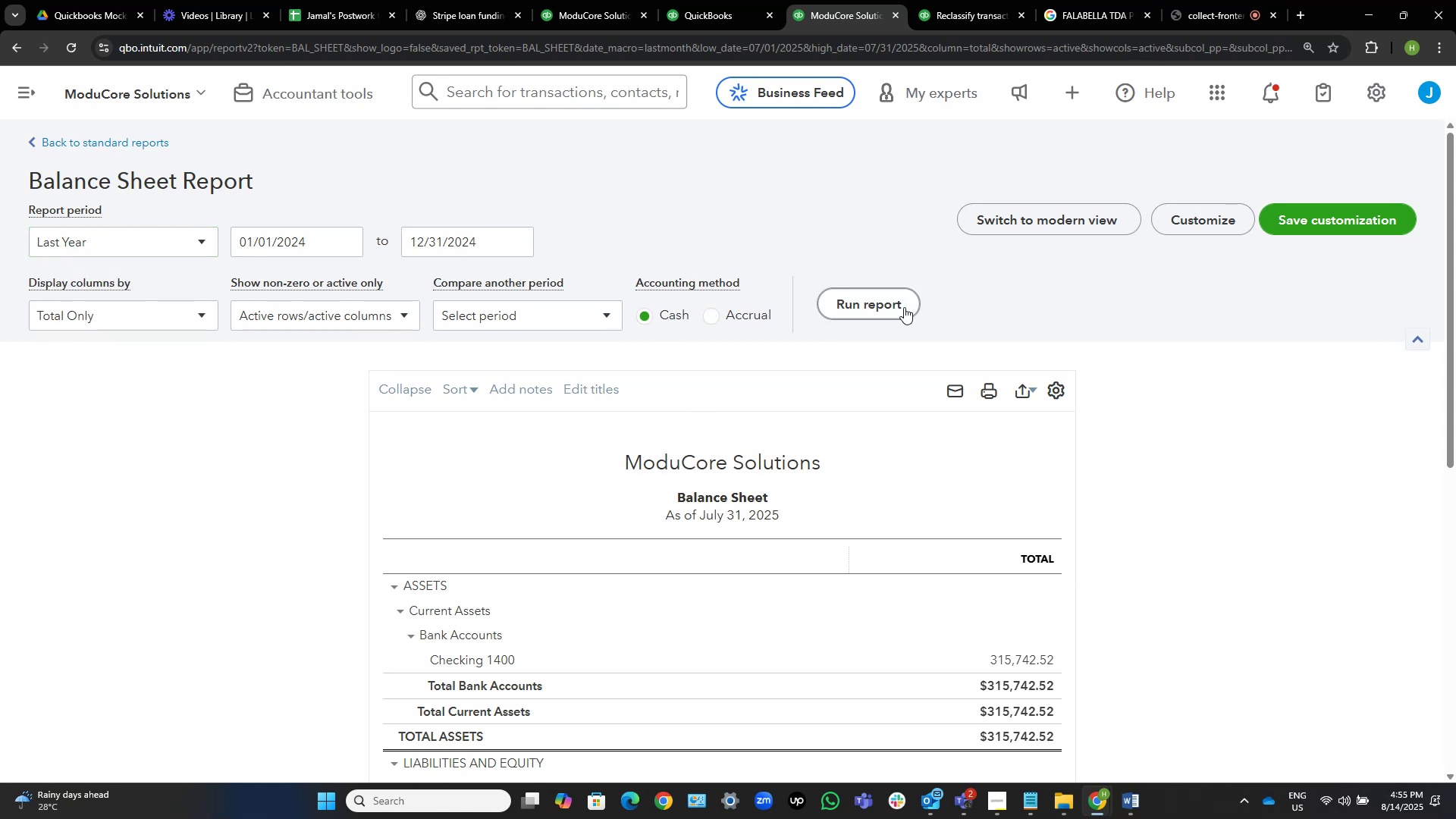 
double_click([904, 307])
 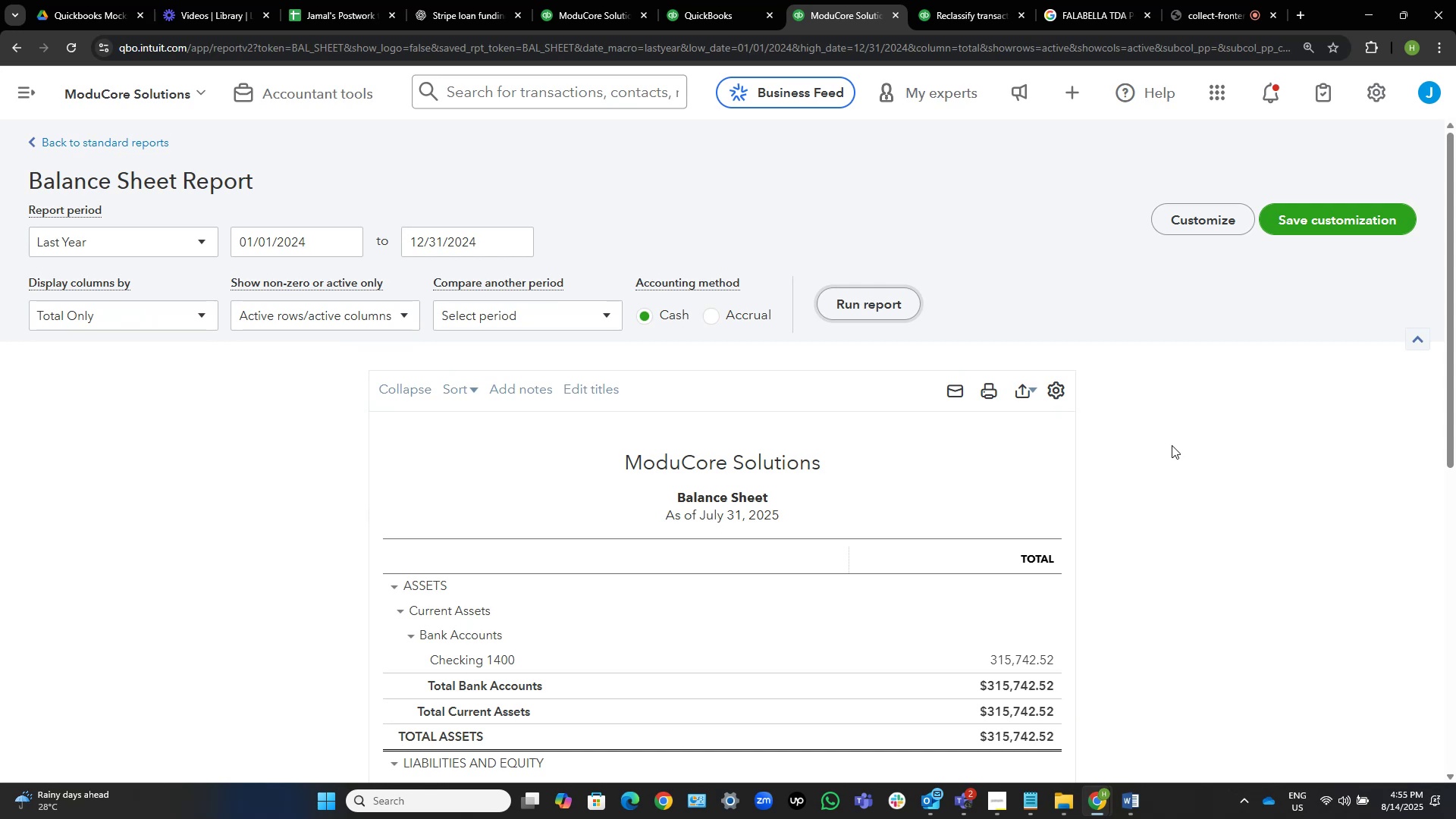 
wait(12.66)
 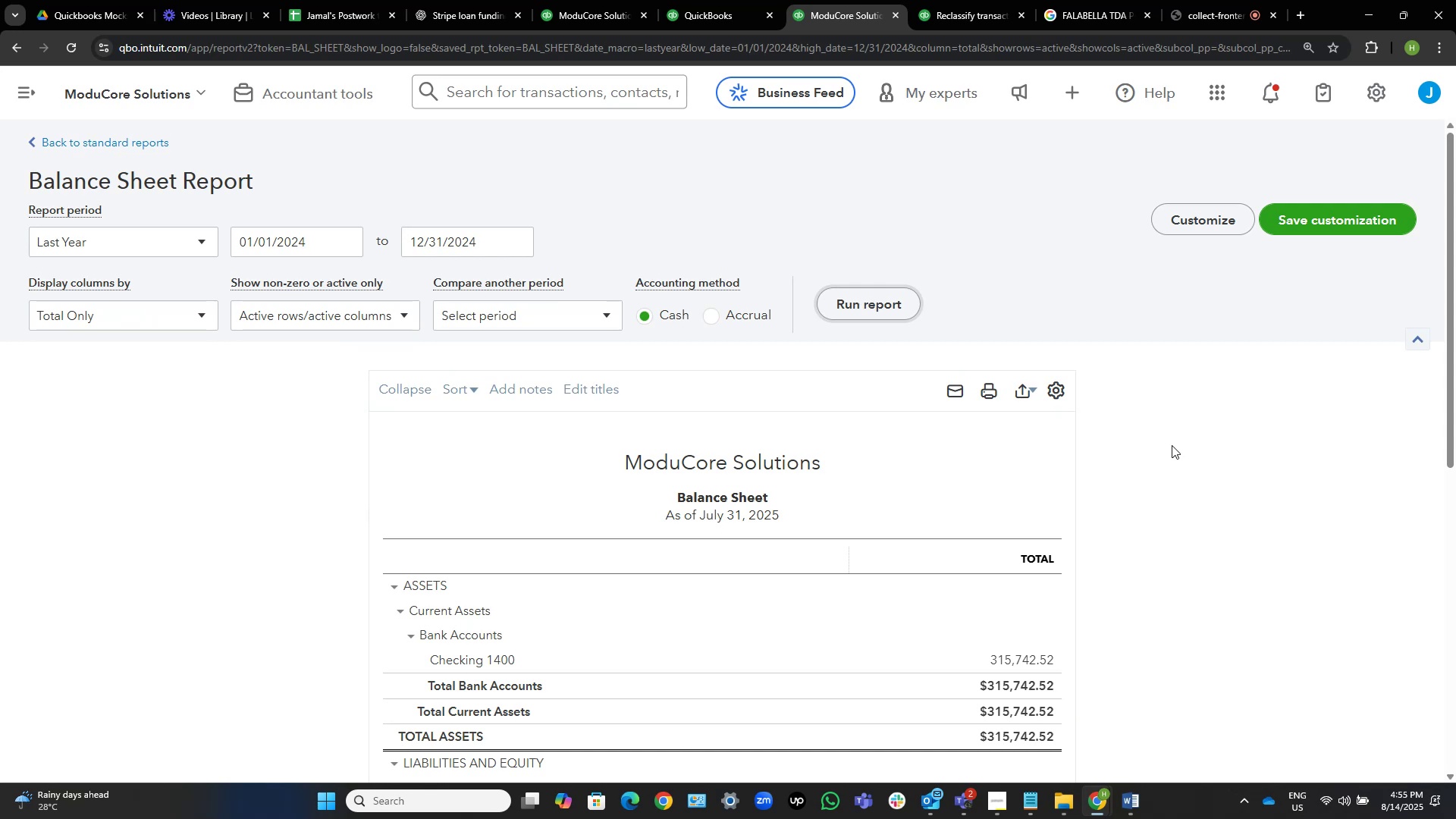 
left_click([1434, 598])
 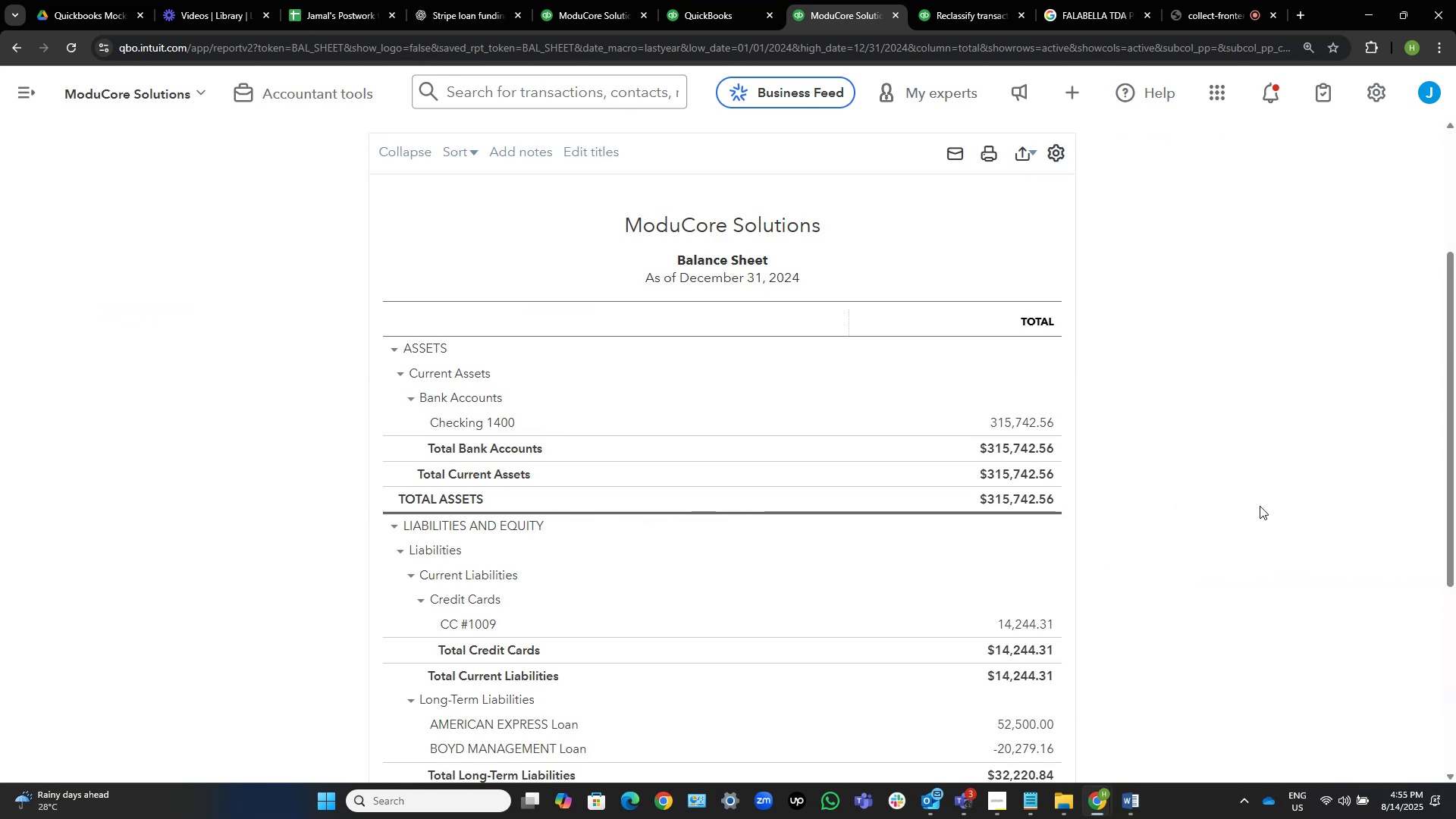 
scroll: coordinate [1238, 512], scroll_direction: down, amount: 3.0
 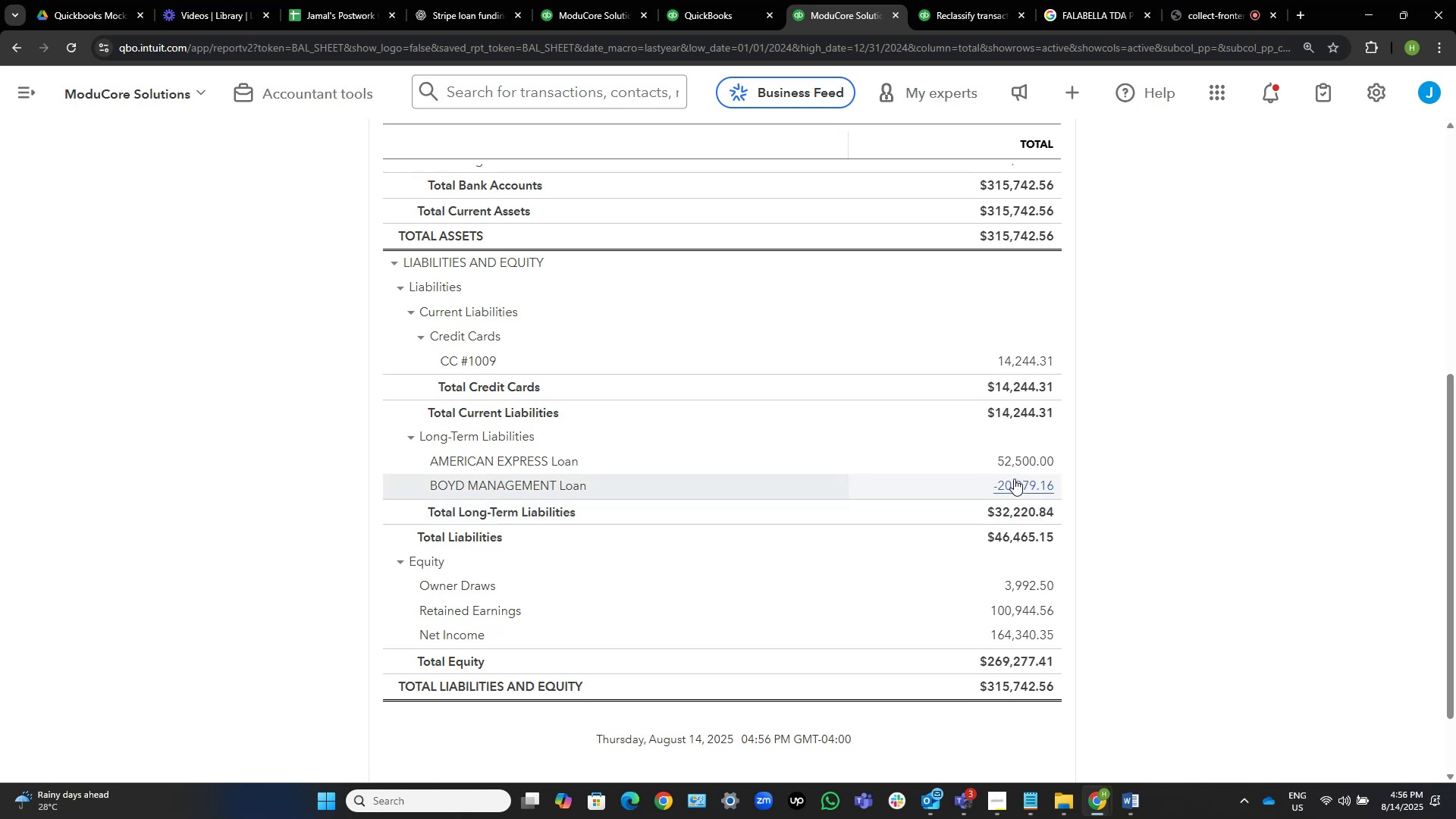 
wait(7.81)
 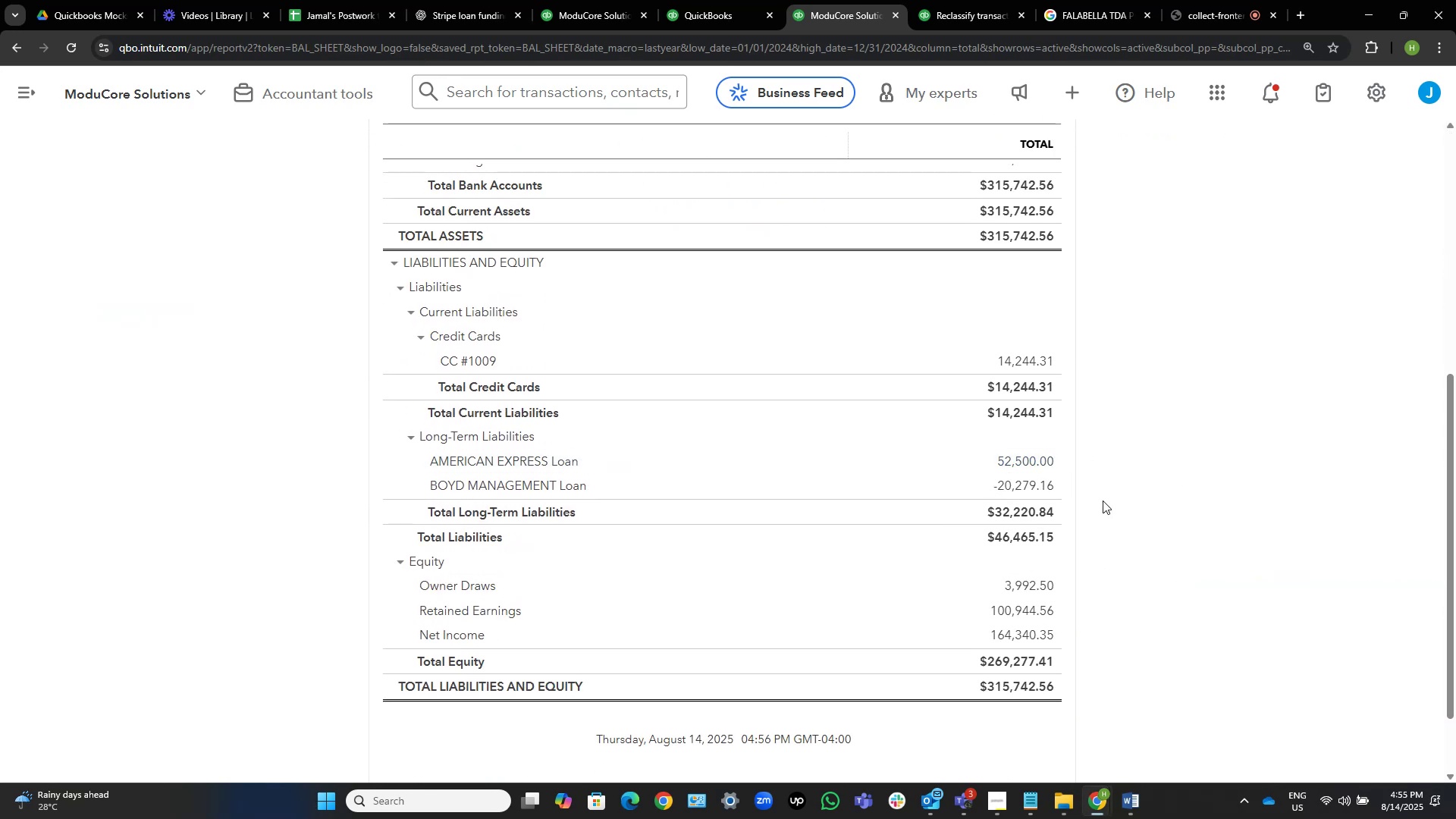 
scroll: coordinate [1037, 362], scroll_direction: up, amount: 2.0
 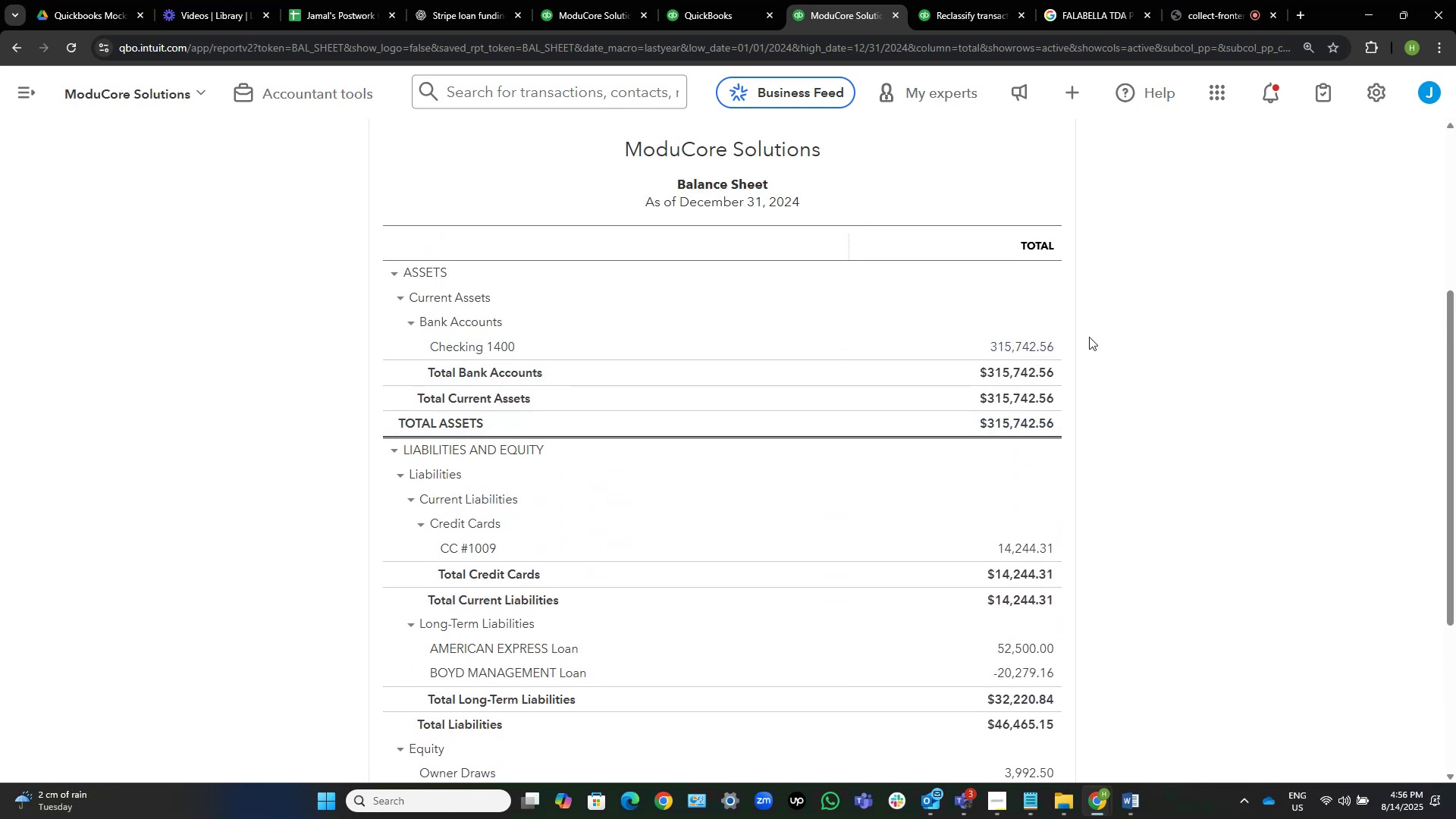 
scroll: coordinate [980, 444], scroll_direction: down, amount: 2.0
 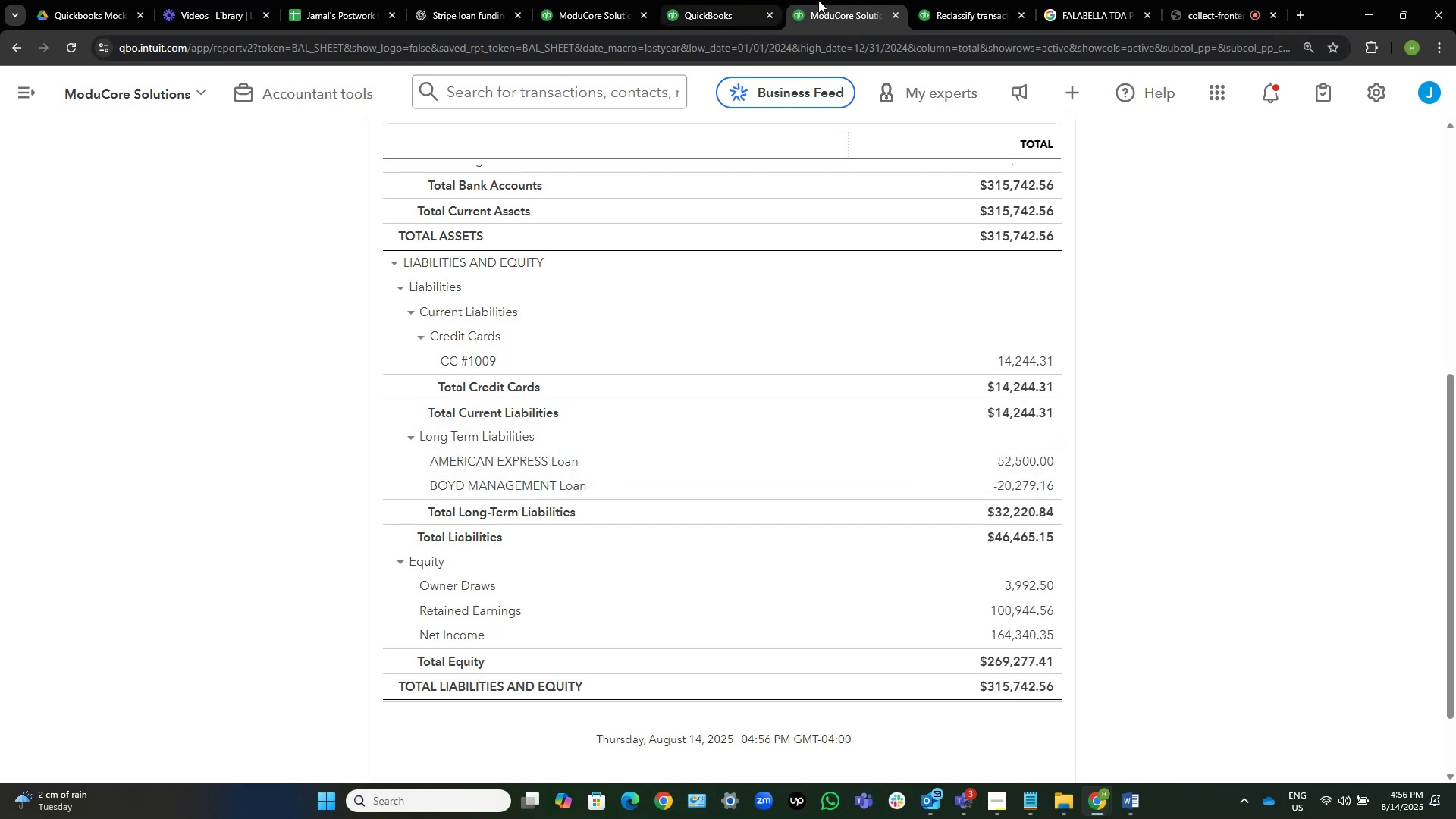 
left_click([607, 7])
 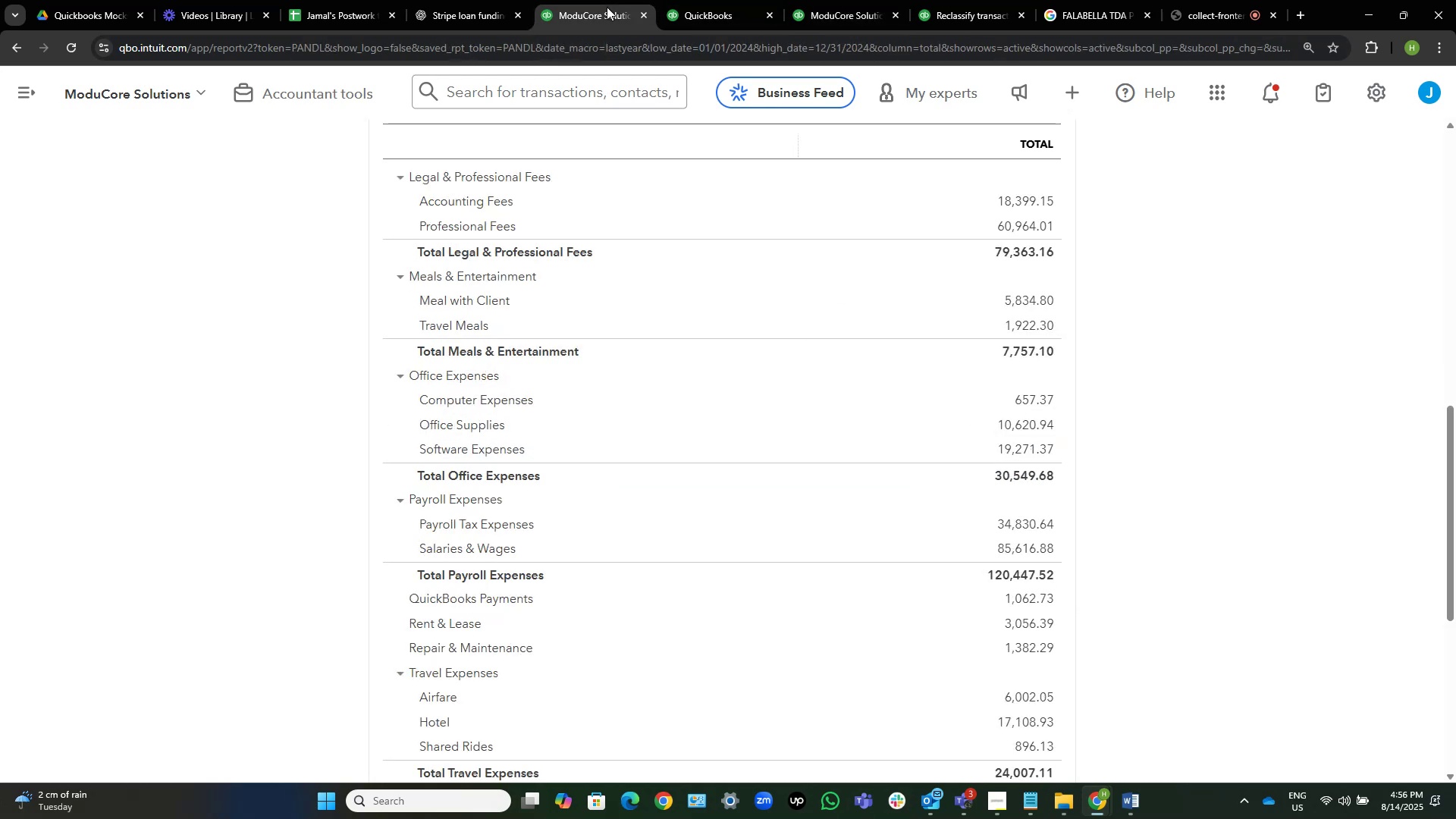 
left_click_drag(start_coordinate=[607, 7], to_coordinate=[705, 7])
 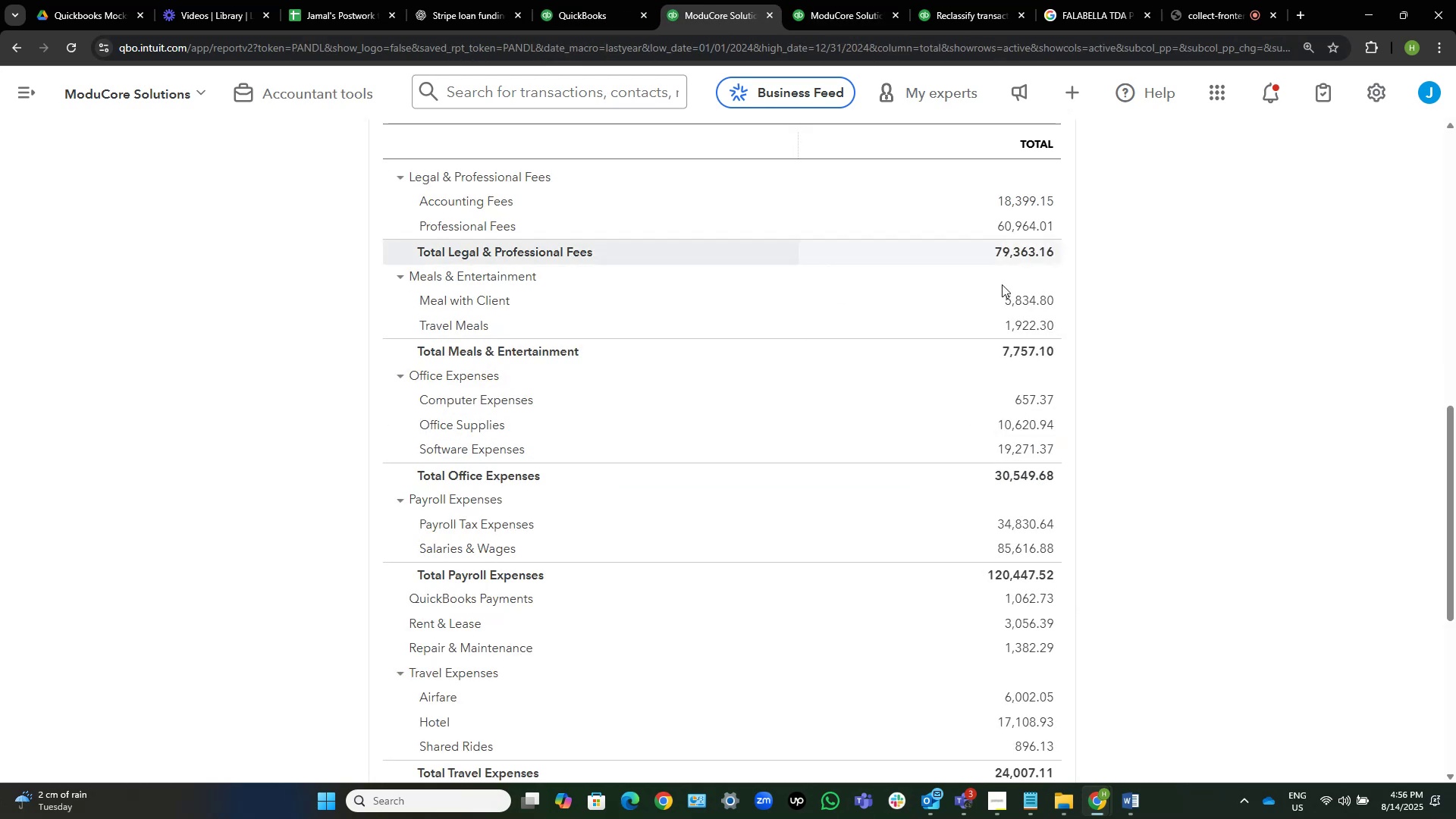 
scroll: coordinate [209, 314], scroll_direction: up, amount: 10.0
 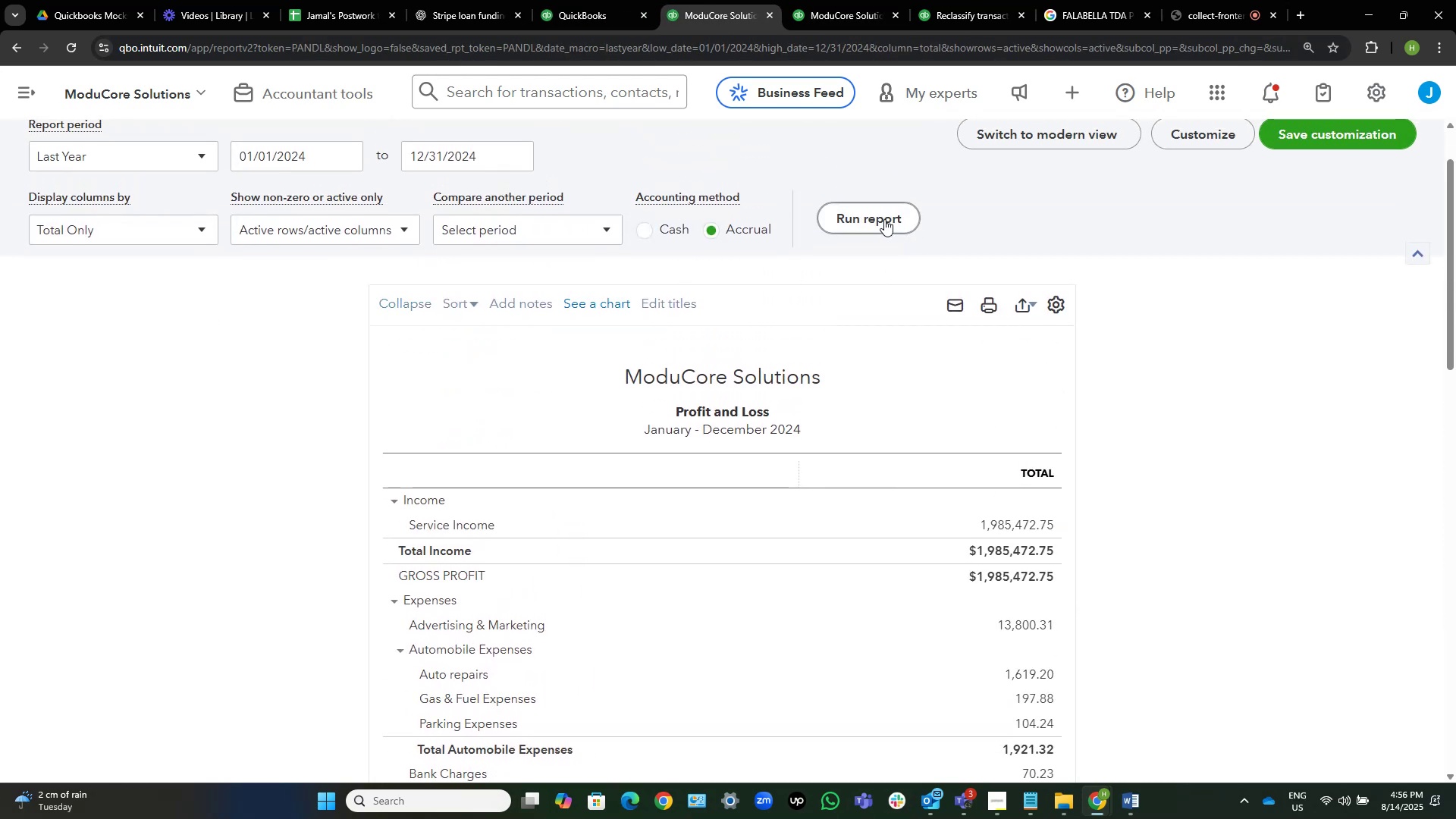 
left_click([882, 217])
 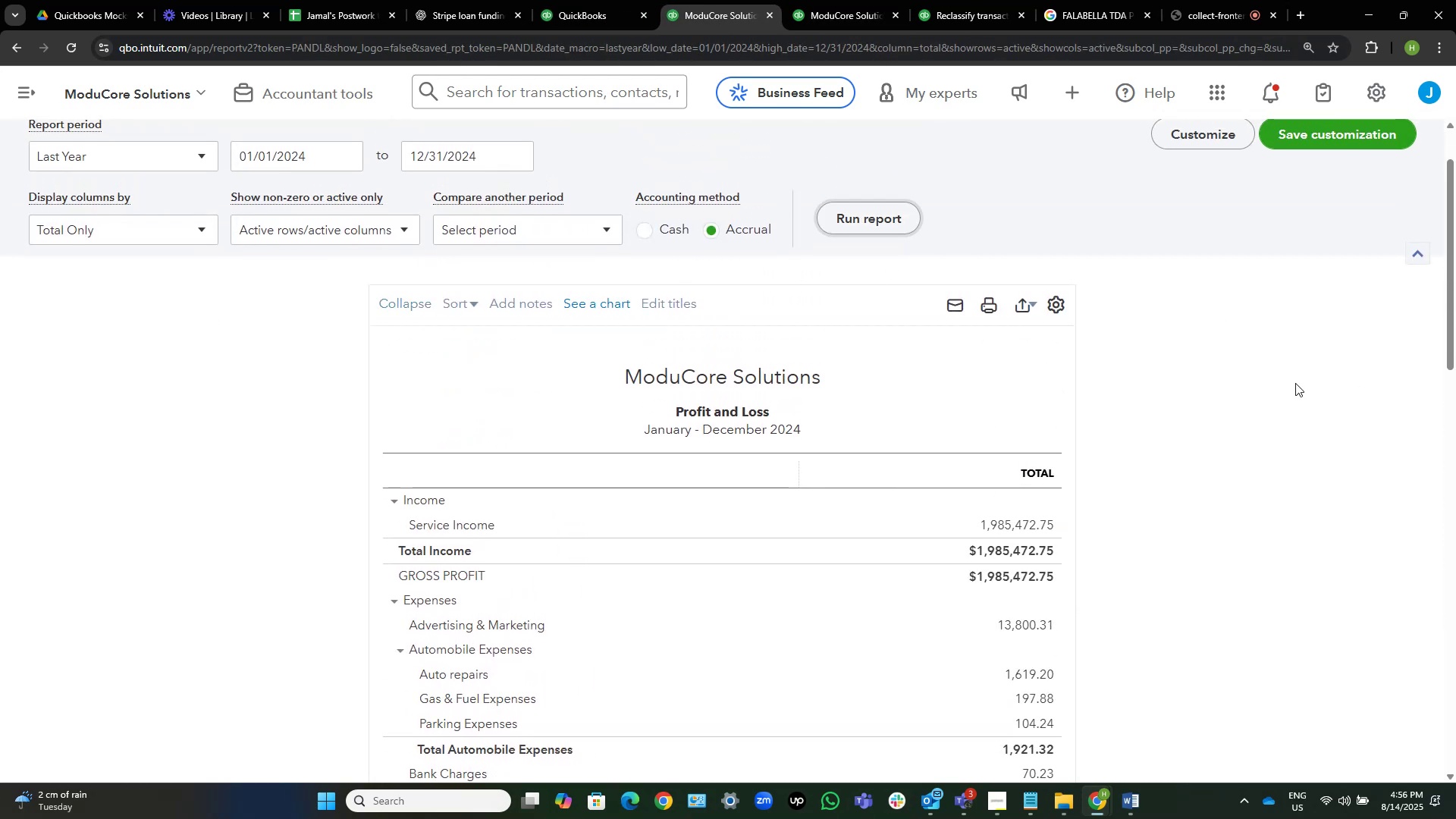 
scroll: coordinate [1295, 383], scroll_direction: down, amount: 2.0
 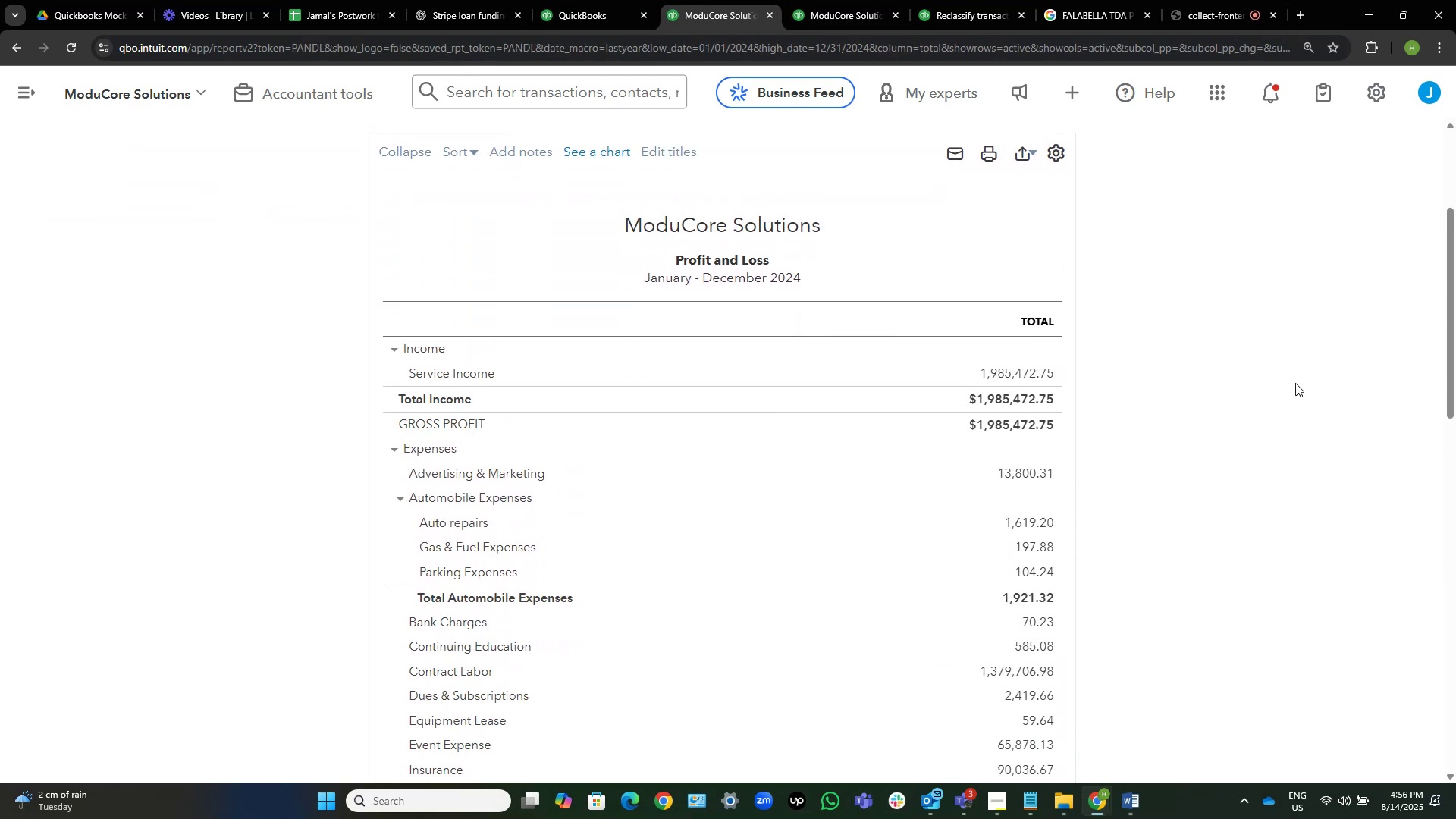 
scroll: coordinate [1295, 383], scroll_direction: up, amount: 1.0
 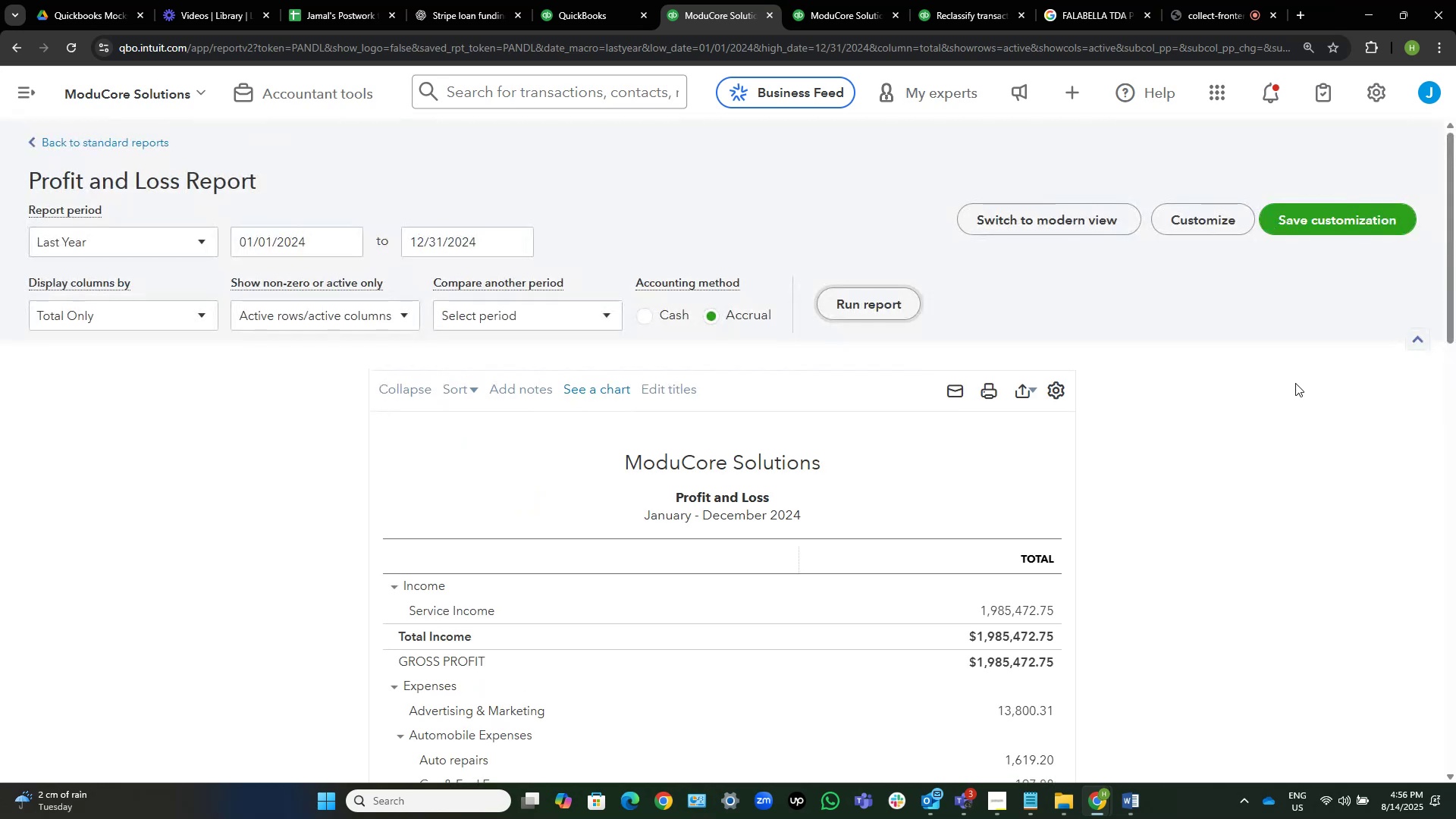 
scroll: coordinate [958, 499], scroll_direction: down, amount: 6.0
 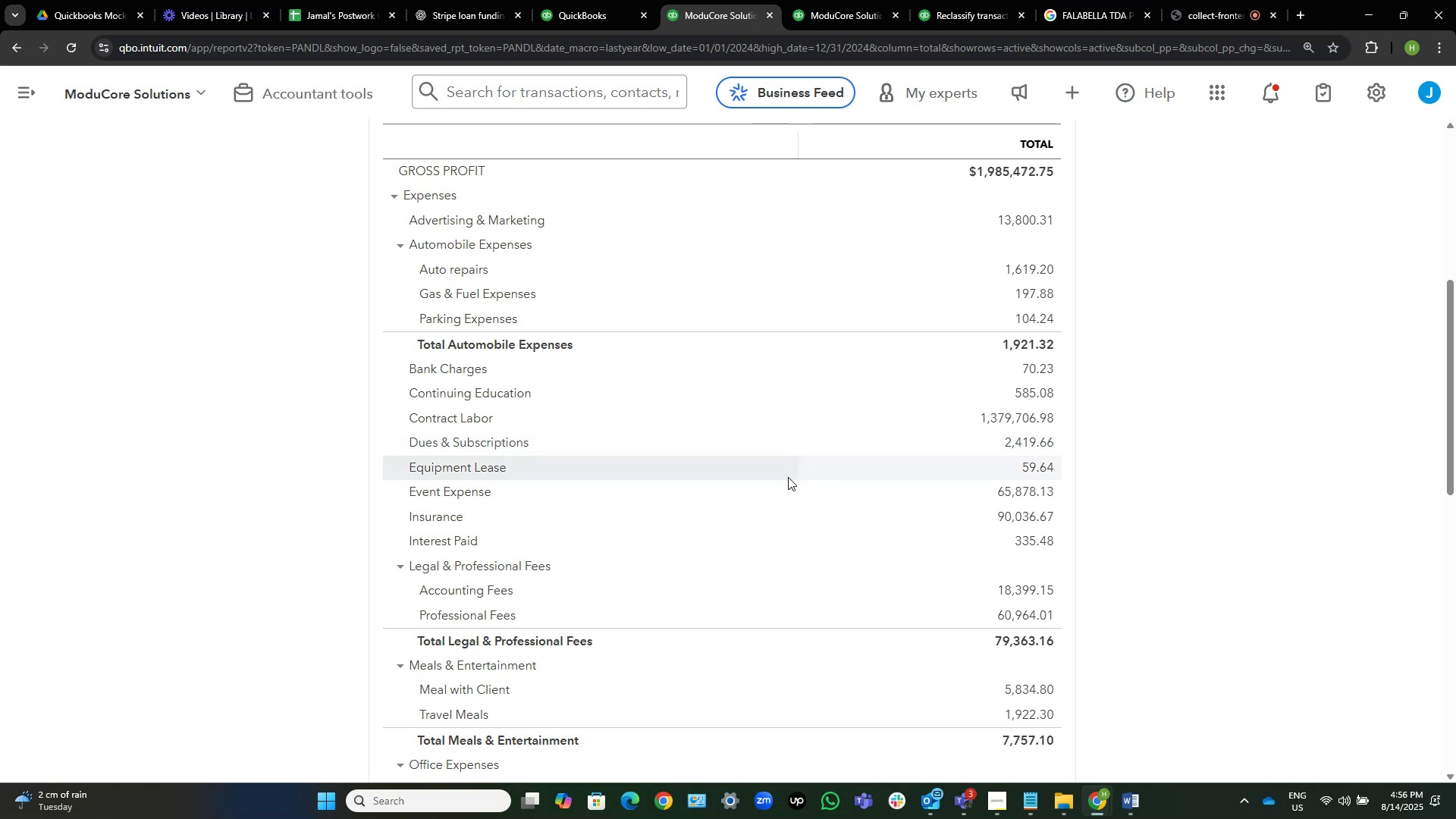 
wait(6.82)
 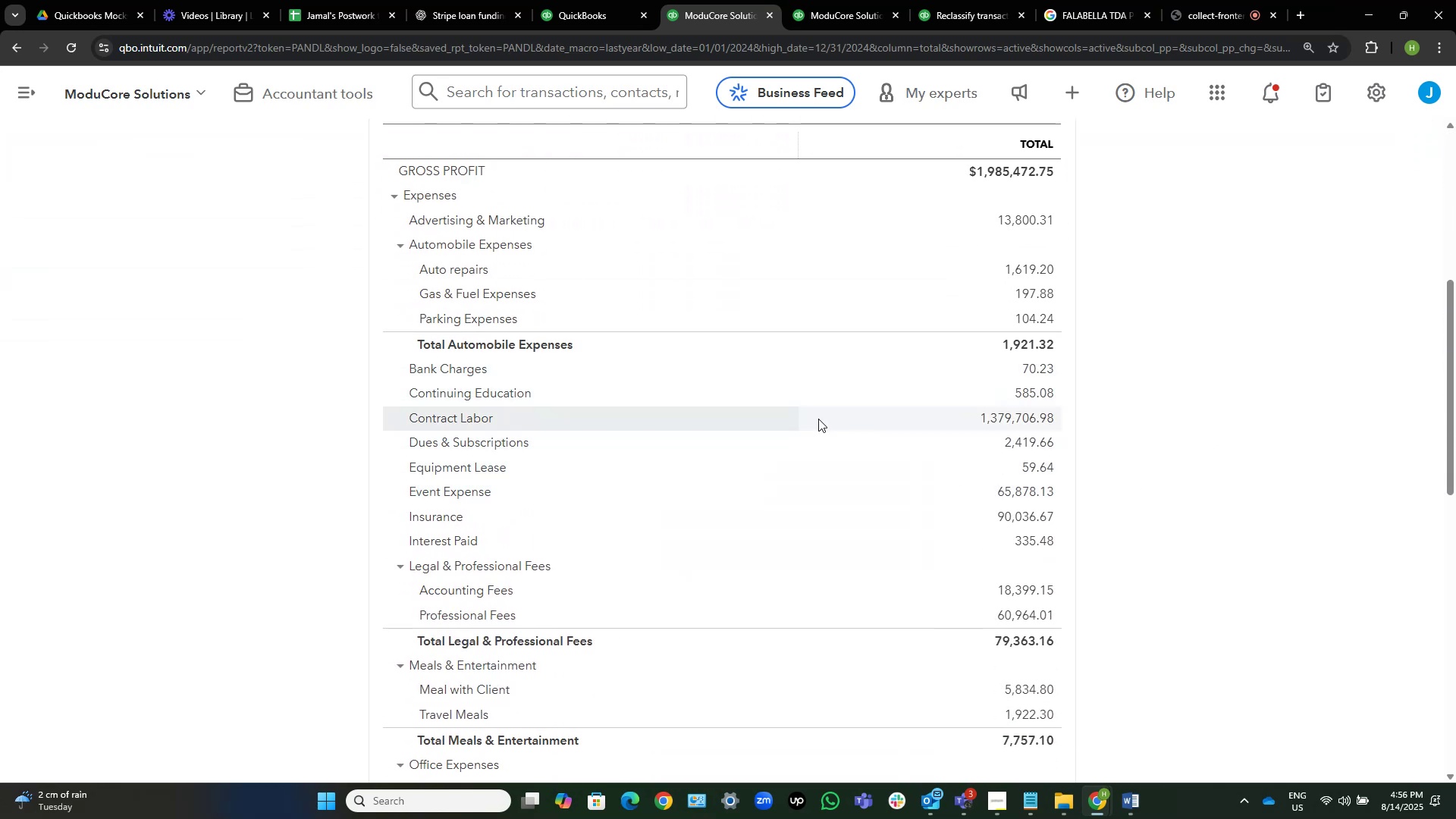 
scroll: coordinate [774, 596], scroll_direction: down, amount: 1.0
 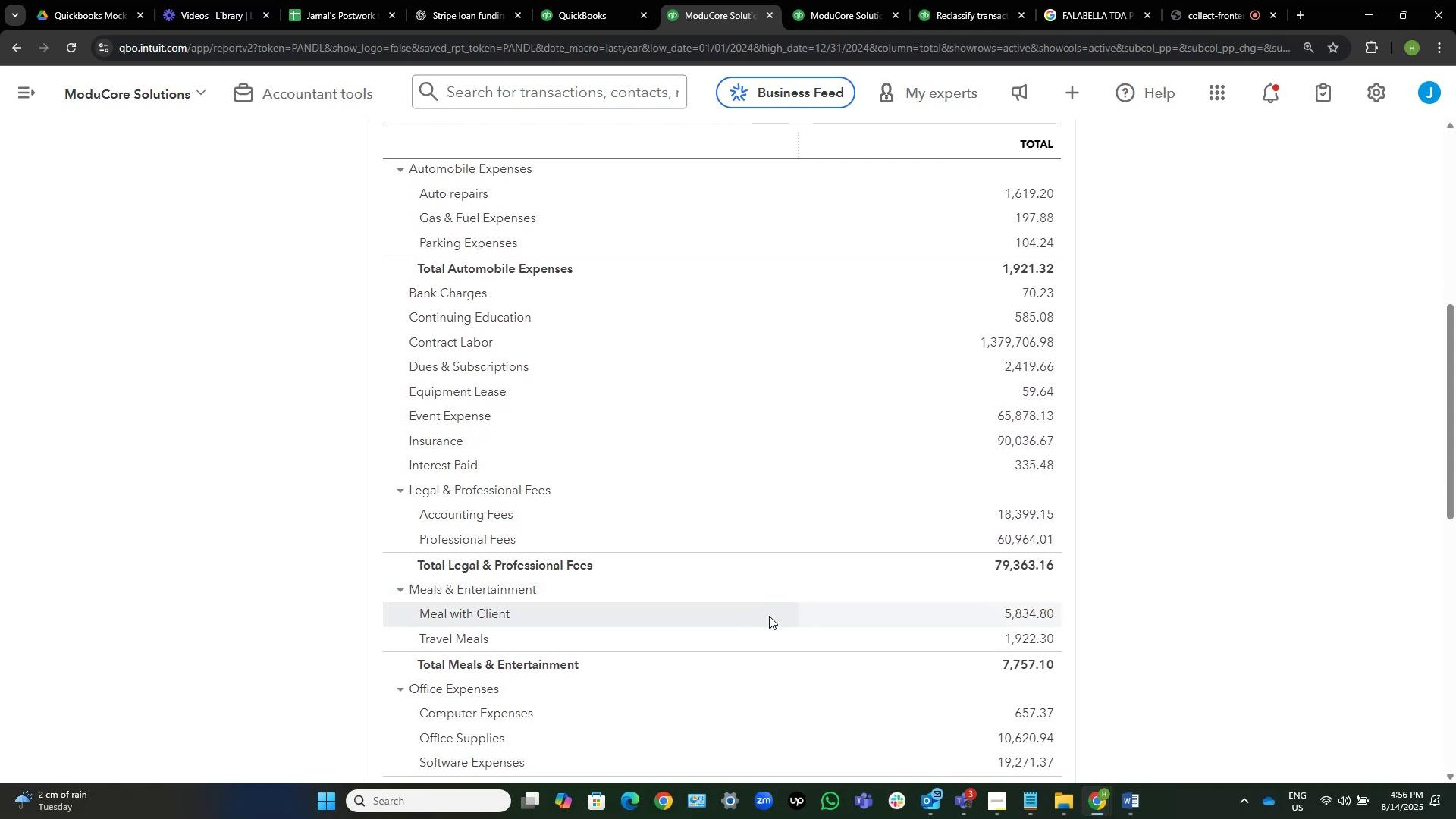 
scroll: coordinate [767, 621], scroll_direction: up, amount: 1.0
 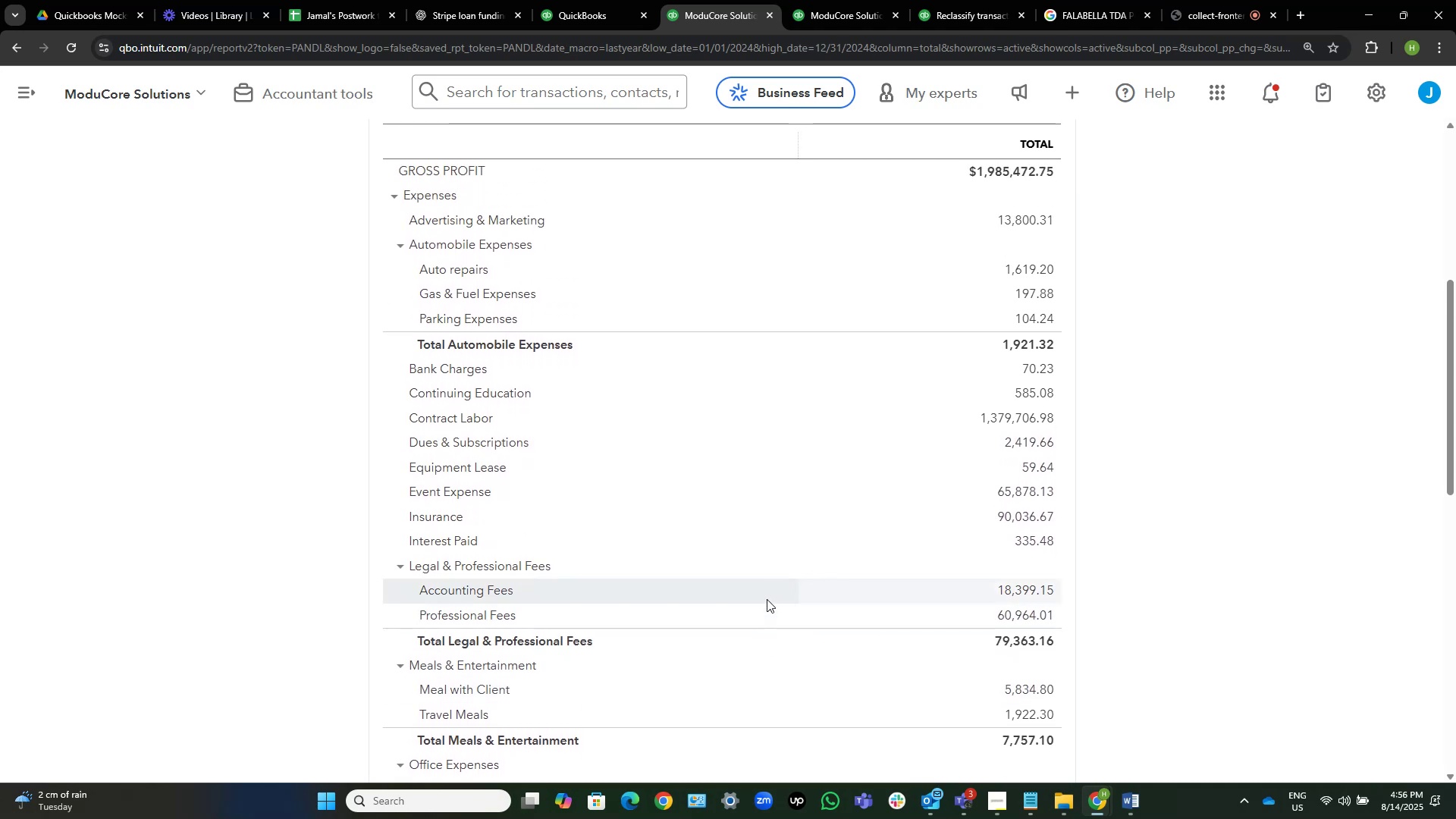 
scroll: coordinate [767, 578], scroll_direction: down, amount: 5.0
 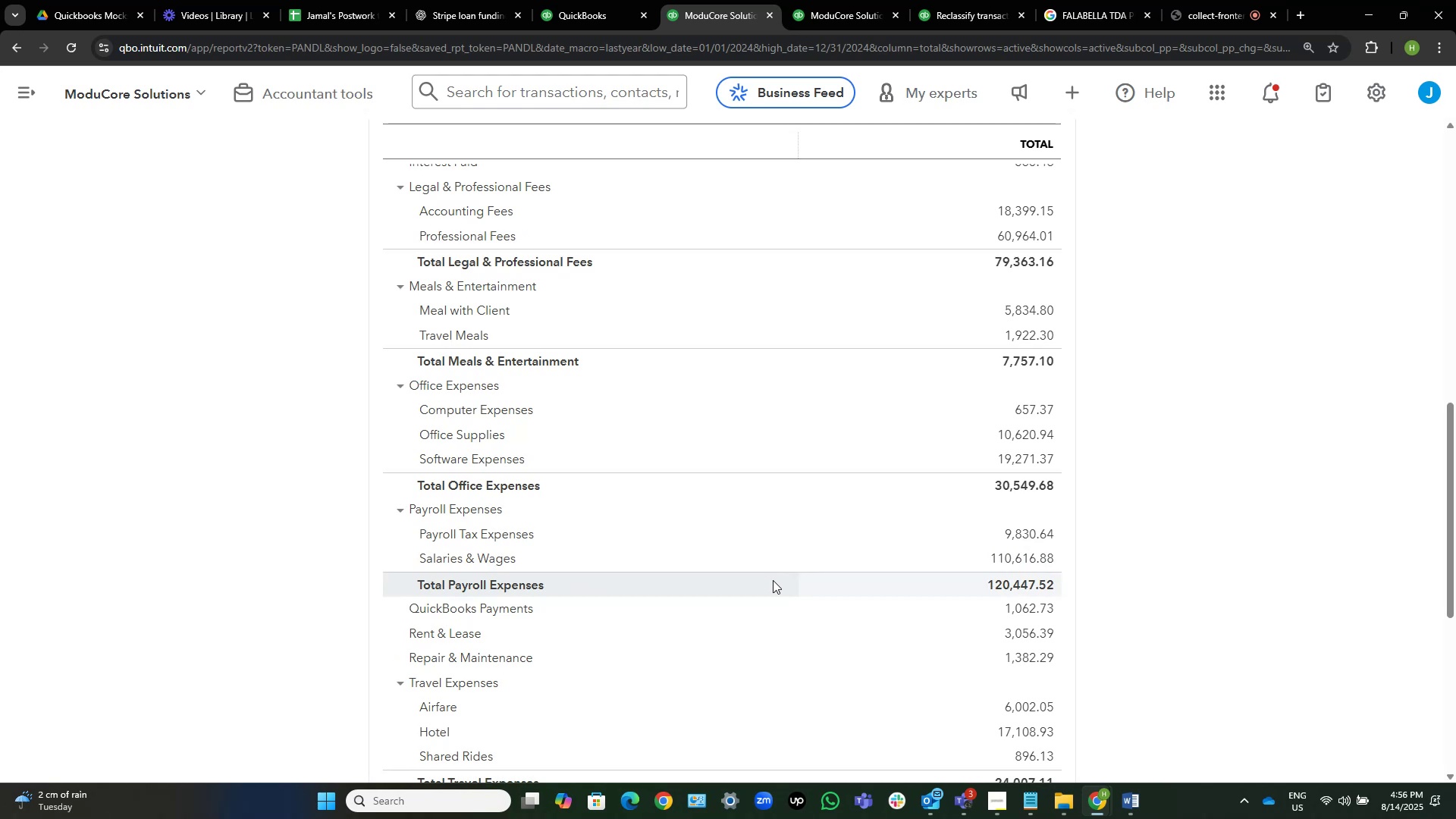 
wait(9.66)
 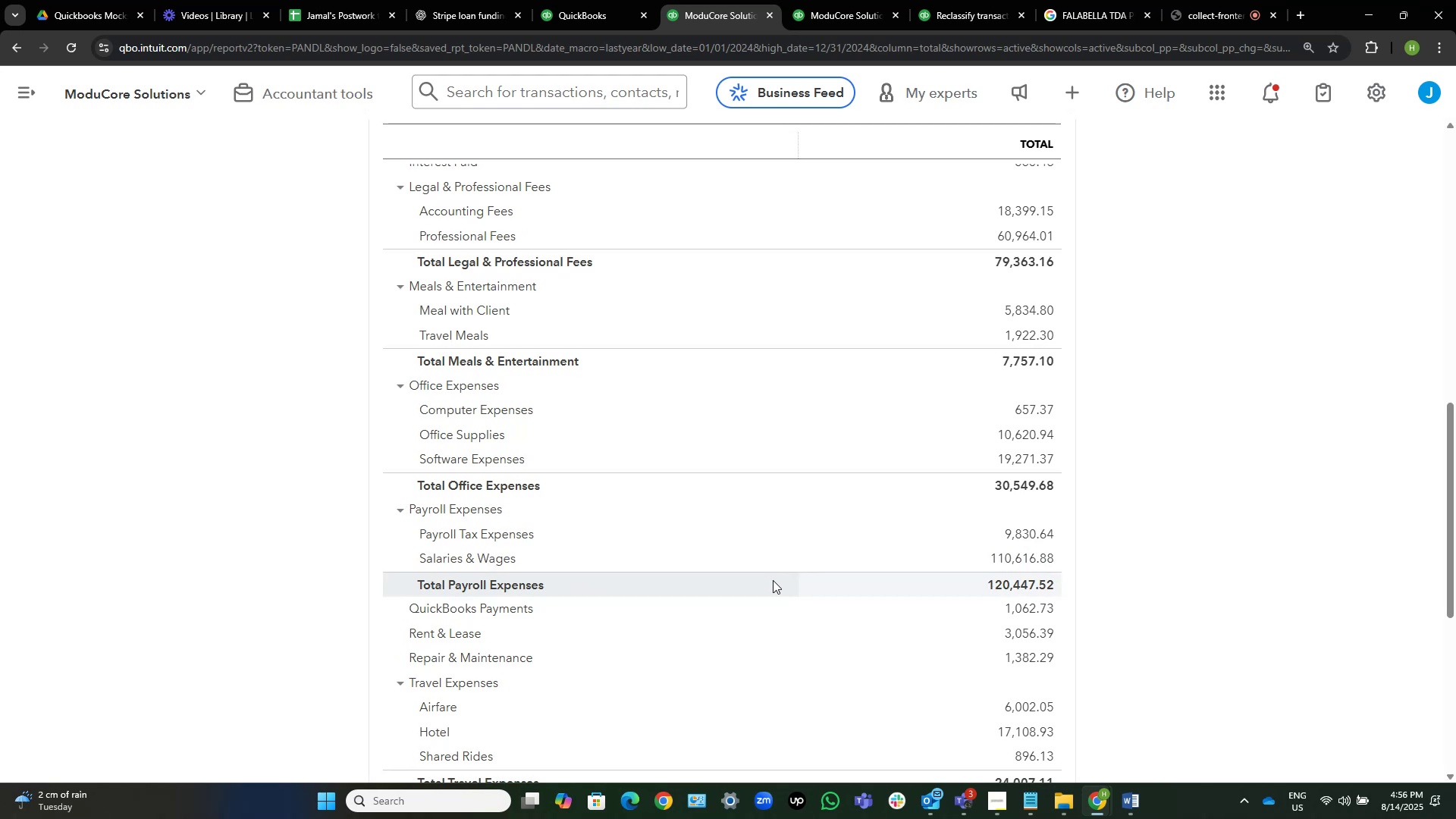 
scroll: coordinate [1242, 515], scroll_direction: down, amount: 2.0
 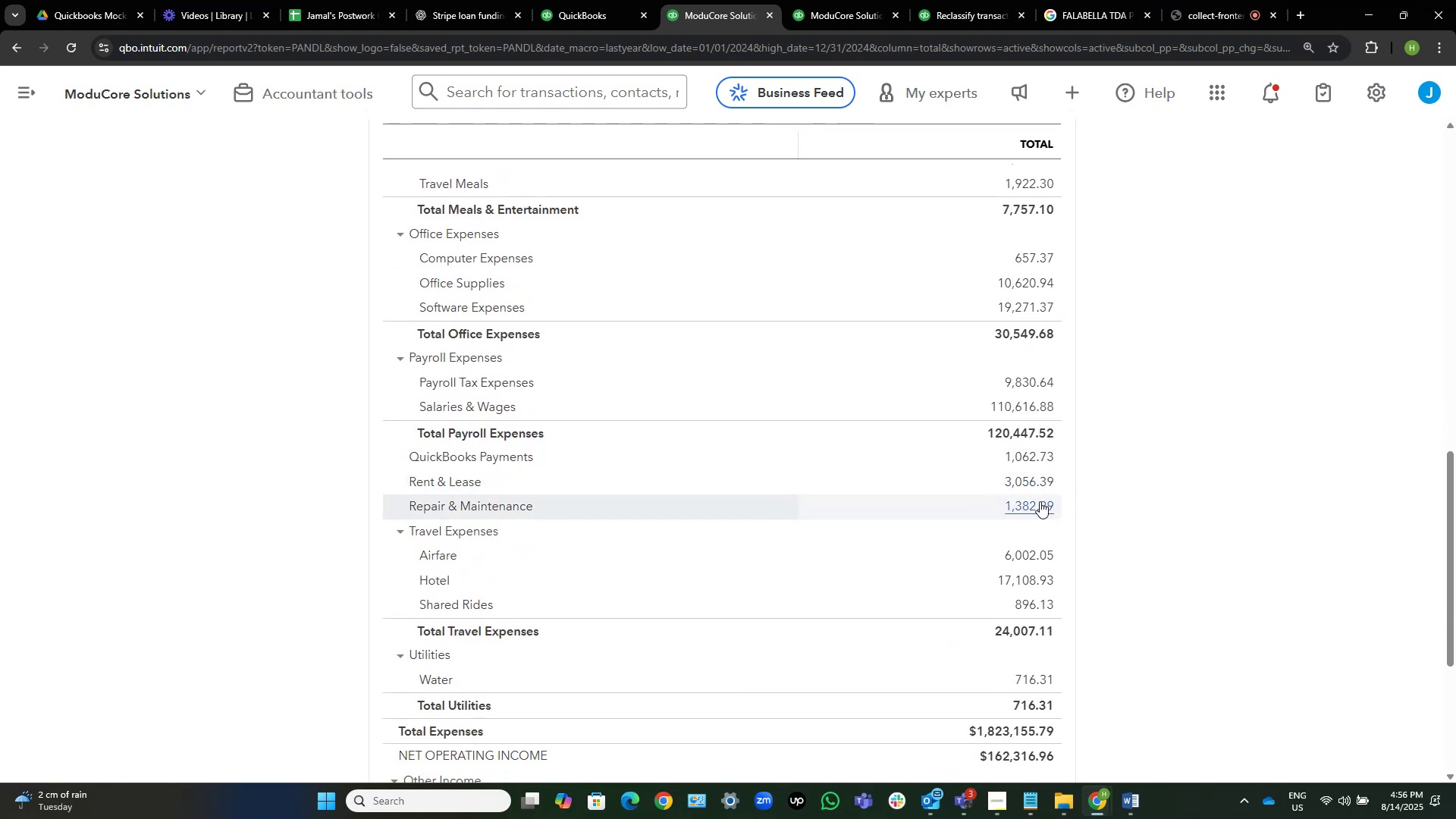 
wait(8.12)
 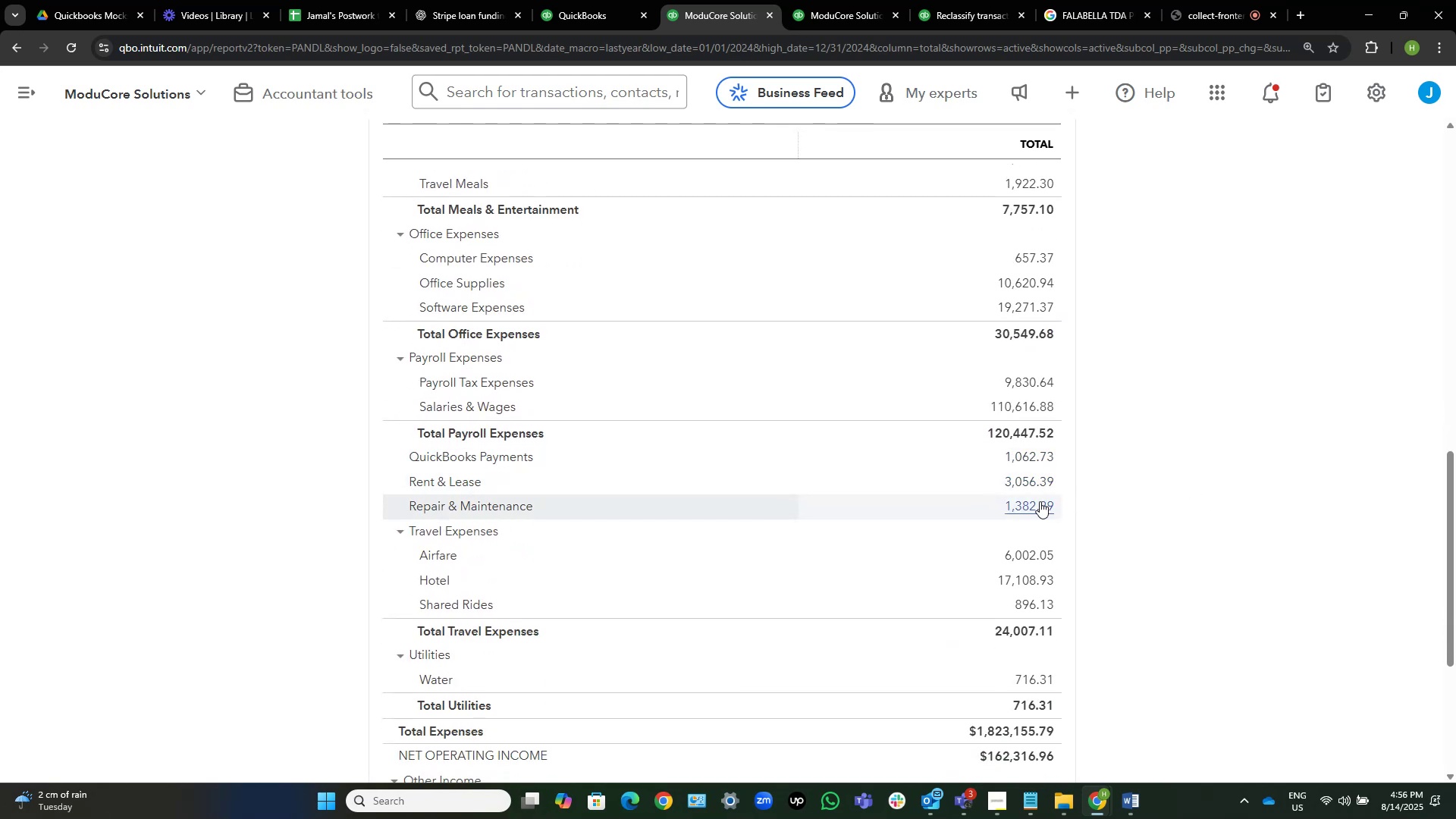 
scroll: coordinate [1043, 601], scroll_direction: none, amount: 0.0
 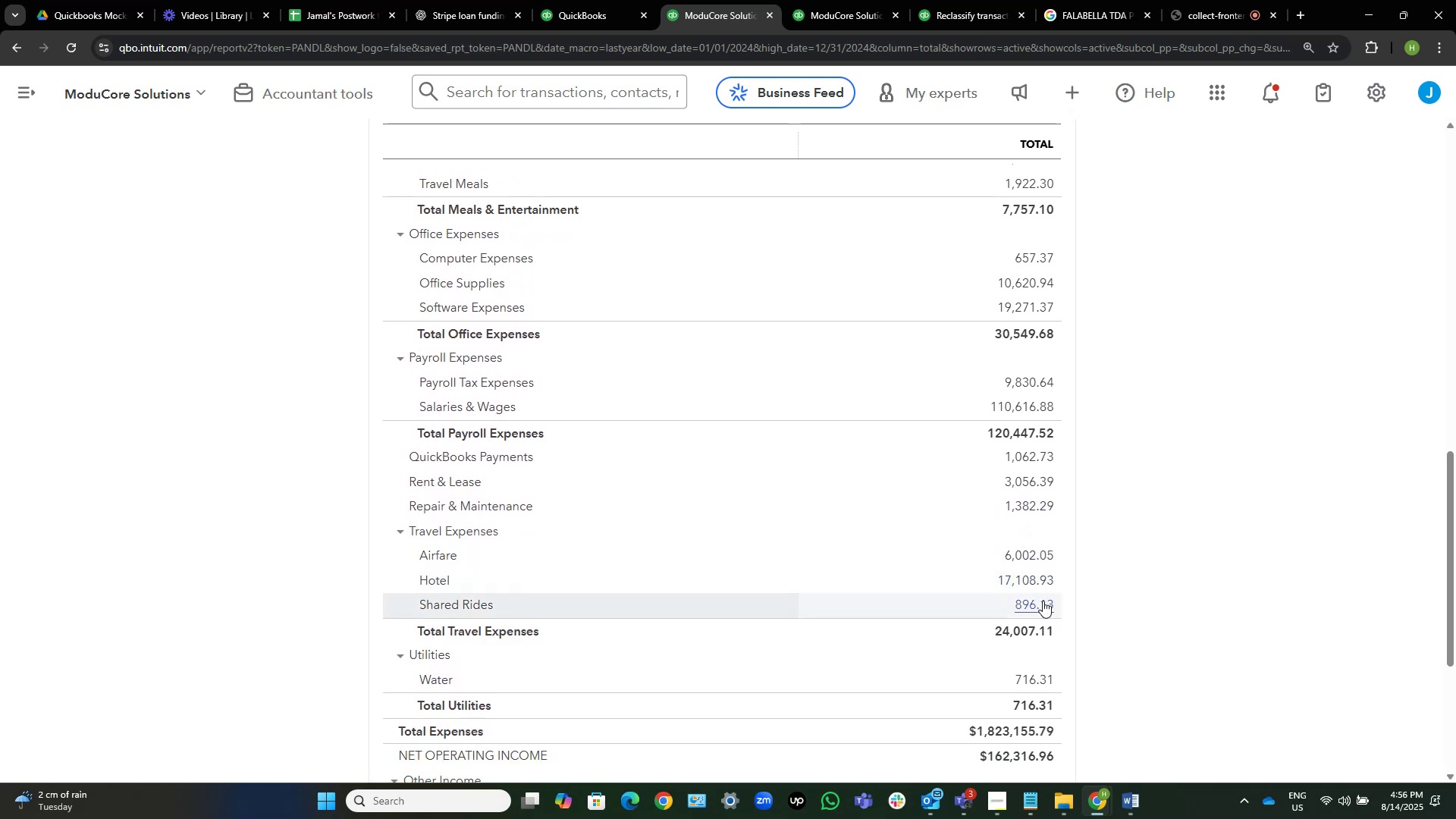 
scroll: coordinate [1043, 601], scroll_direction: down, amount: 4.0
 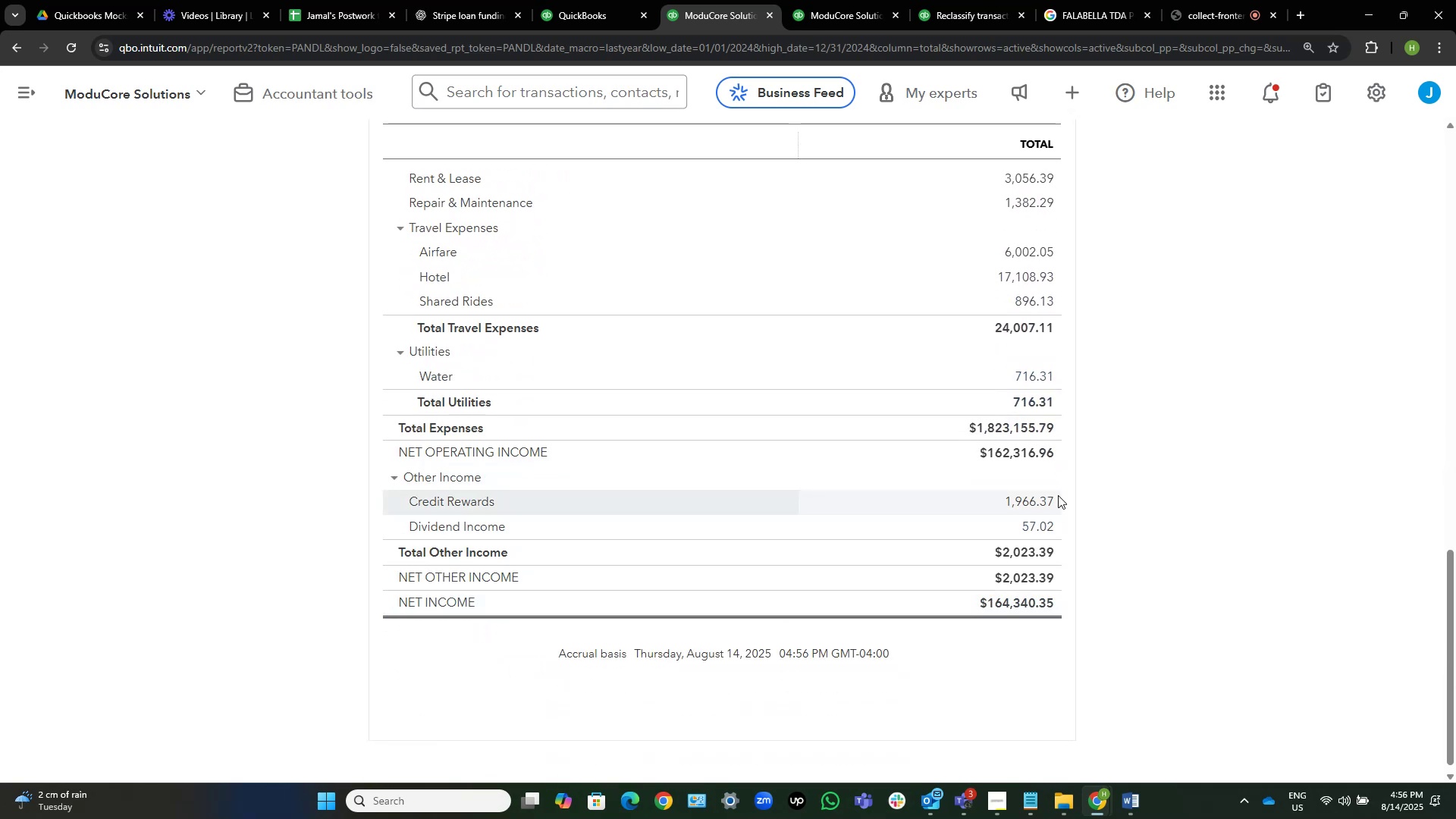 
scroll: coordinate [1173, 521], scroll_direction: up, amount: 22.0
 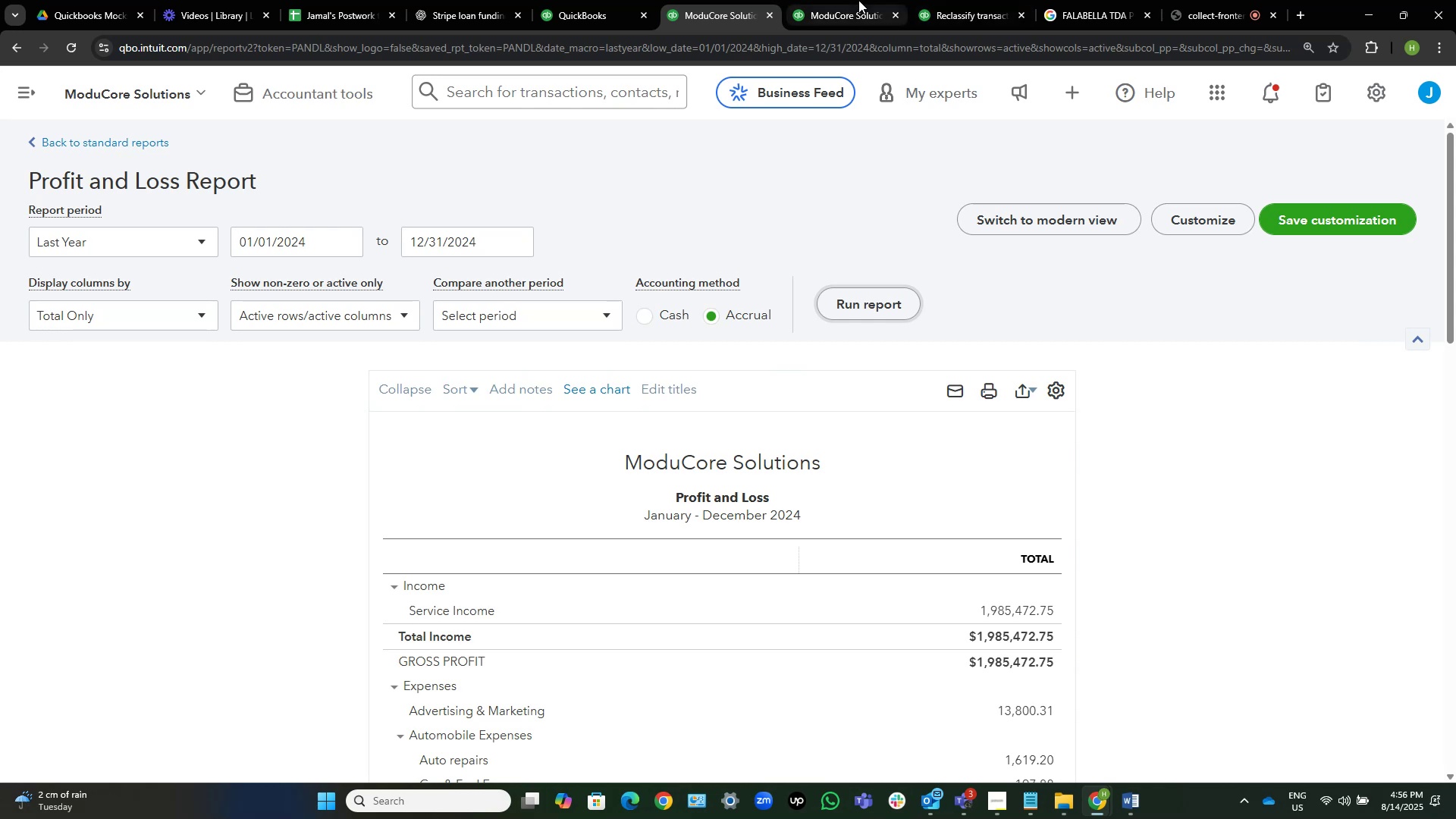 
left_click([858, 0])
 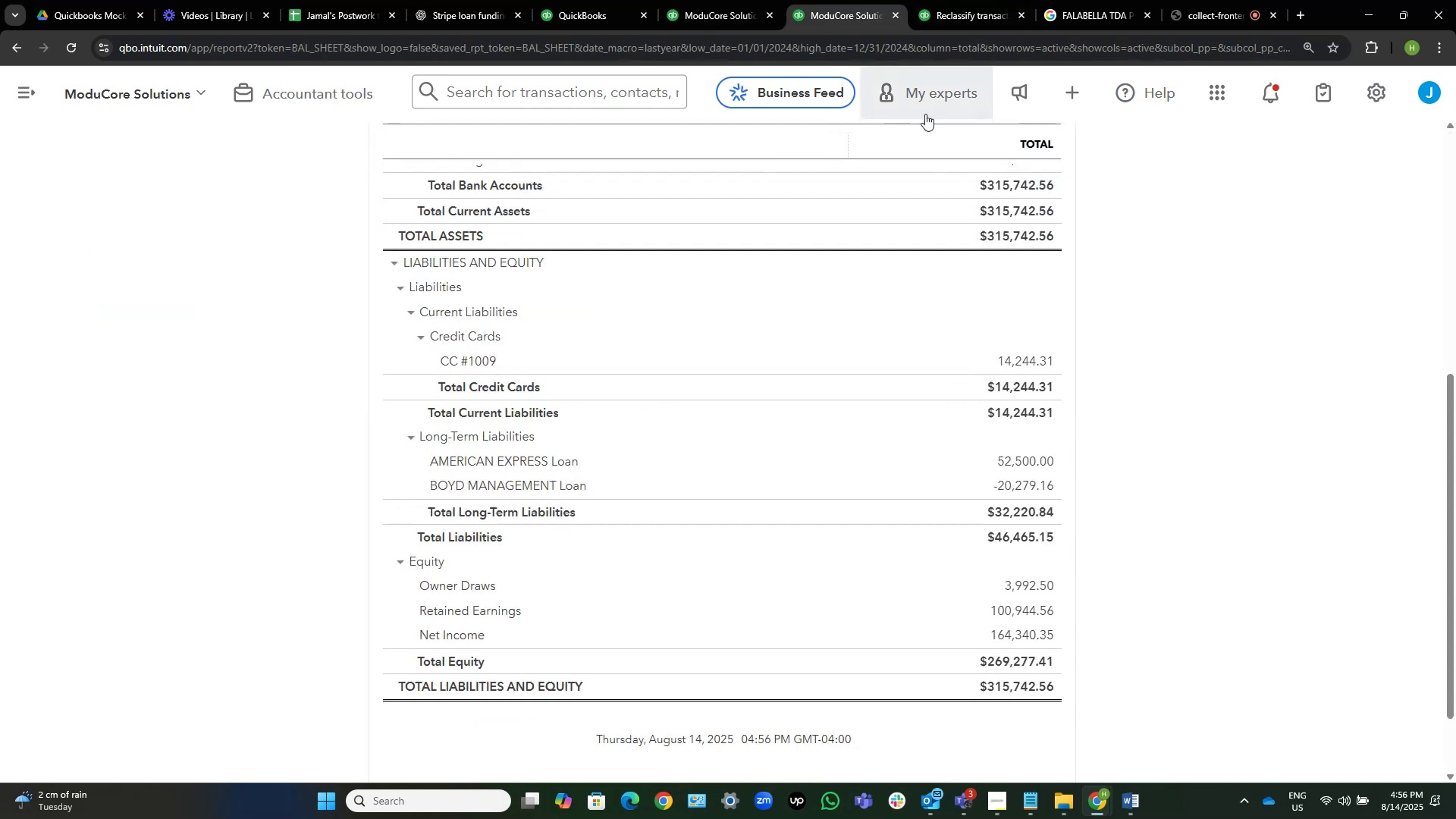 
scroll: coordinate [1285, 388], scroll_direction: up, amount: 2.0
 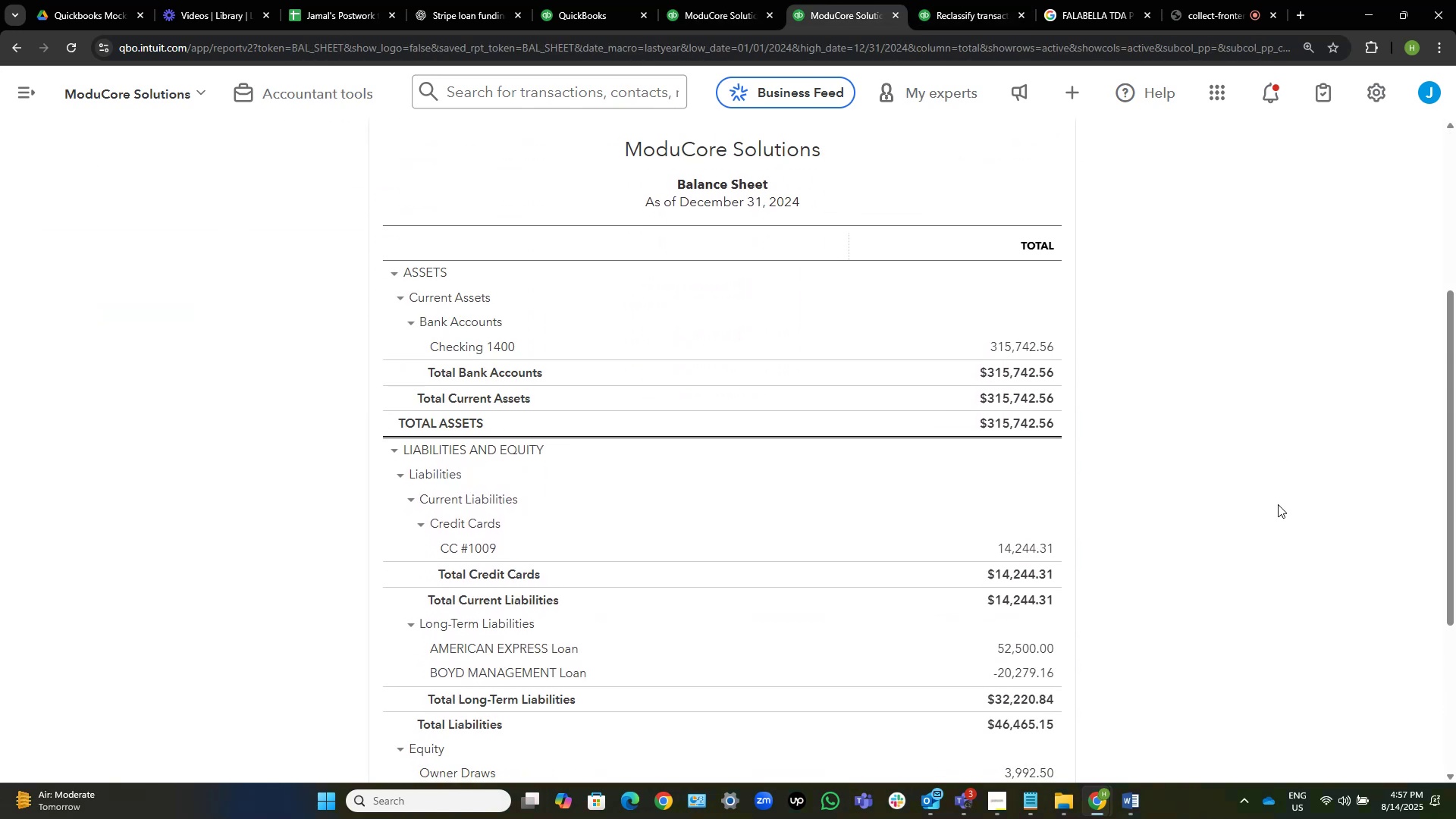 
scroll: coordinate [1250, 532], scroll_direction: down, amount: 1.0
 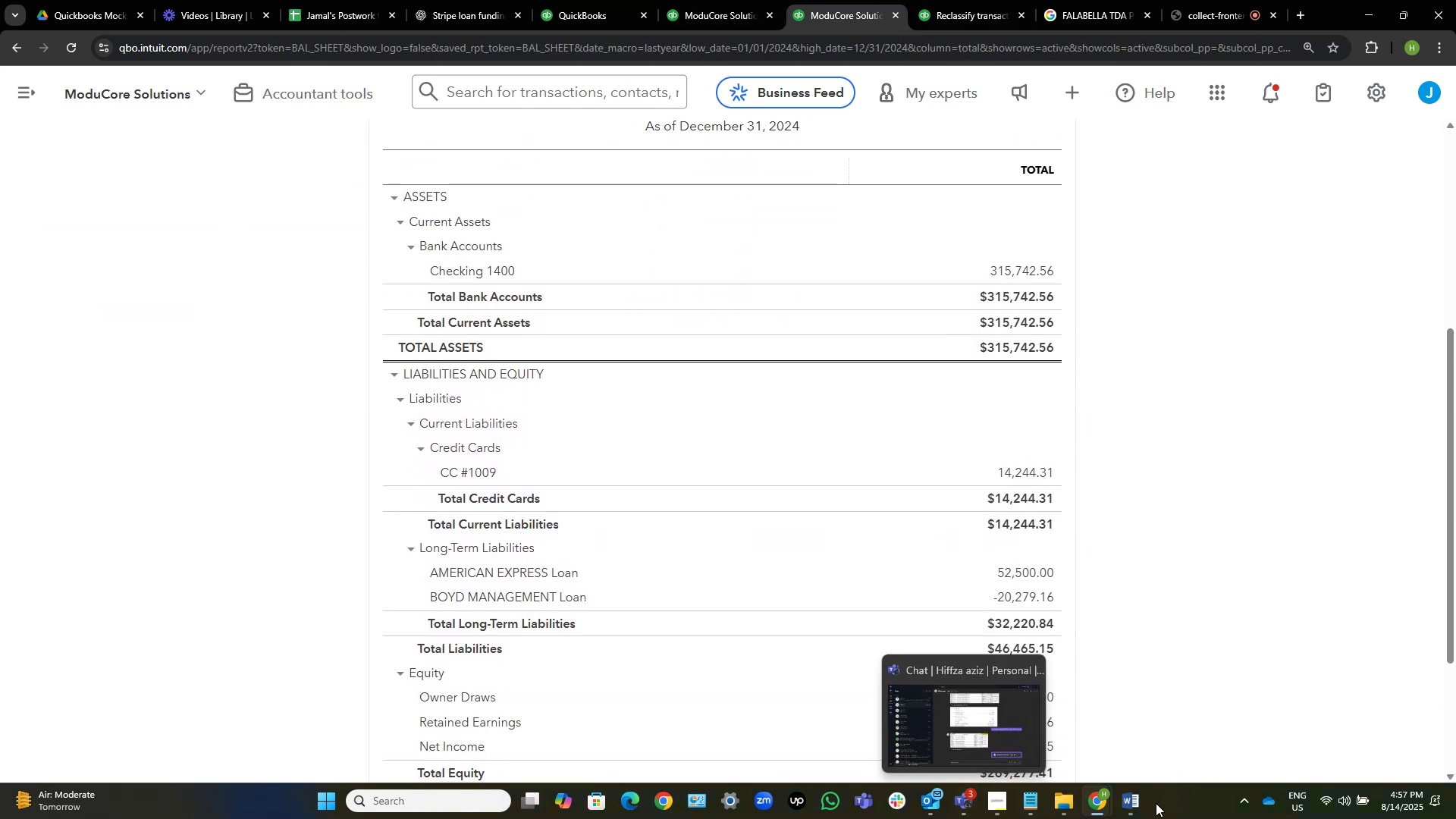 
left_click([1143, 802])
 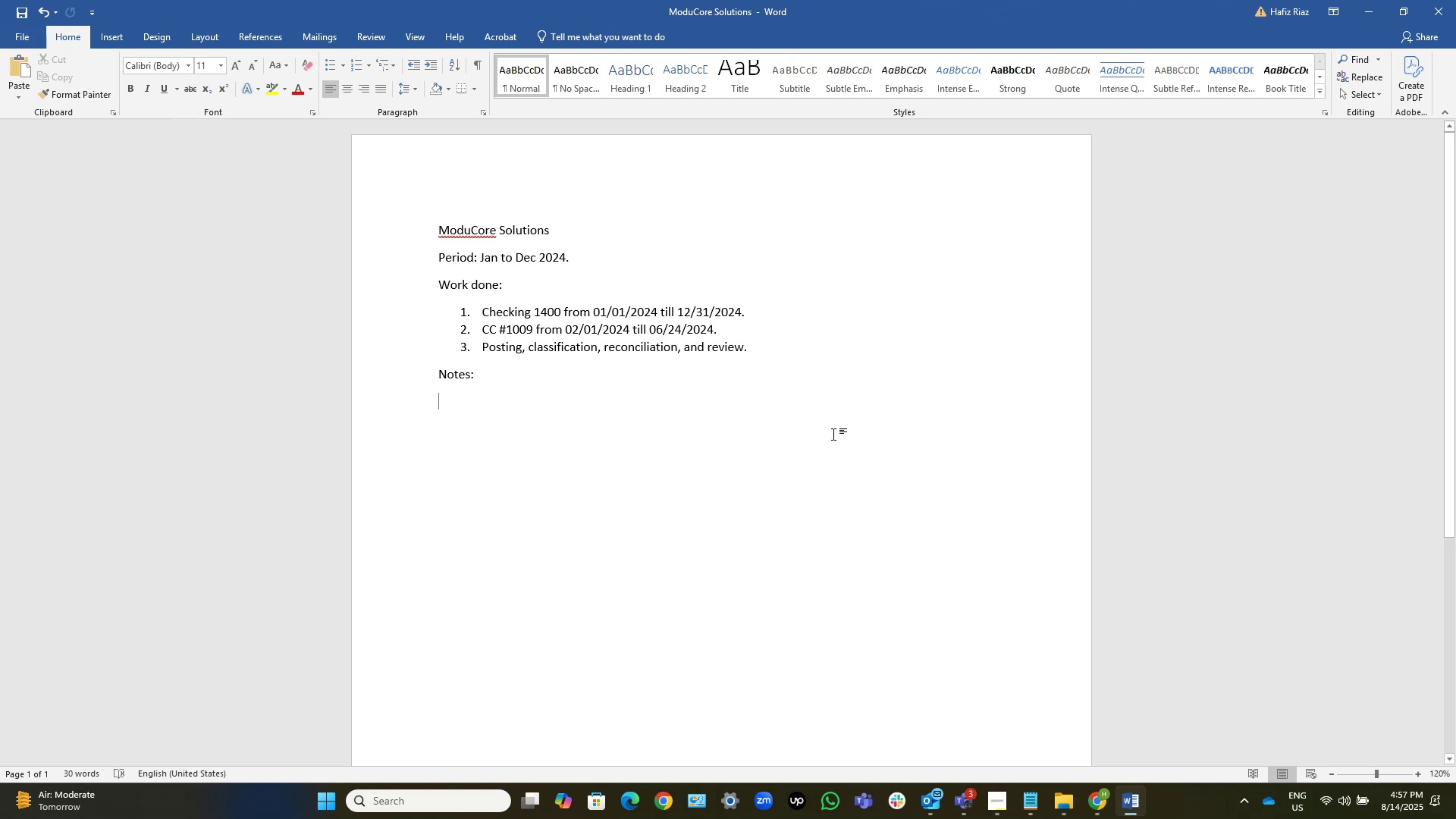 
key(Backspace)
 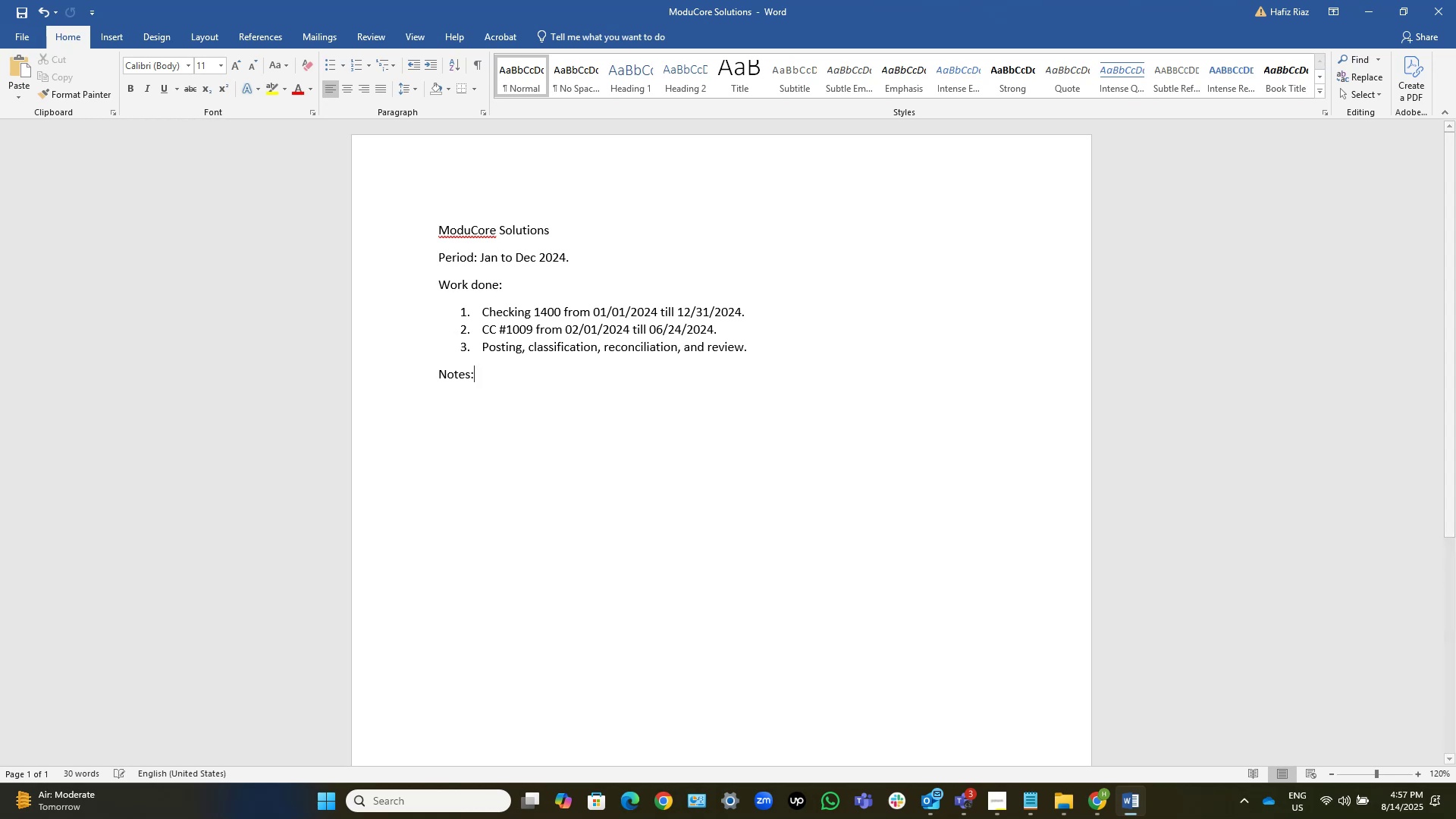 
key(Backspace)
 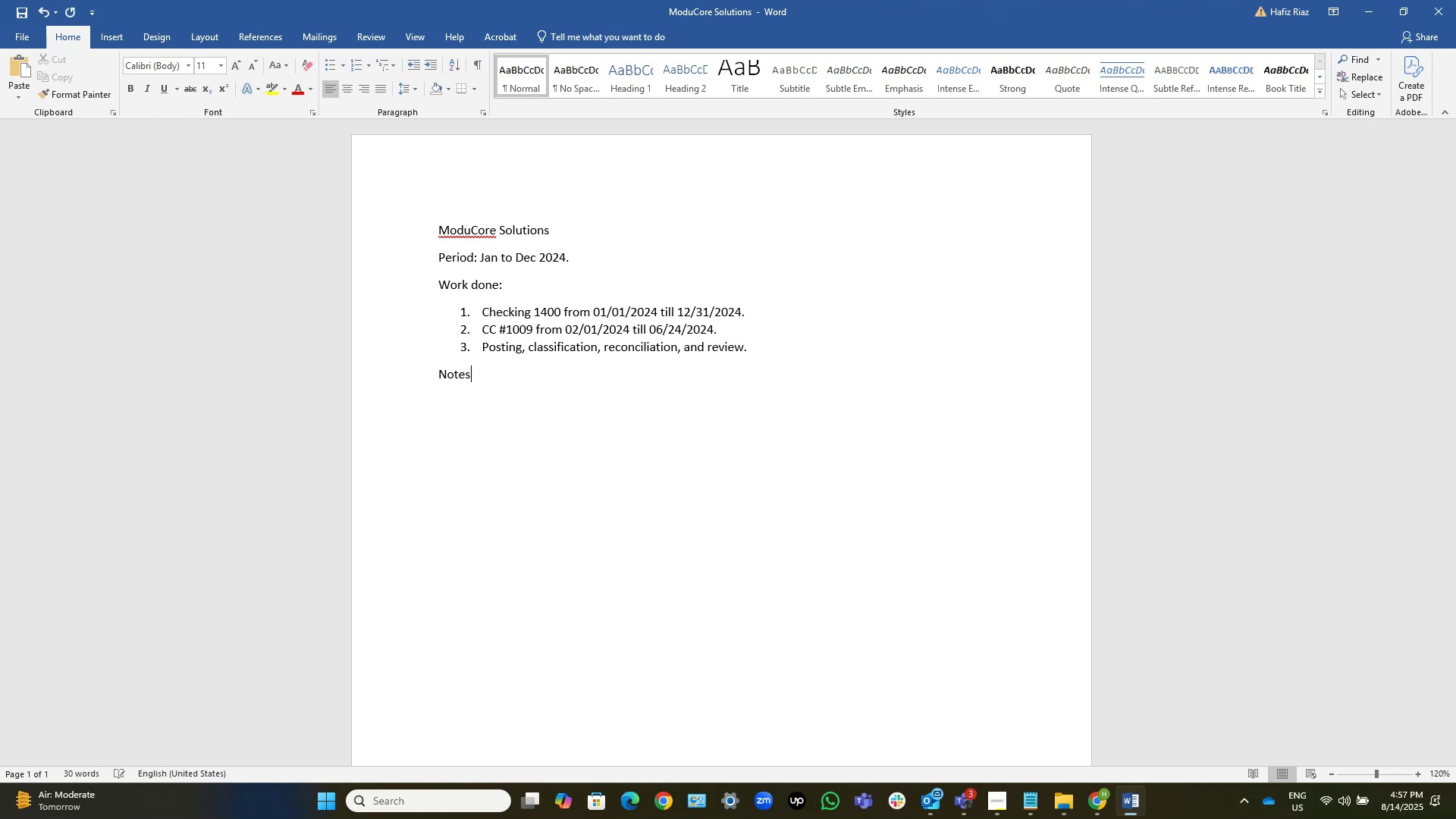 
key(Backspace)
 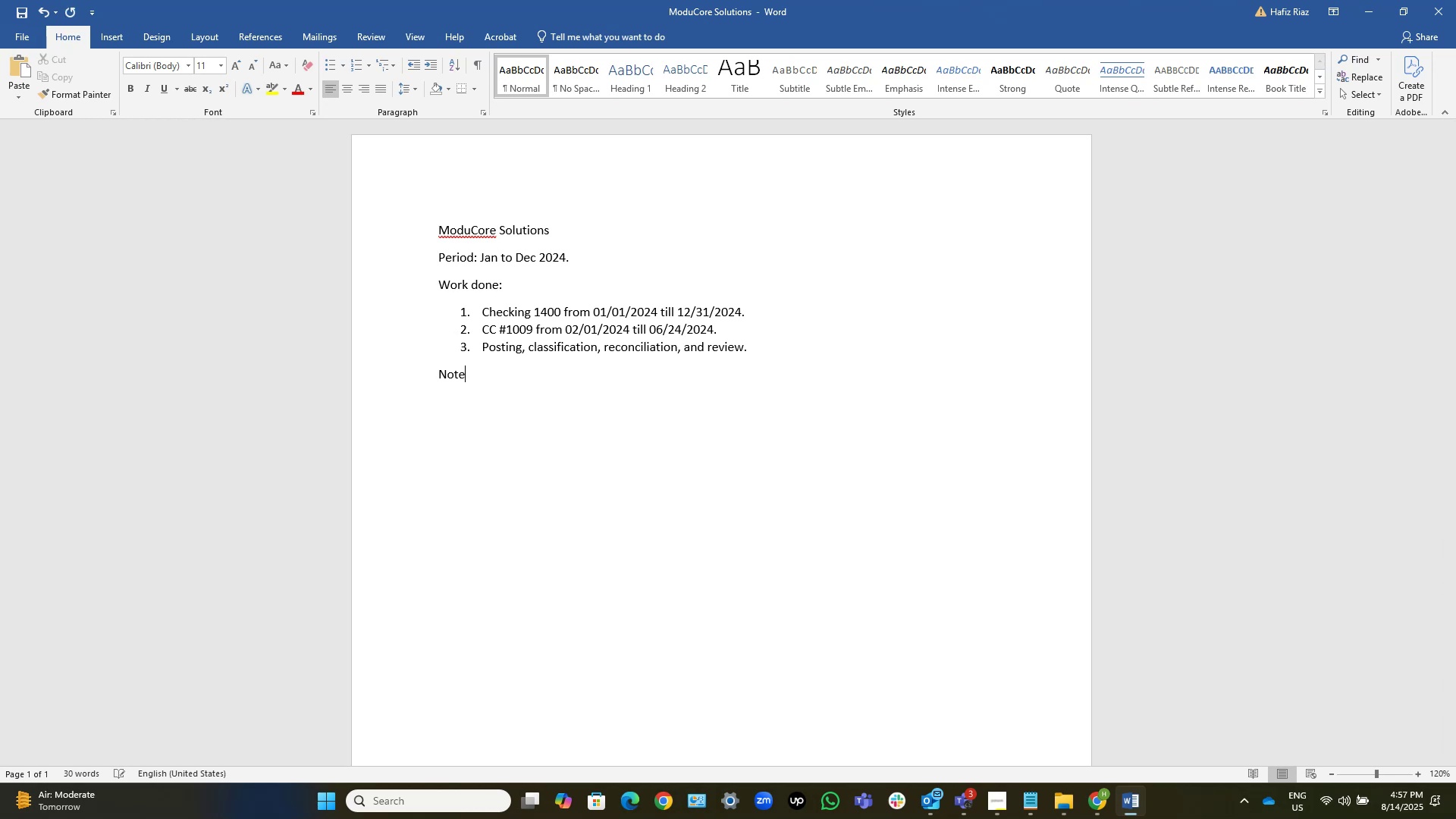 
key(Backspace)
 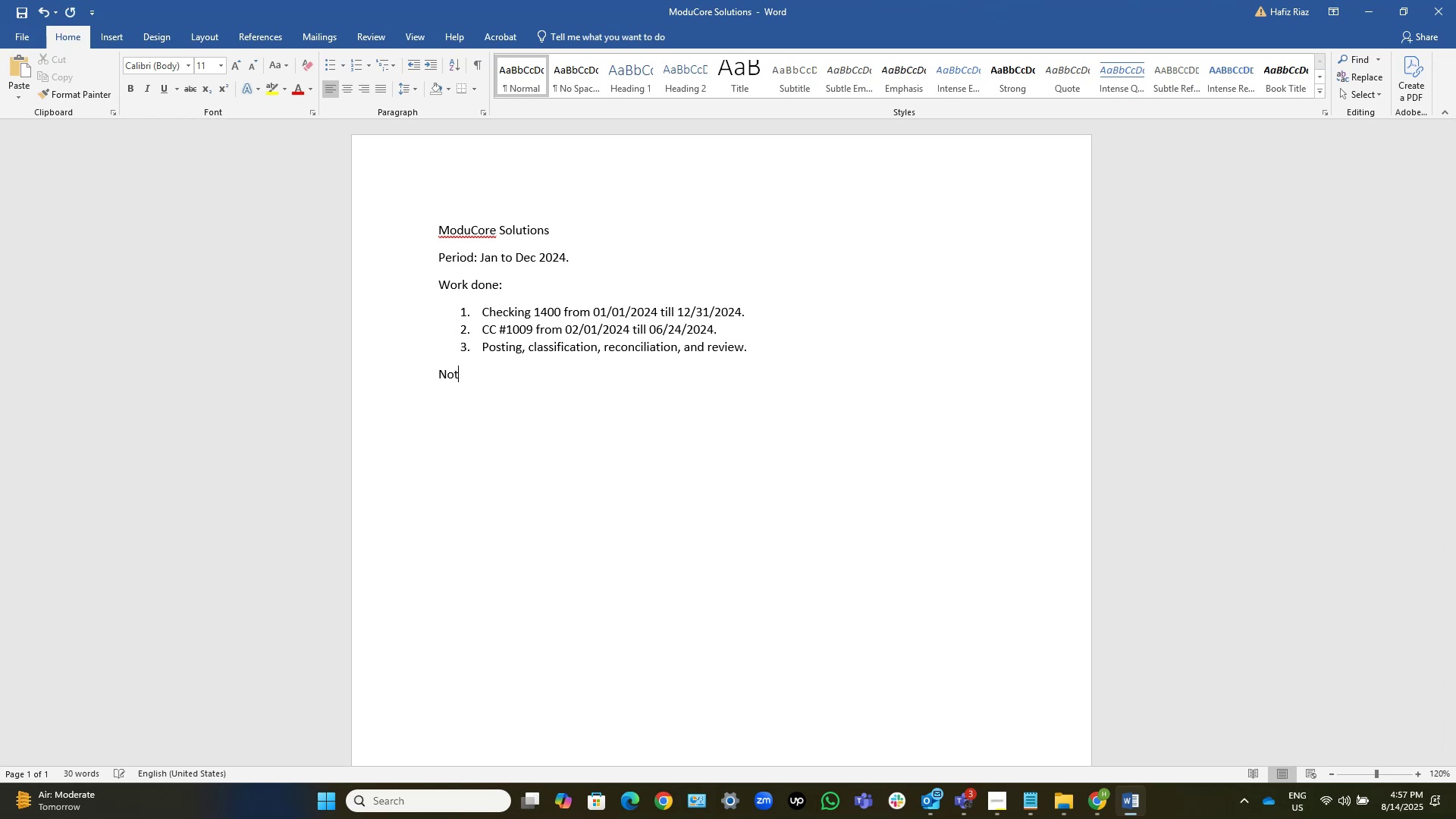 
key(Backspace)
 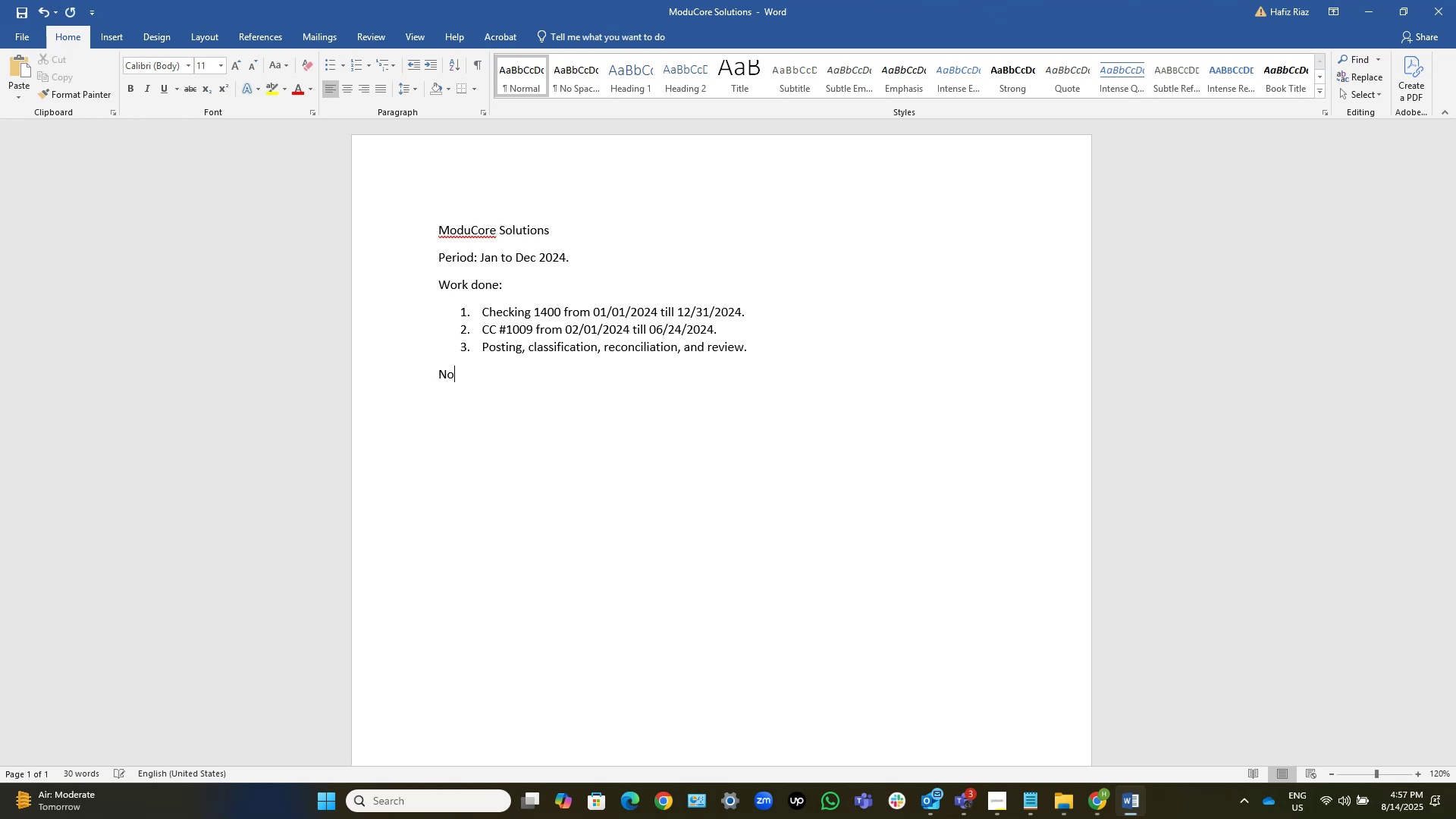 
key(Backspace)
 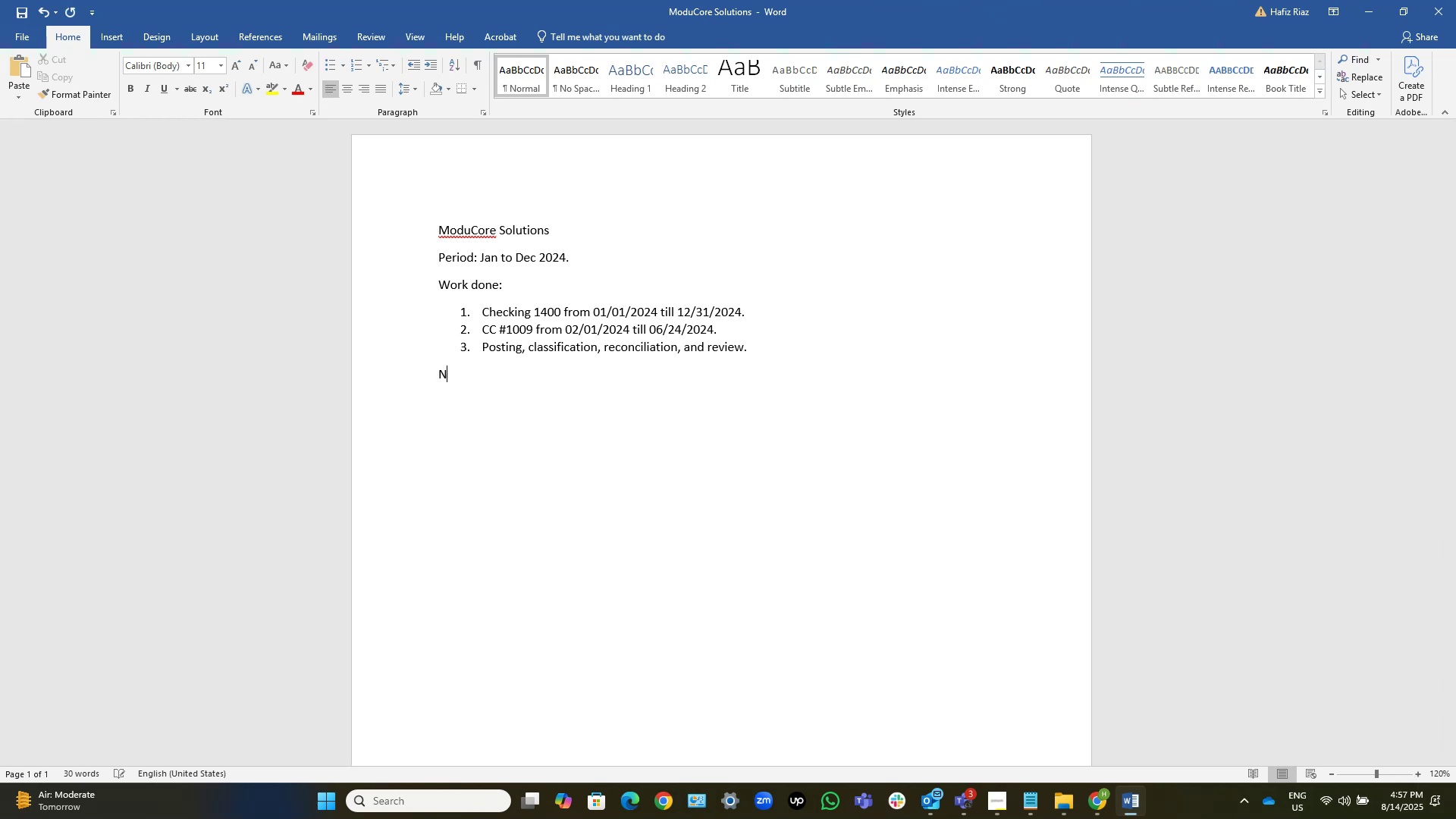 
key(Backspace)
 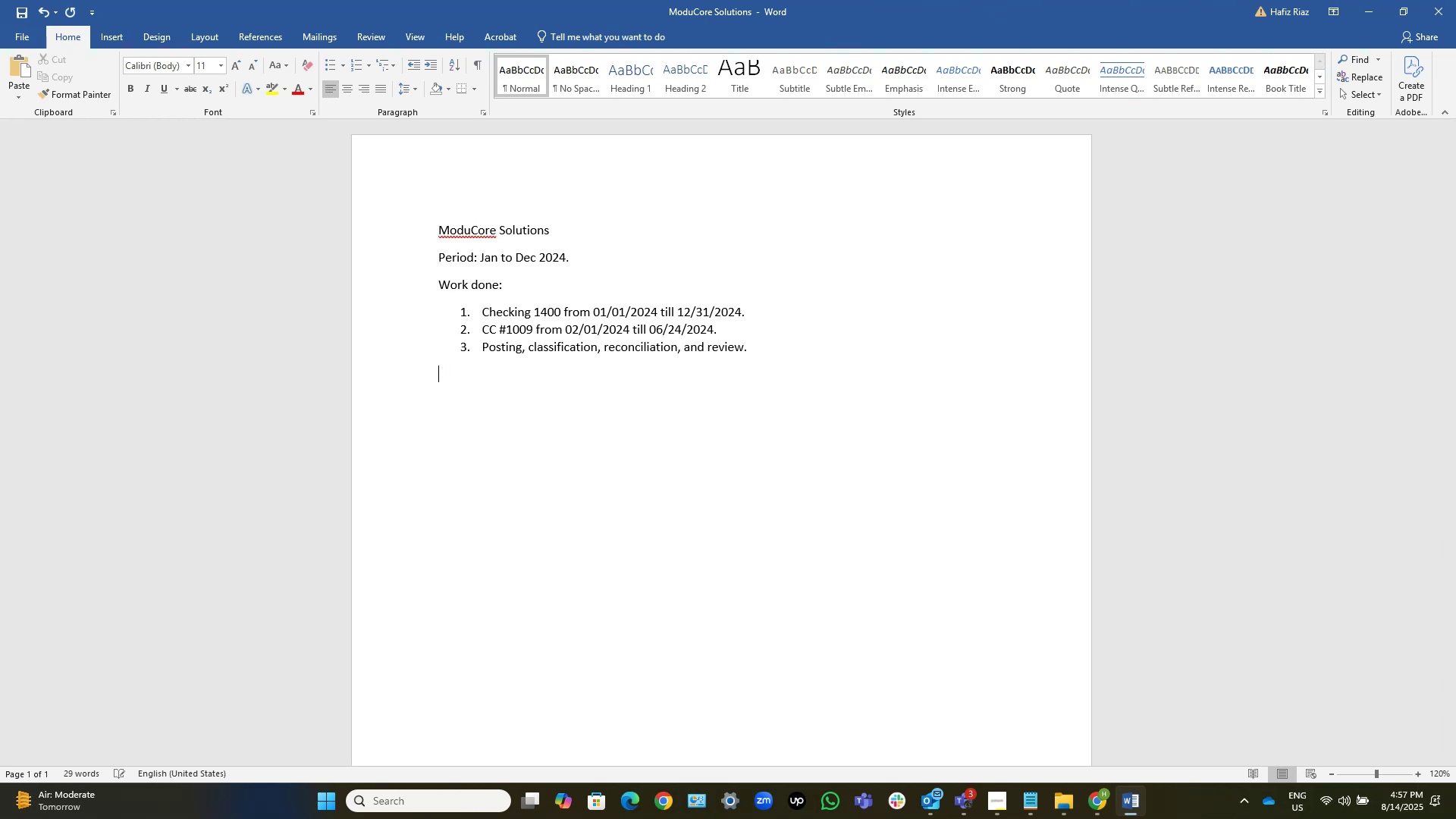 
key(NumpadEnter)
 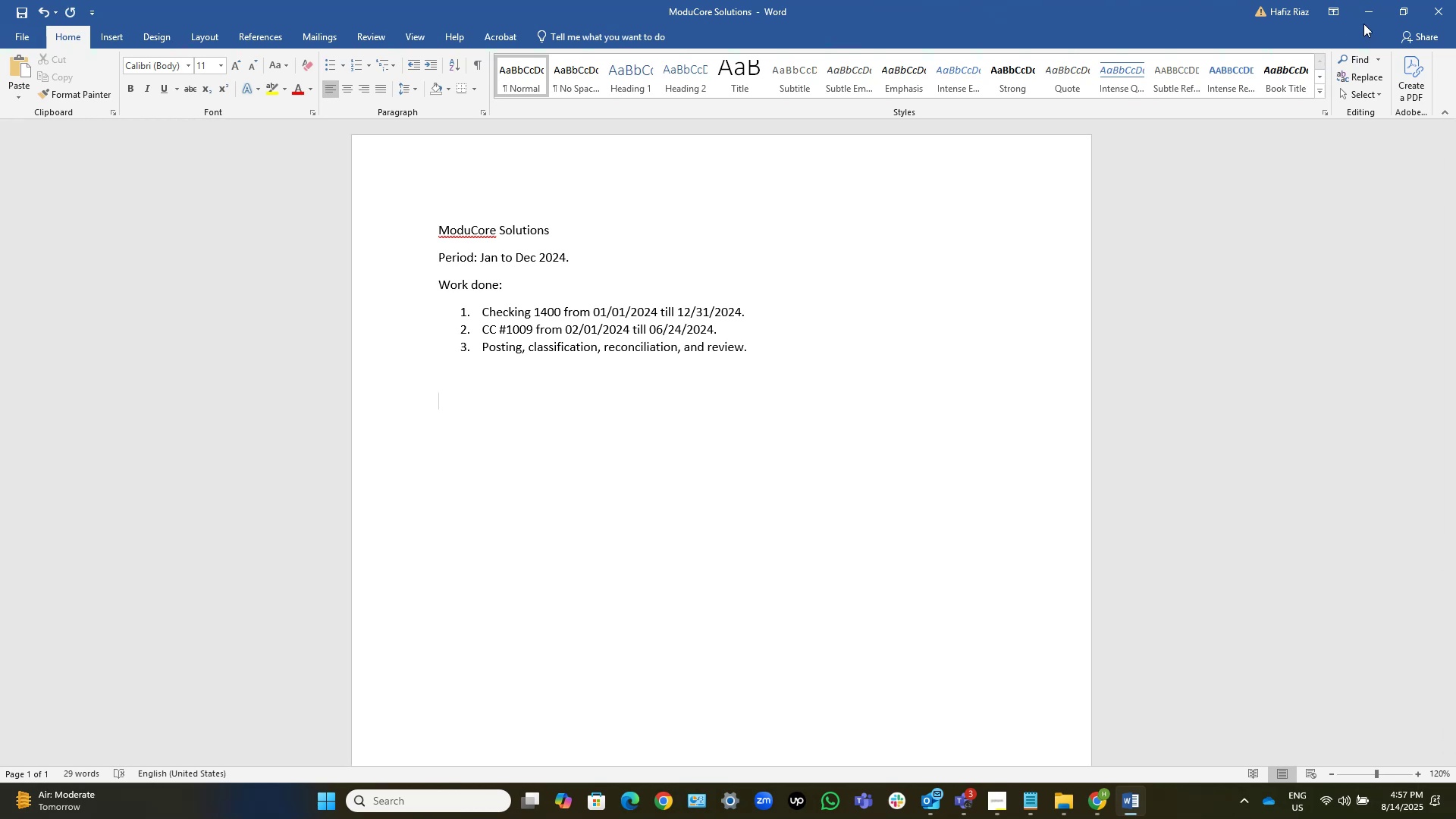 
left_click([1360, 1])
 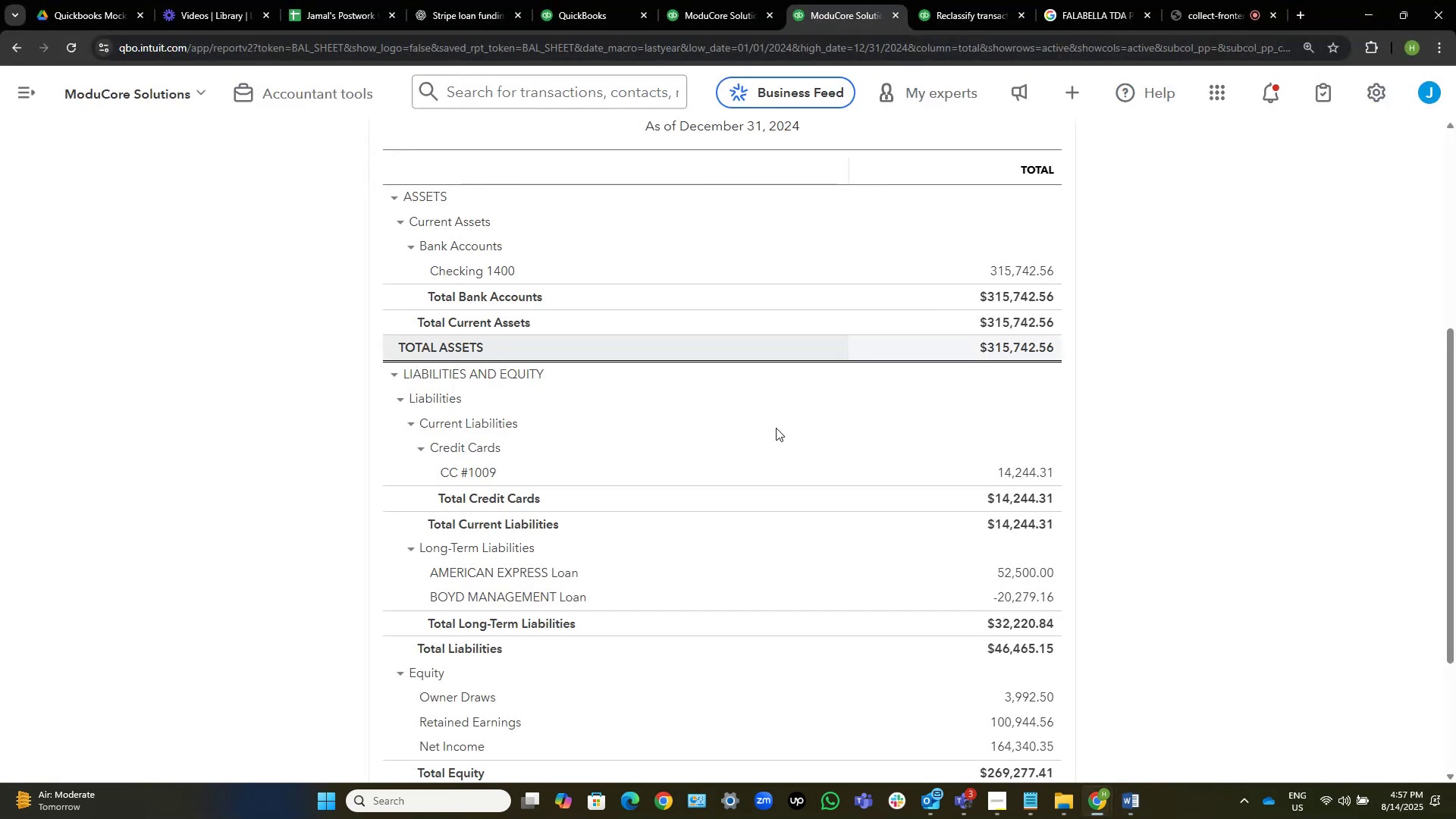 
scroll: coordinate [749, 461], scroll_direction: up, amount: 1.0
 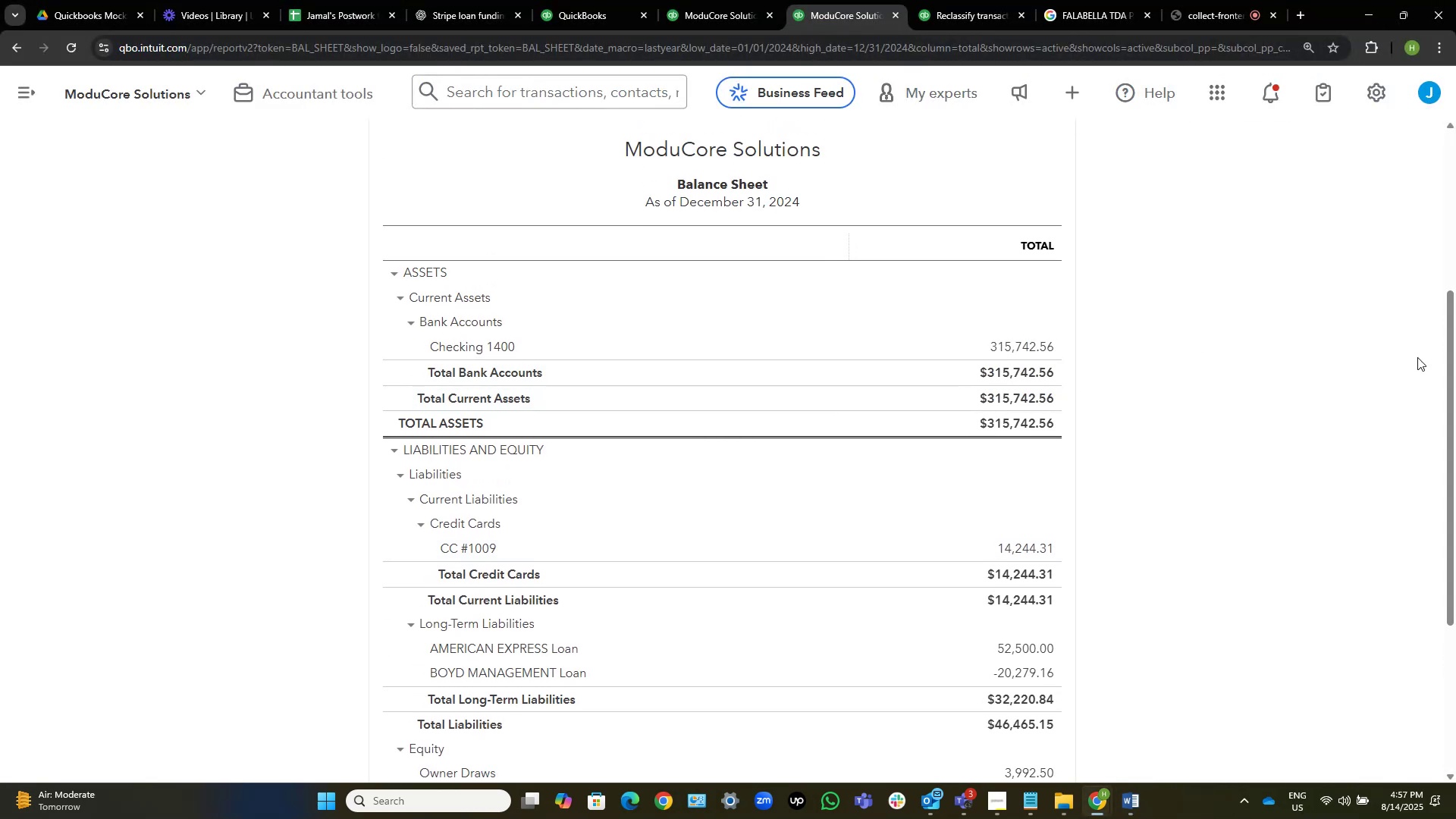 
left_click([1370, 373])
 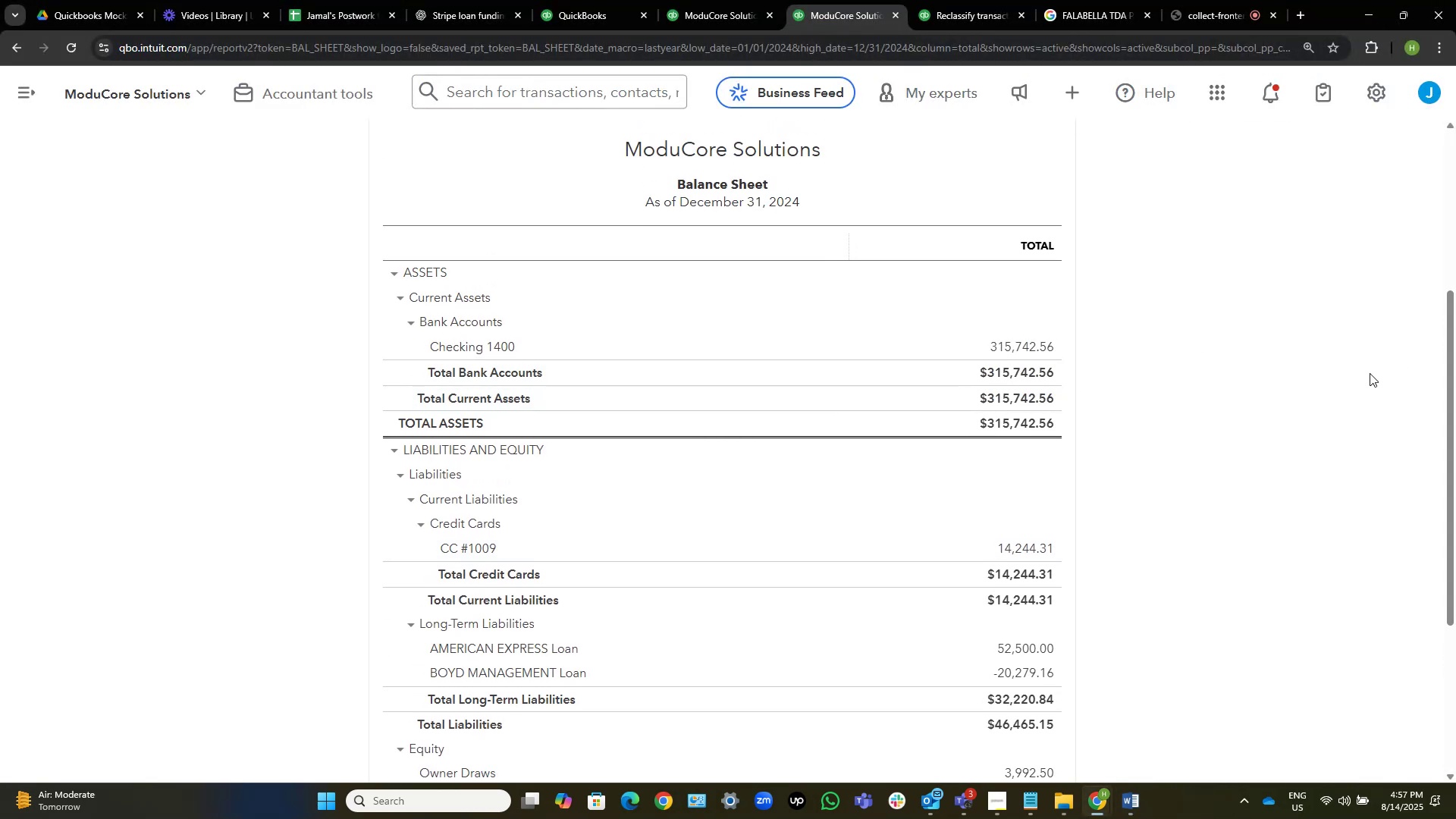 
key(Meta+Shift+S)
 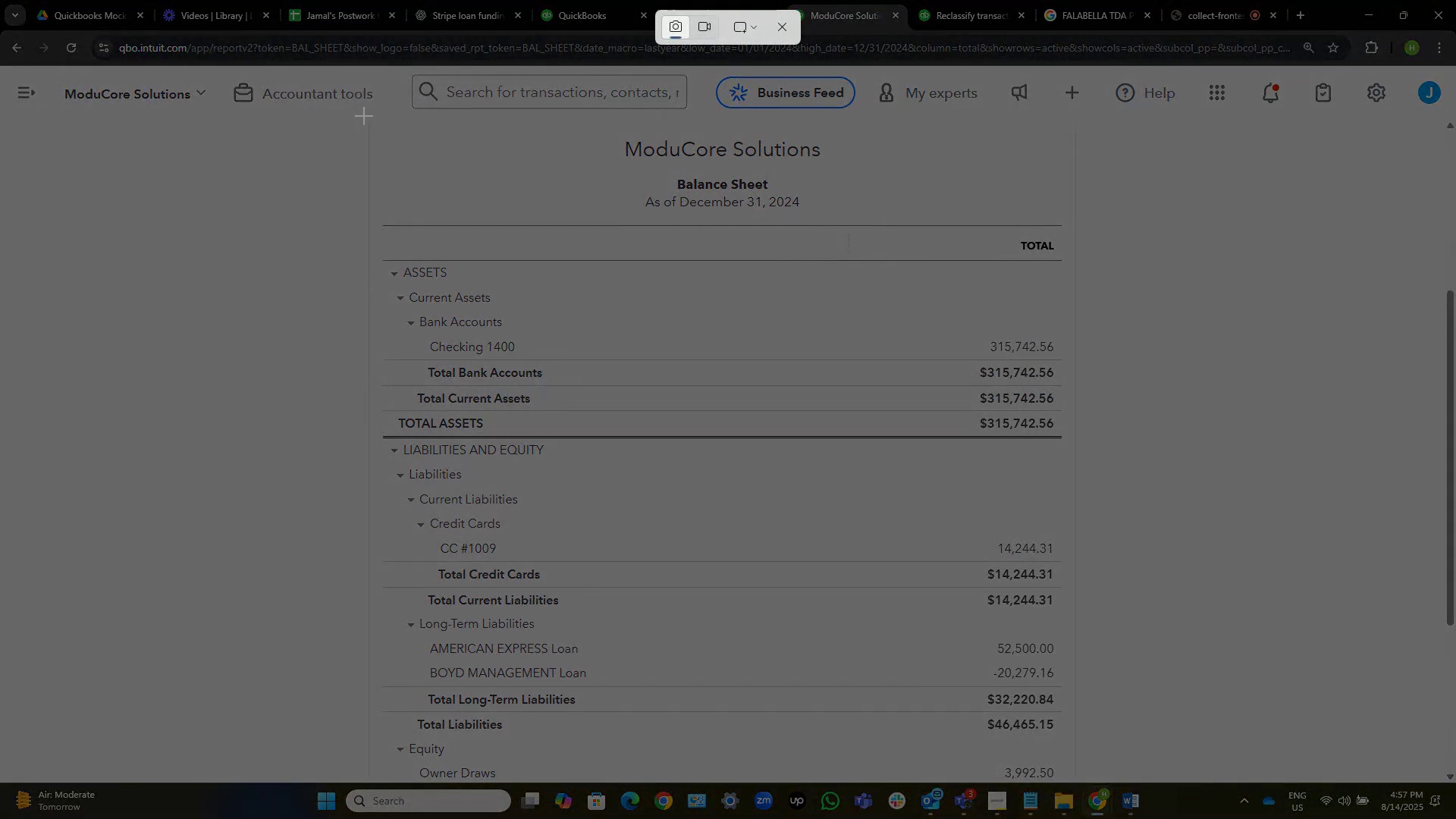 
left_click_drag(start_coordinate=[370, 119], to_coordinate=[1075, 779])
 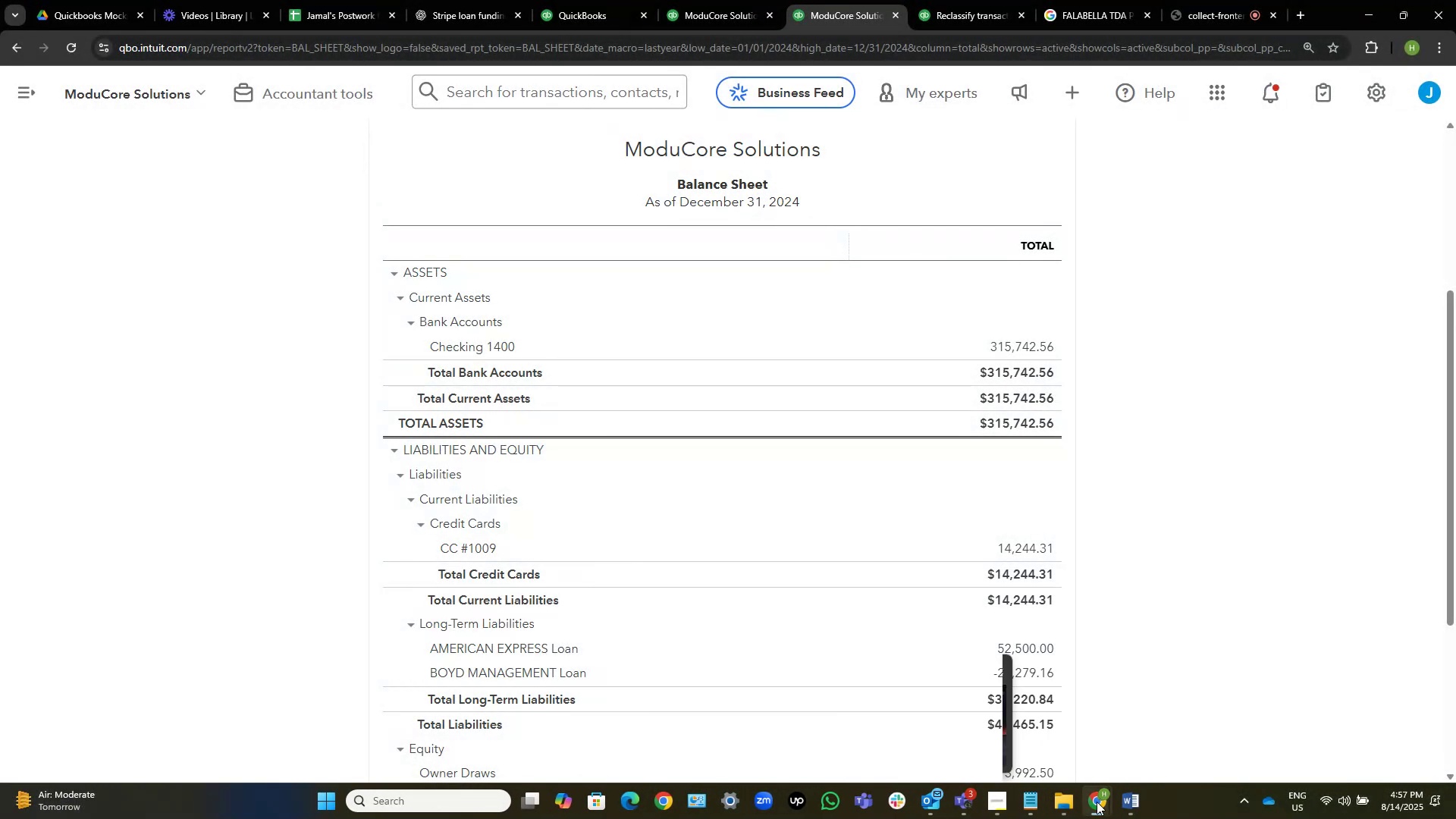 
left_click([1045, 737])
 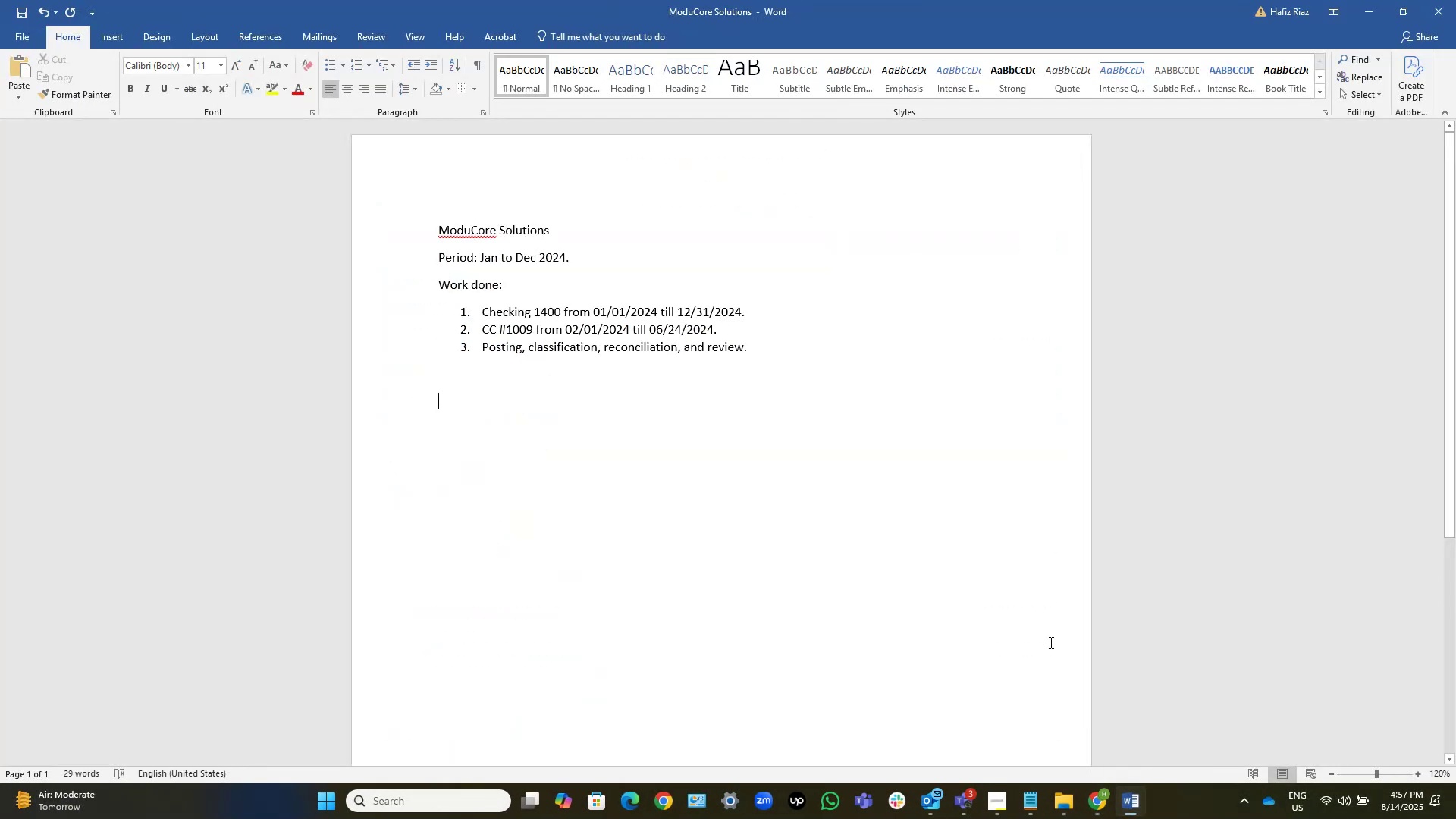 
key(Control+V)
 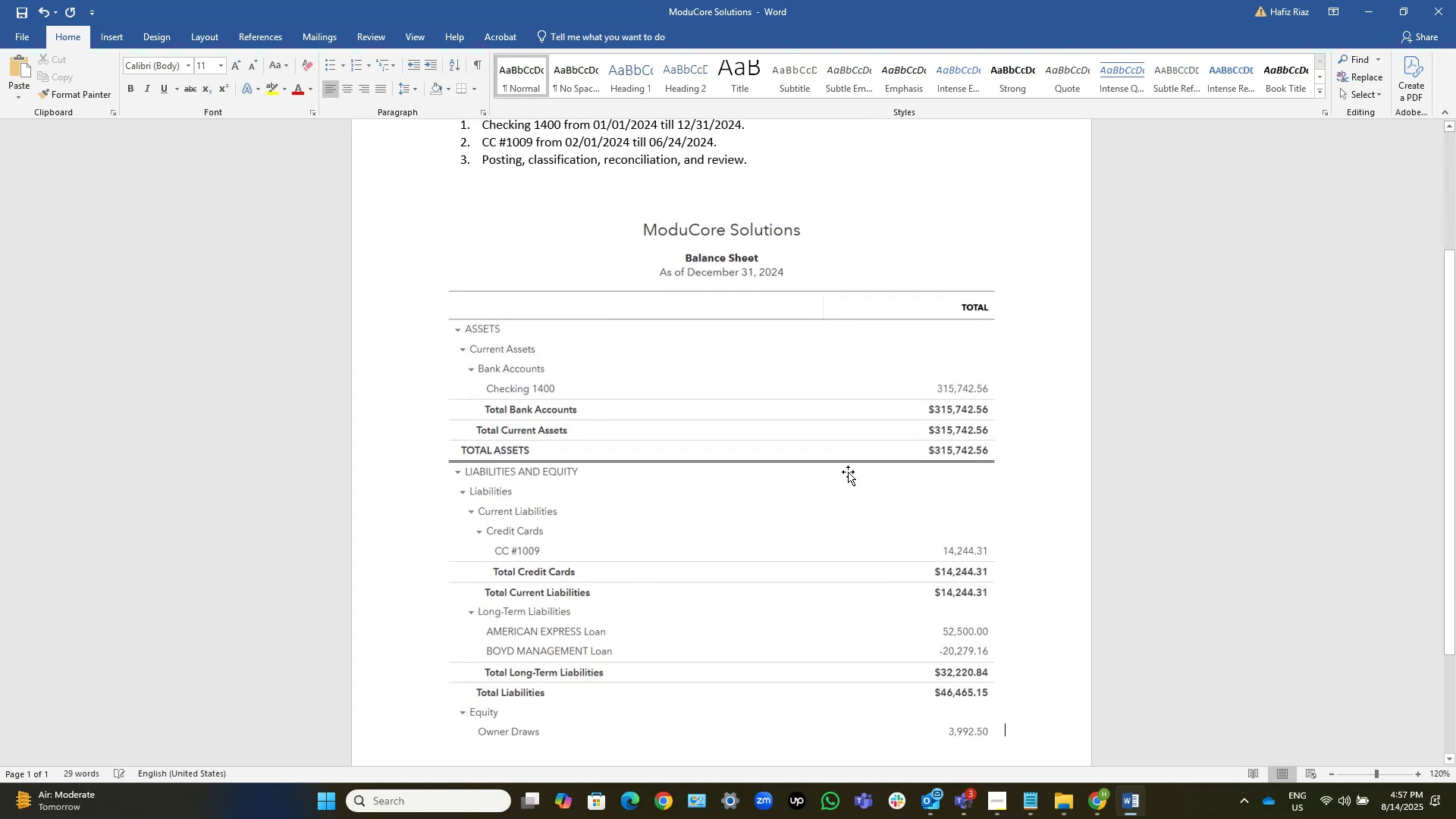 
key(NumpadEnter)
 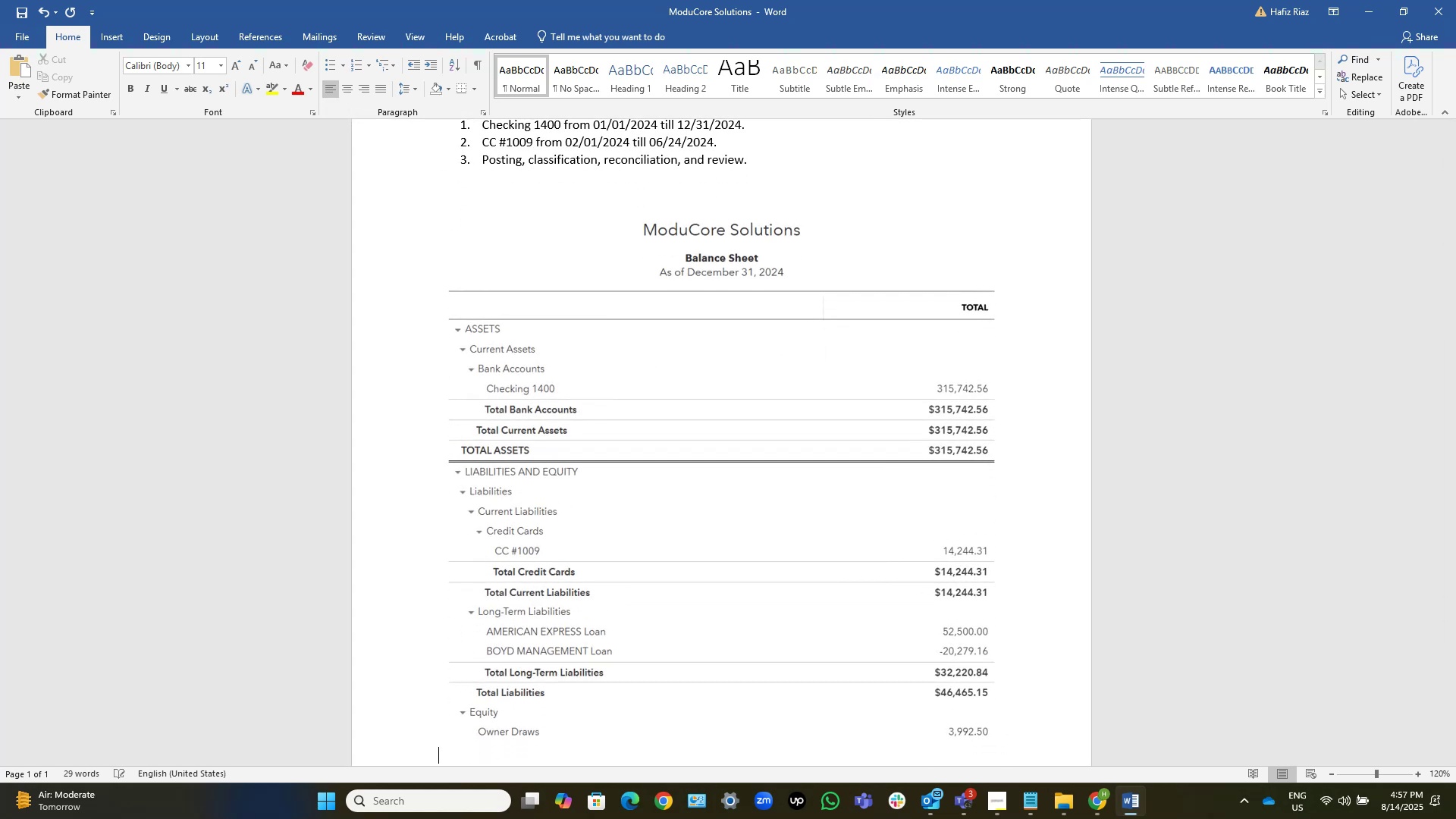 
key(NumpadEnter)
 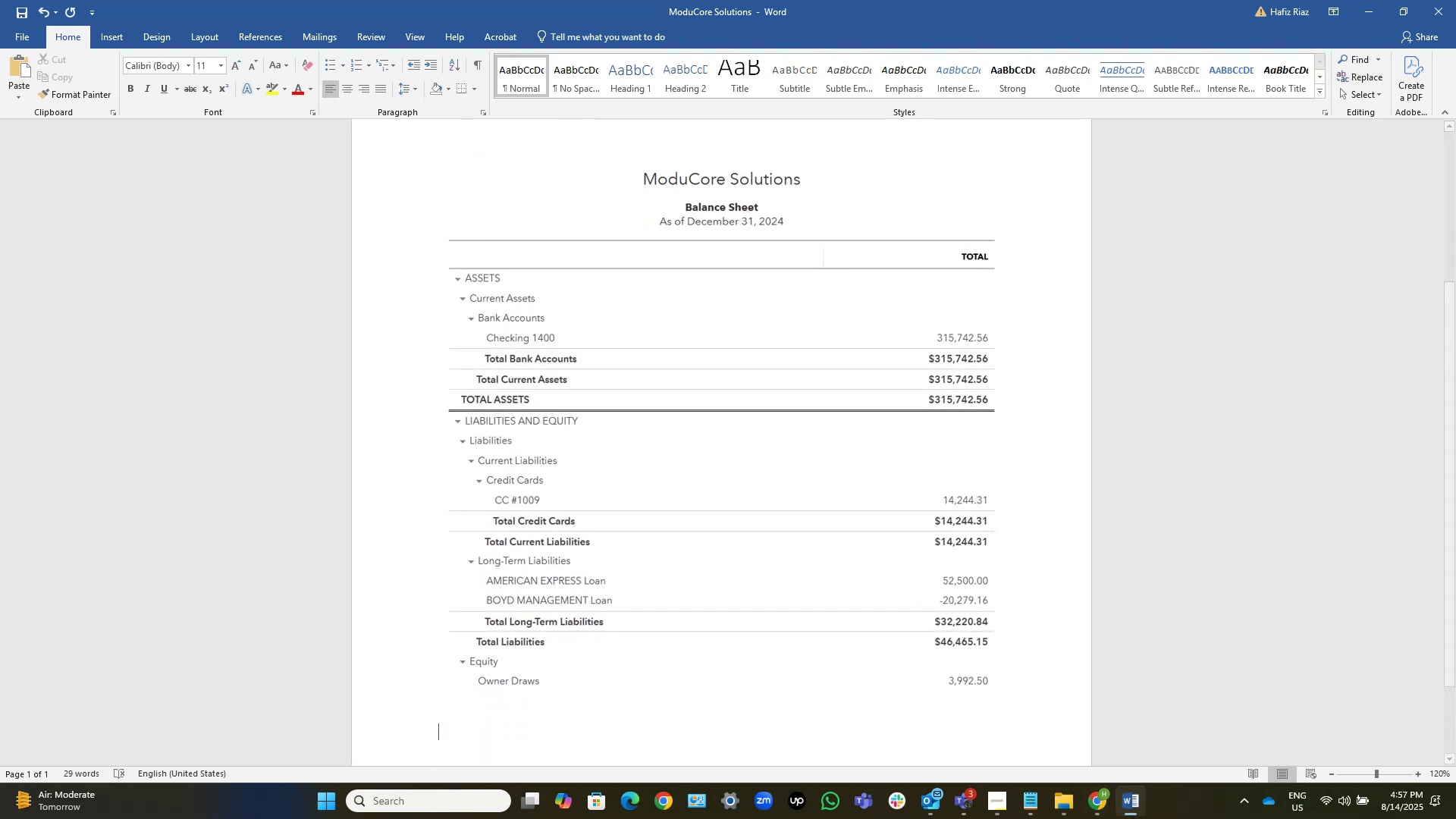 
left_click([1131, 801])
 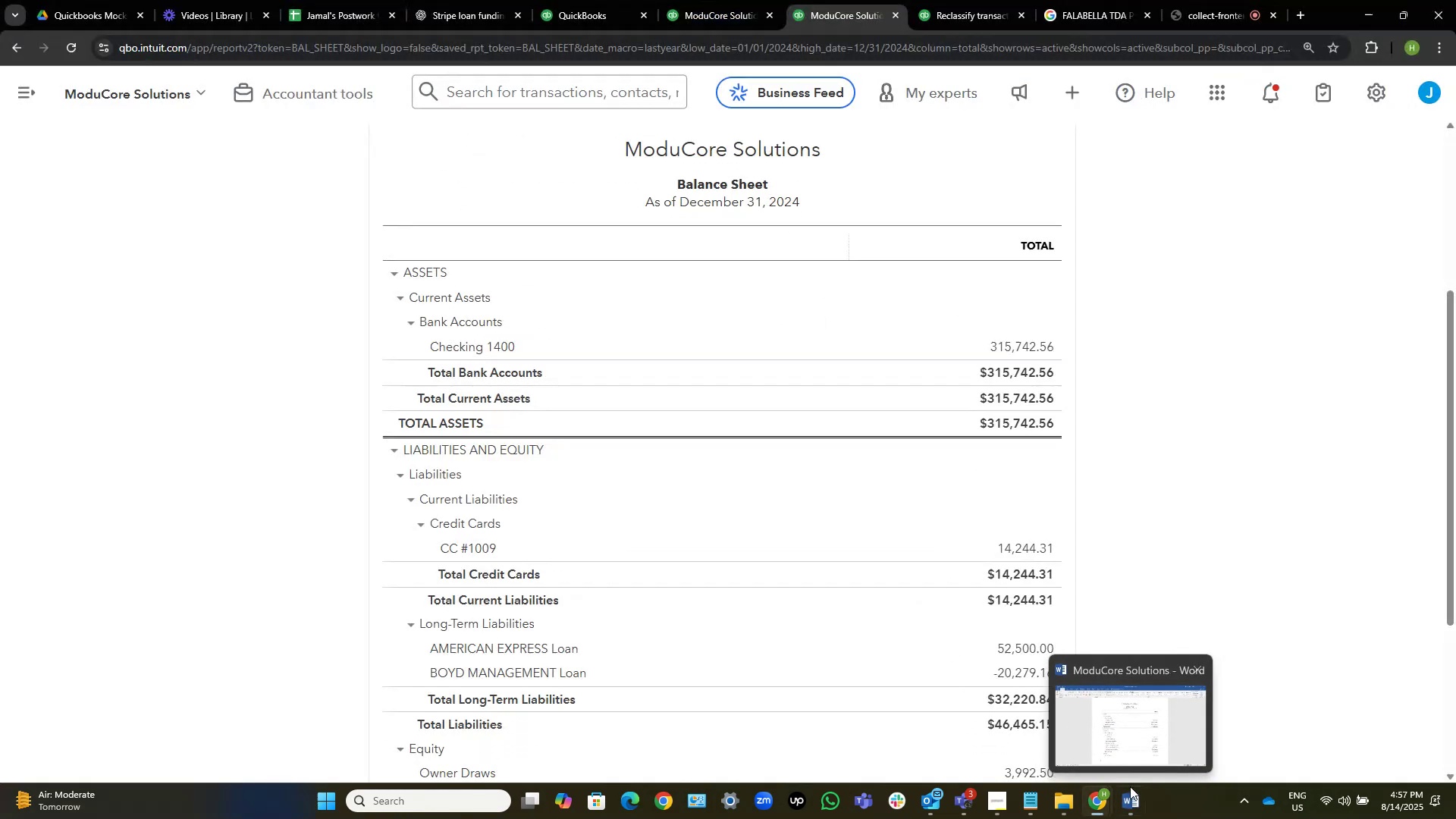 
left_click([1131, 793])
 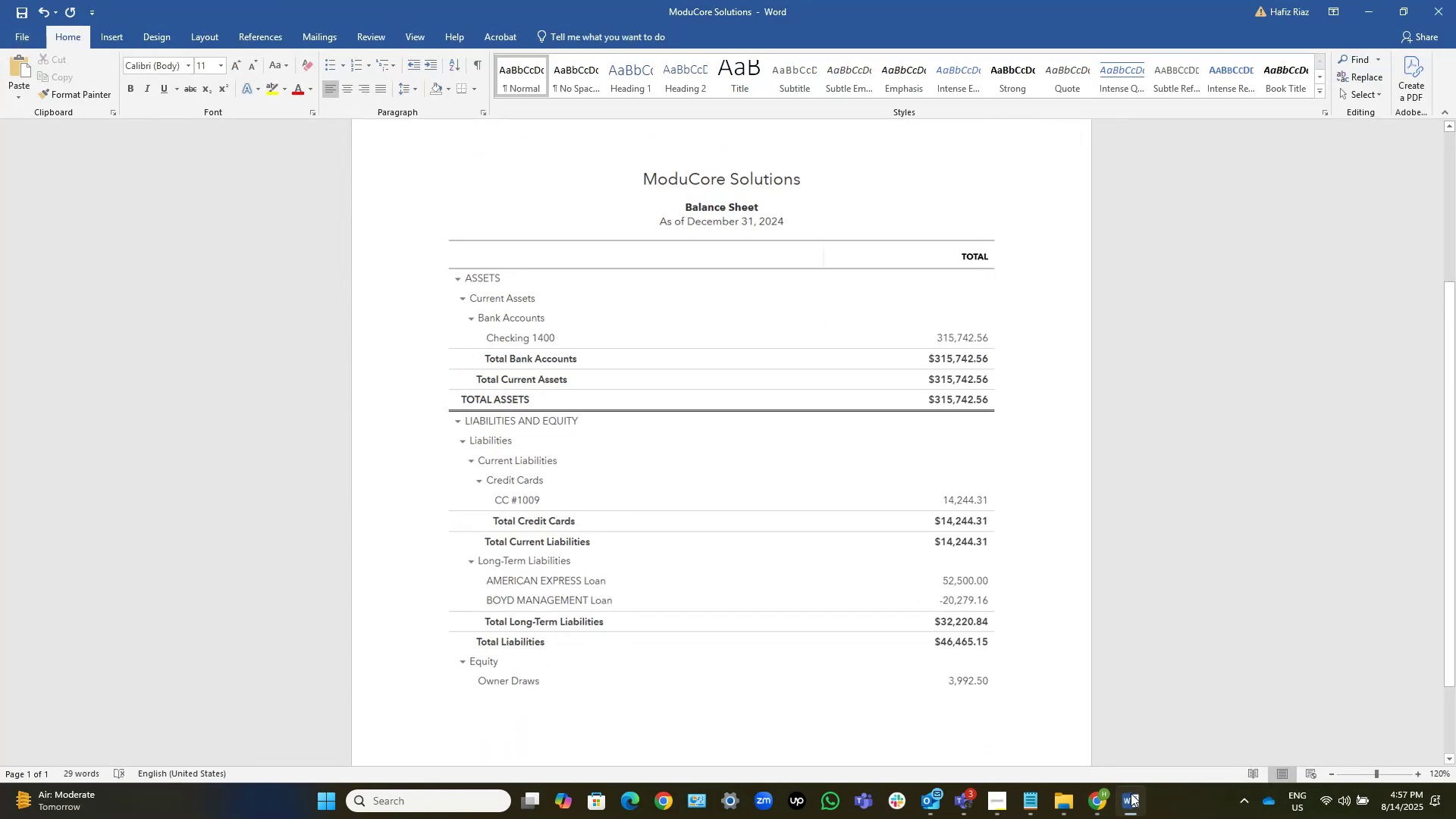 
left_click([1131, 793])
 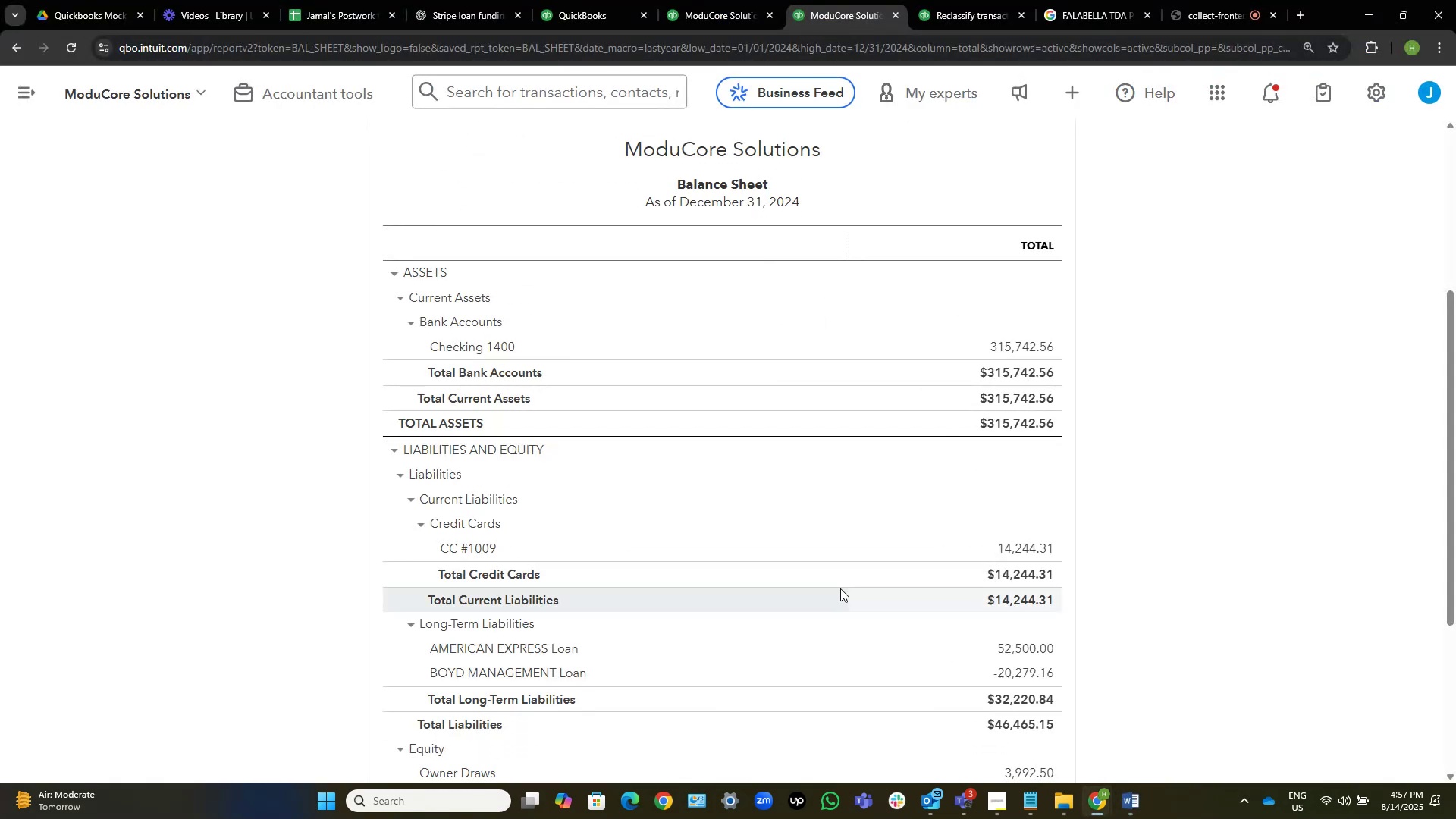 
scroll: coordinate [840, 588], scroll_direction: down, amount: 3.0
 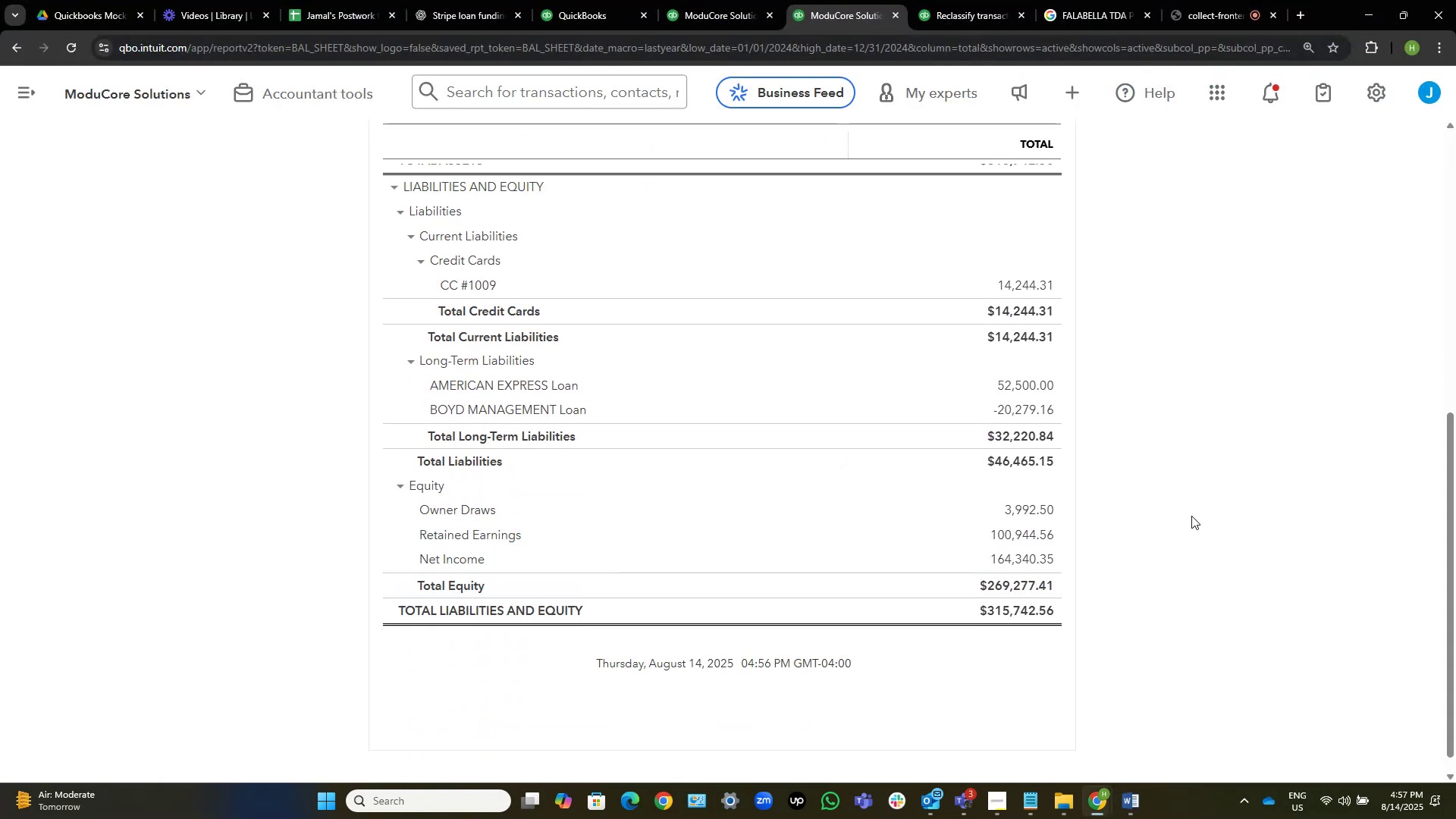 
left_click([1193, 517])
 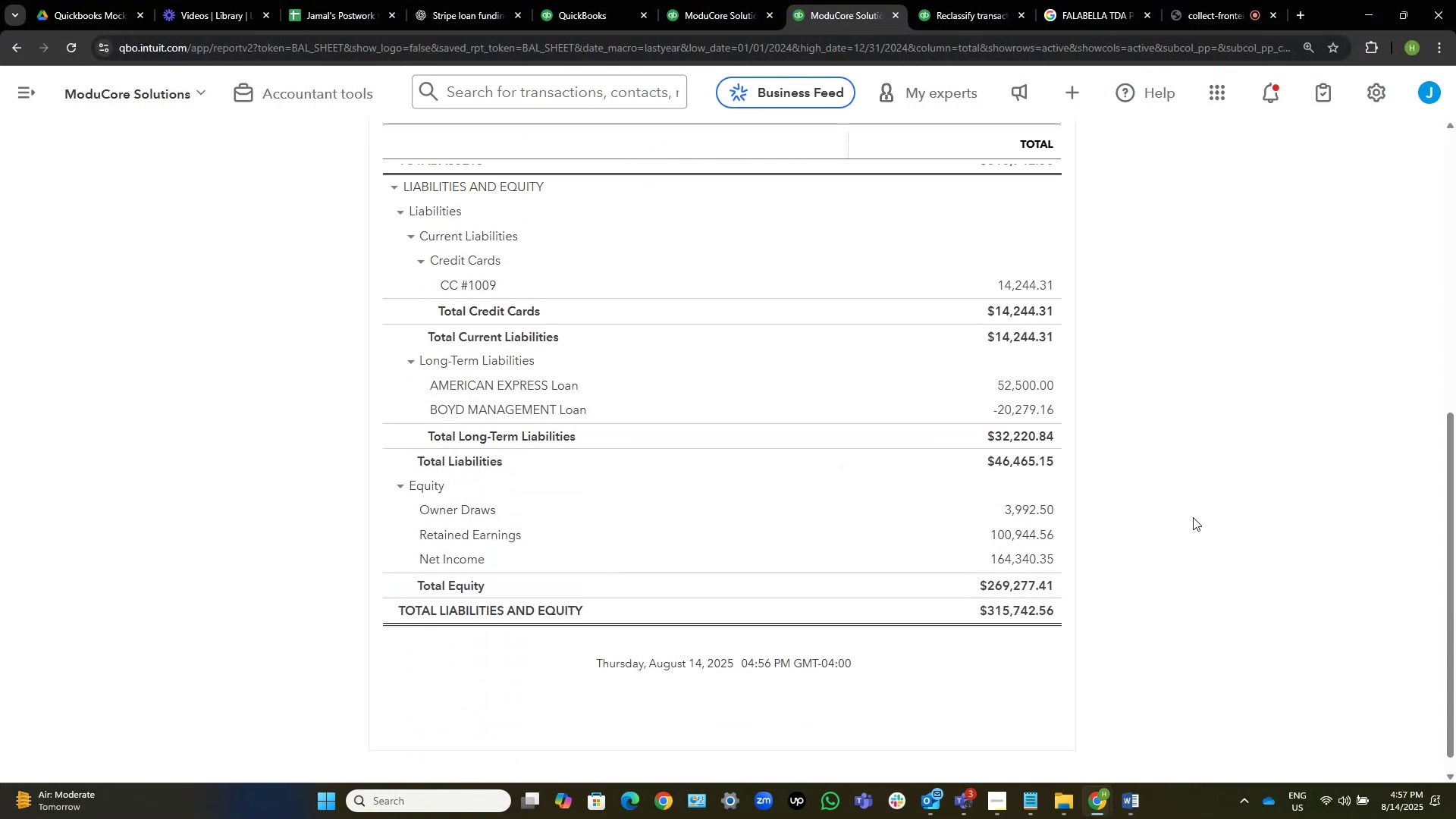 
key(Meta+Shift+S)
 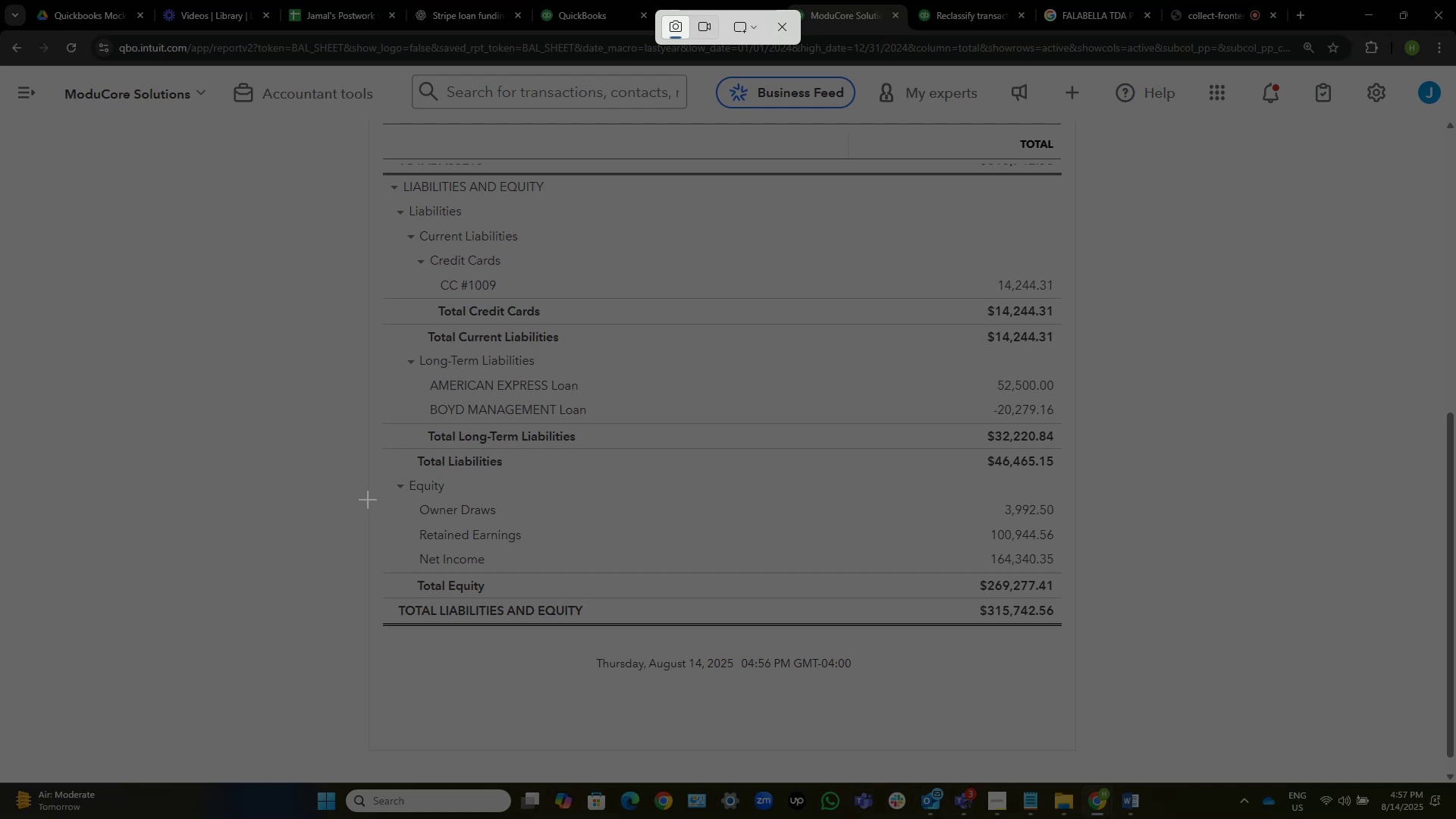 
left_click_drag(start_coordinate=[369, 500], to_coordinate=[1075, 627])
 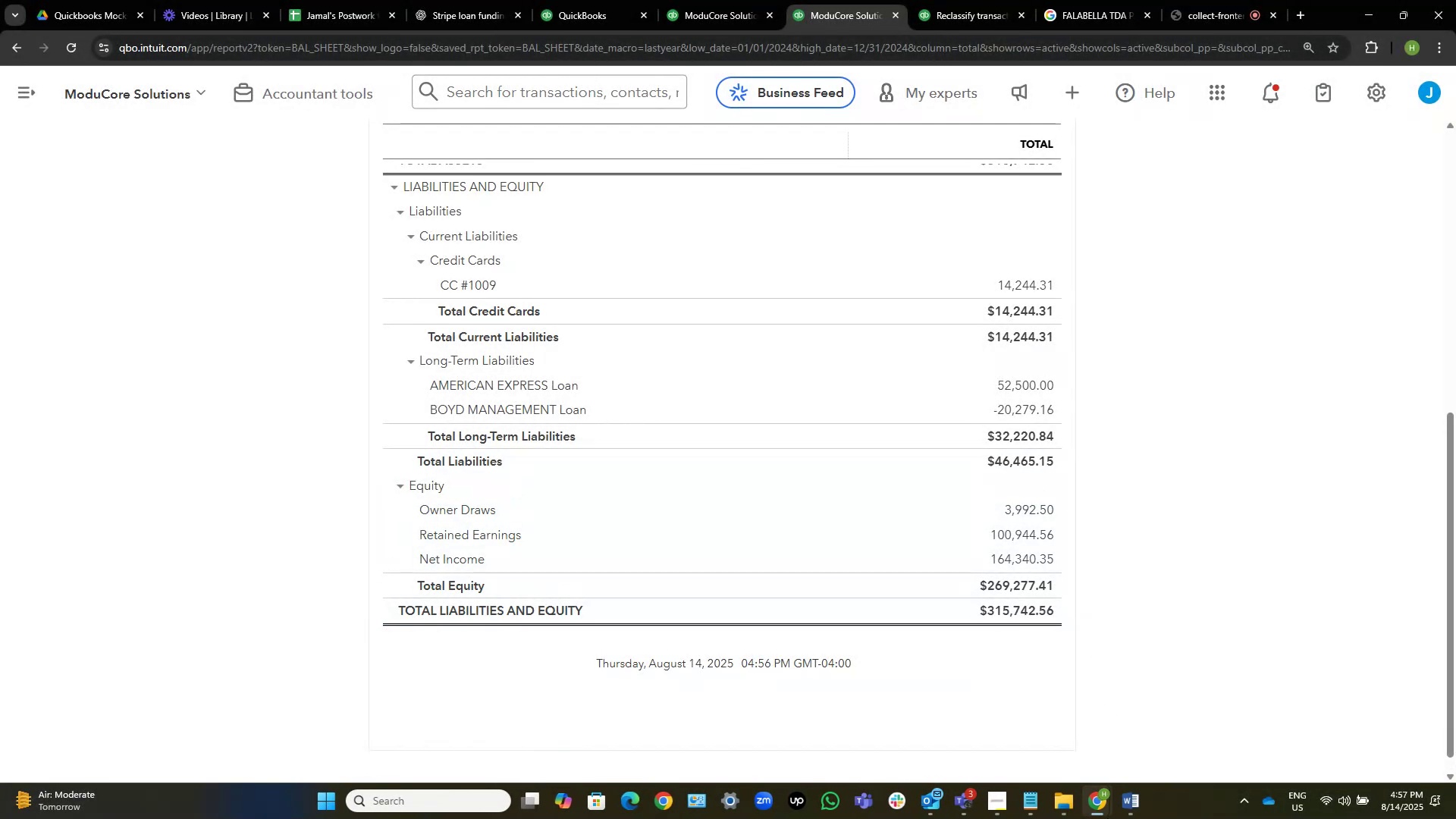 
left_click([1124, 809])
 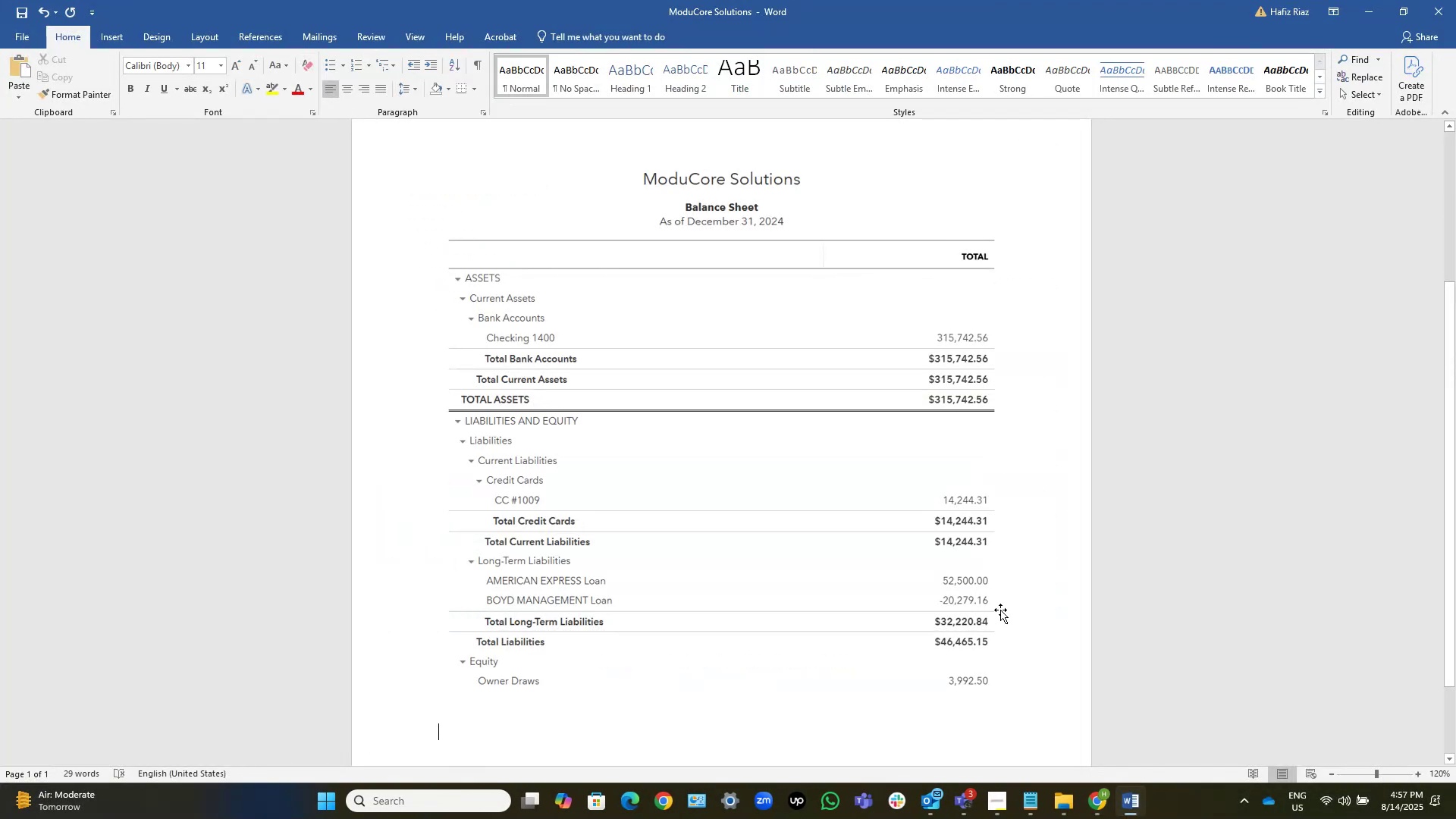 
key(Control+V)
 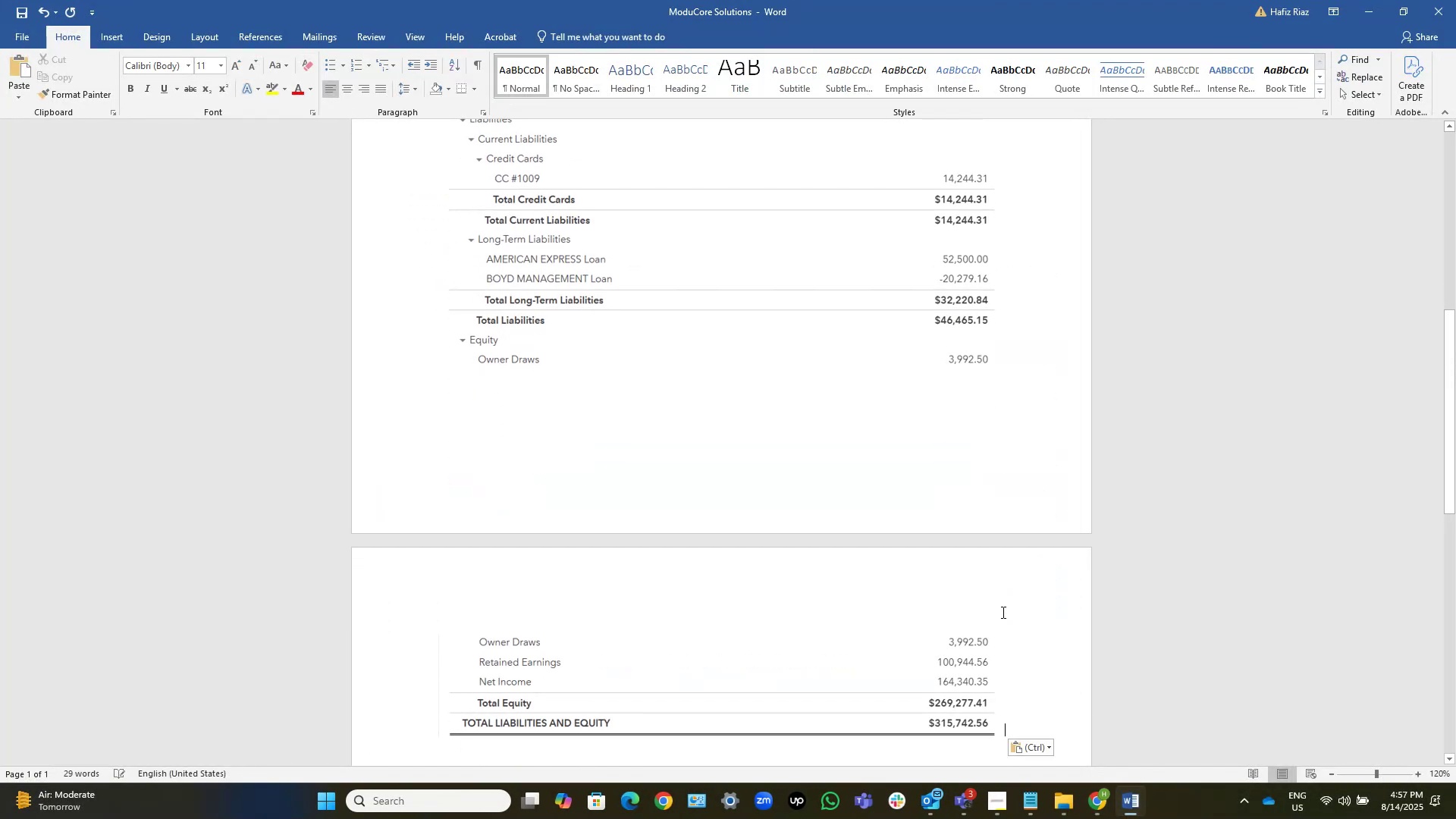 
key(NumpadEnter)
 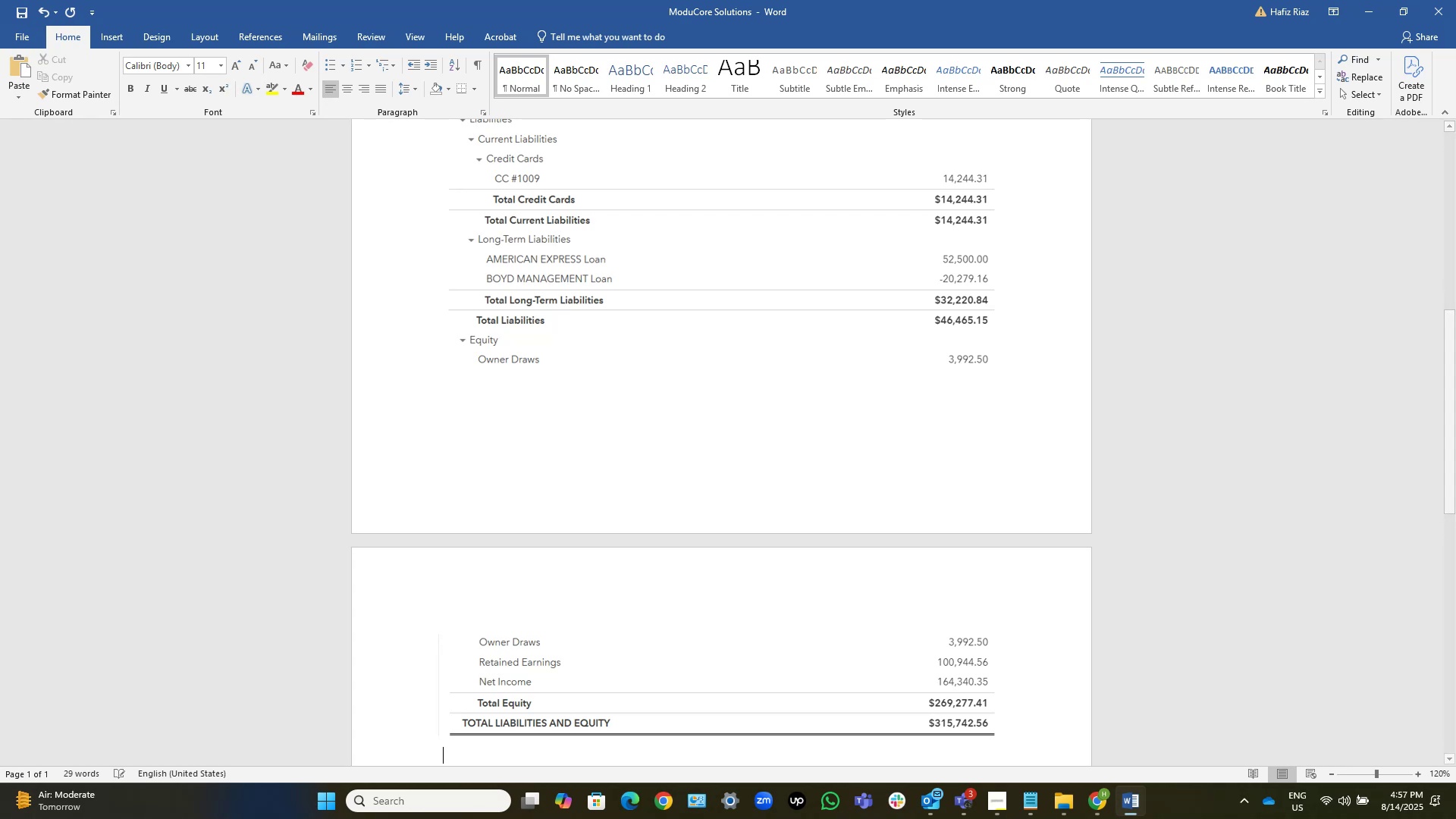 
key(NumpadEnter)
 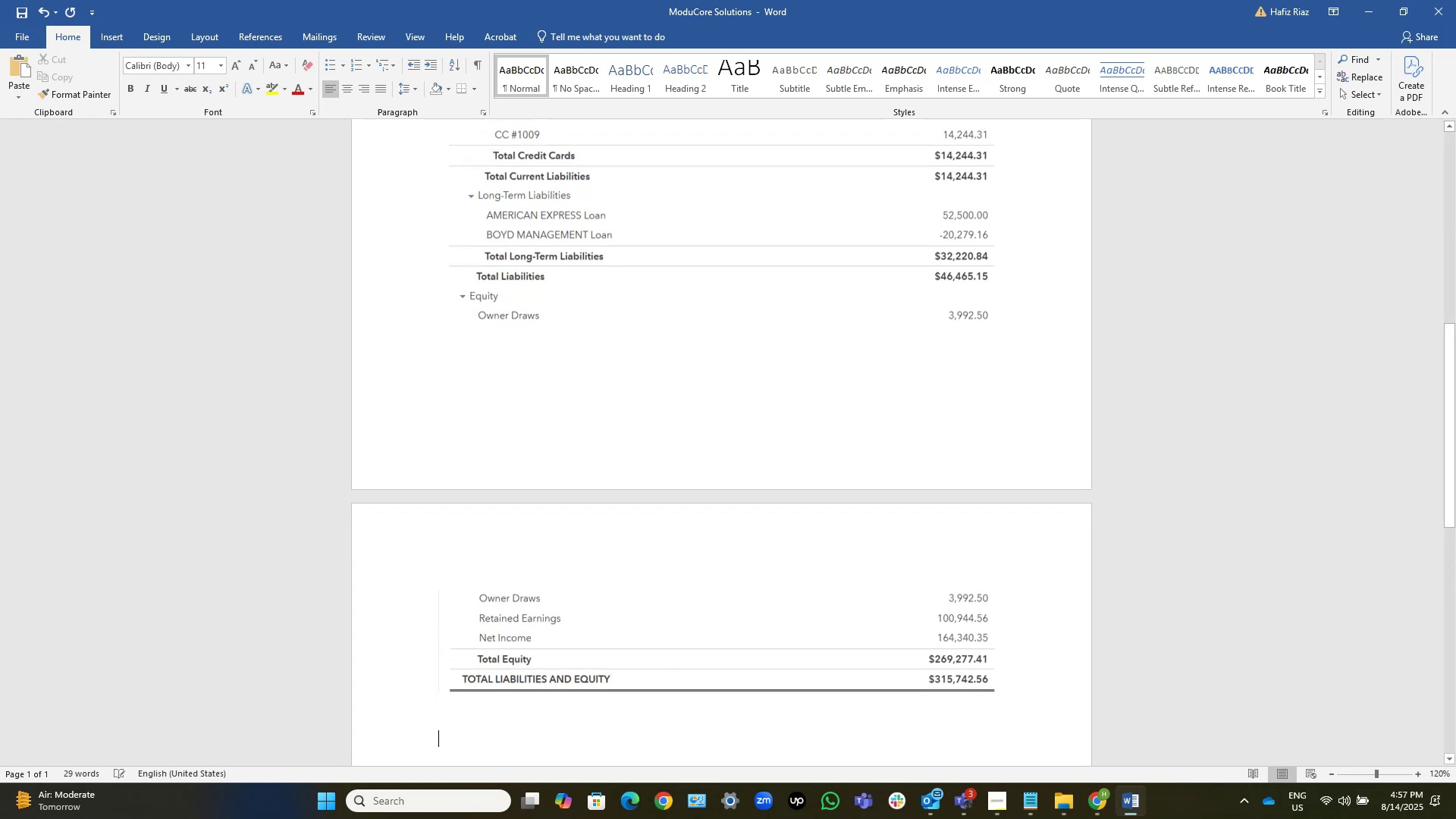 
key(NumpadEnter)
 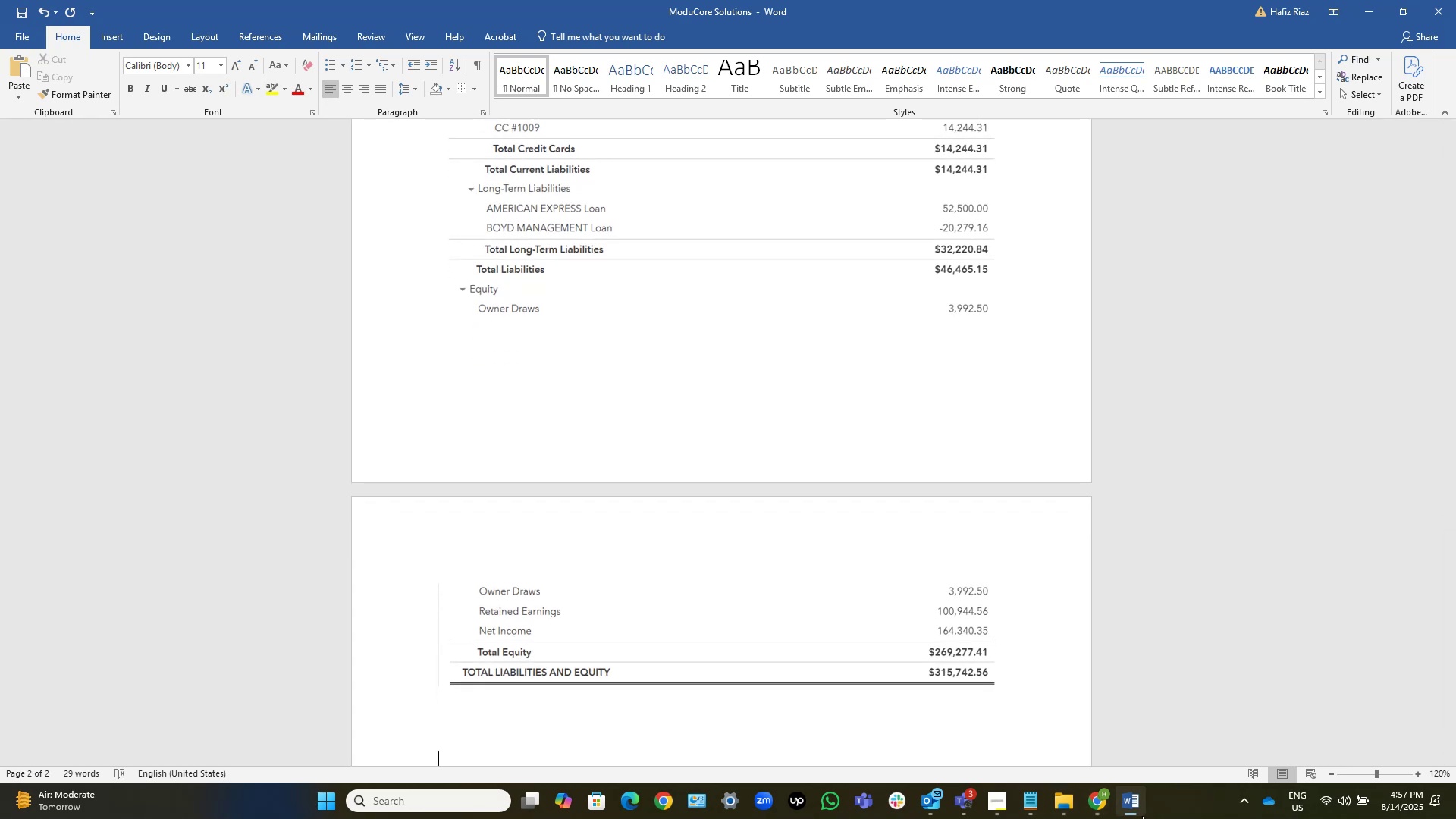 
left_click([1133, 811])
 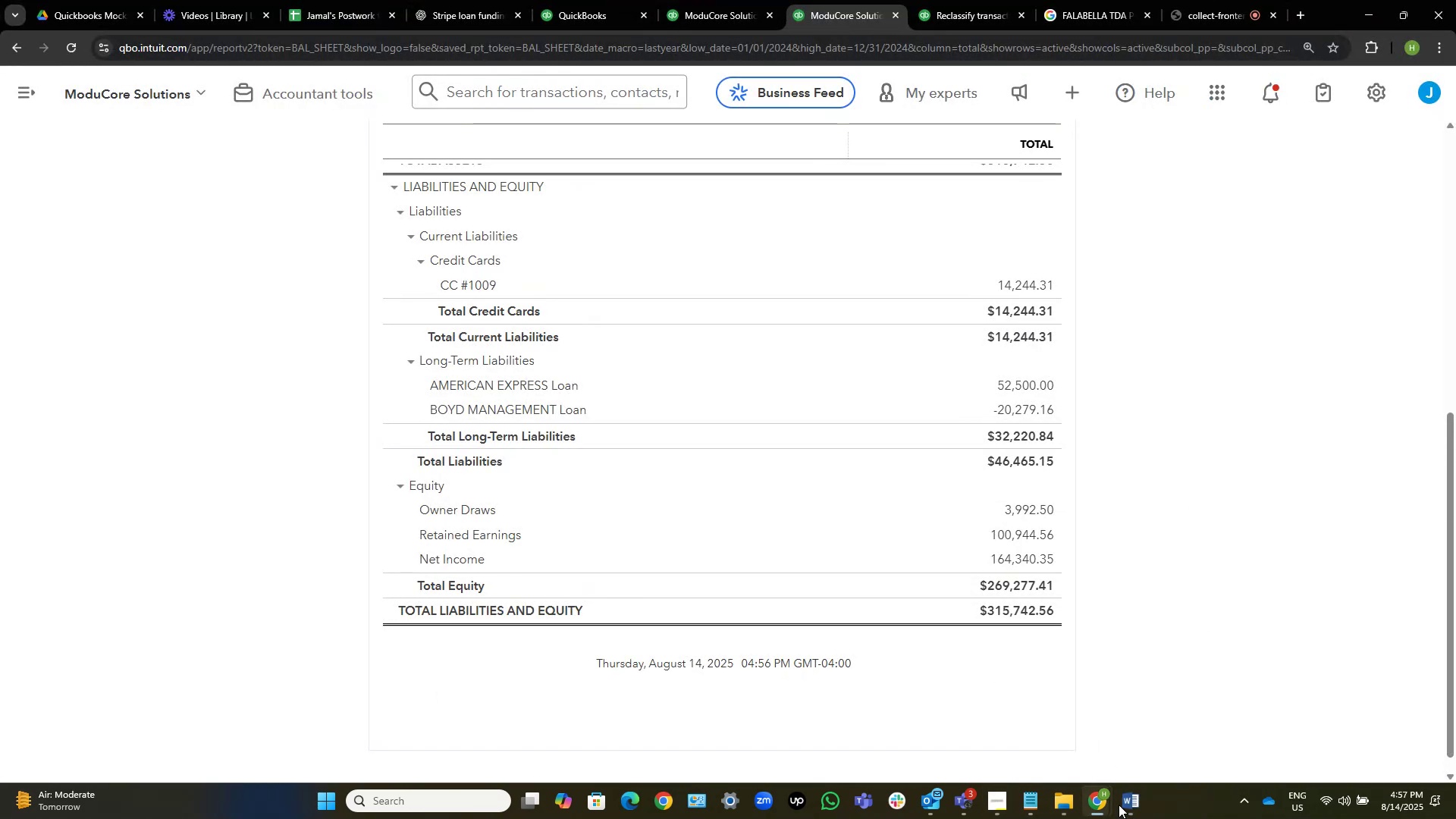 
left_click([1129, 813])
 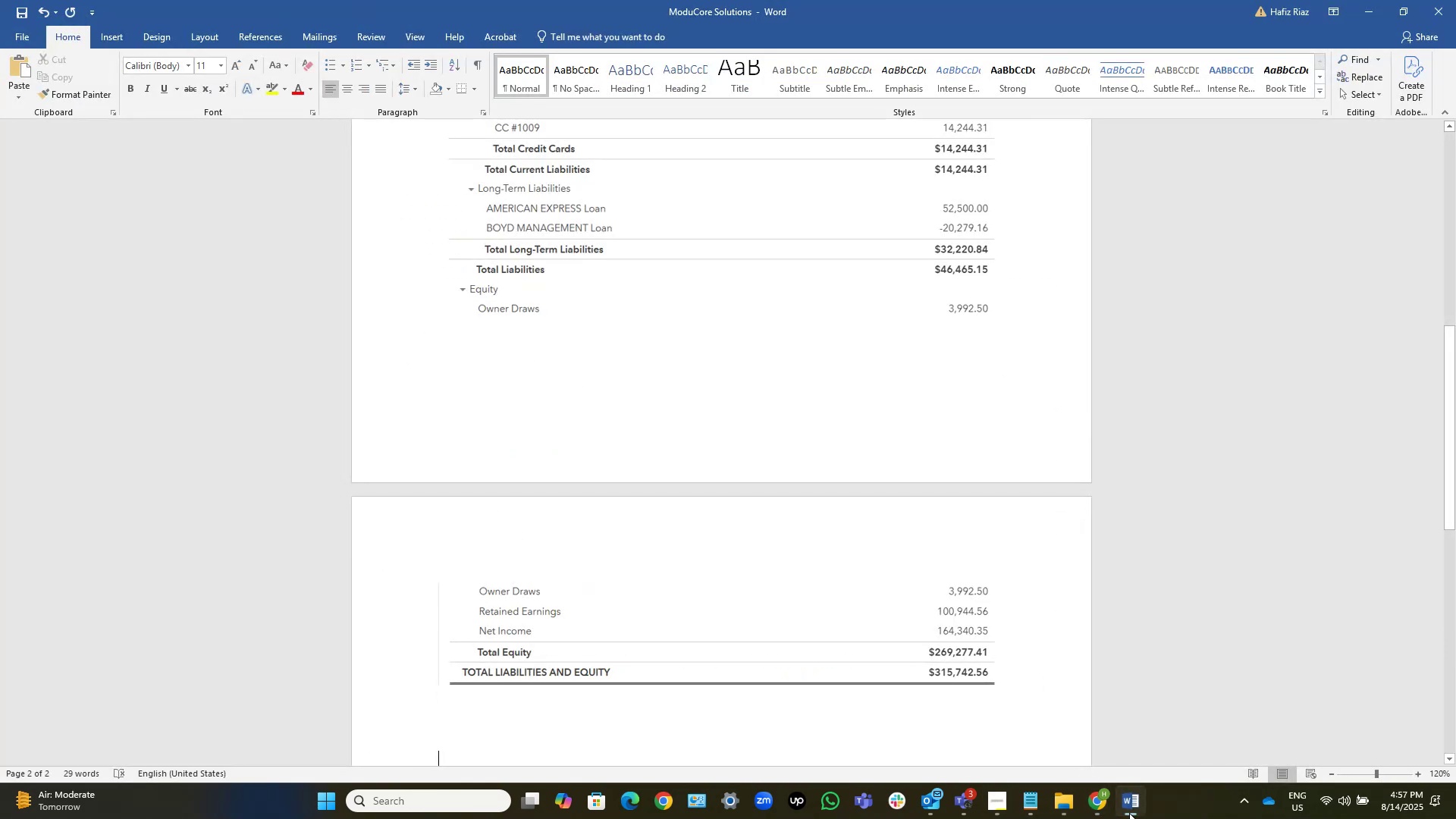 
left_click([1129, 813])
 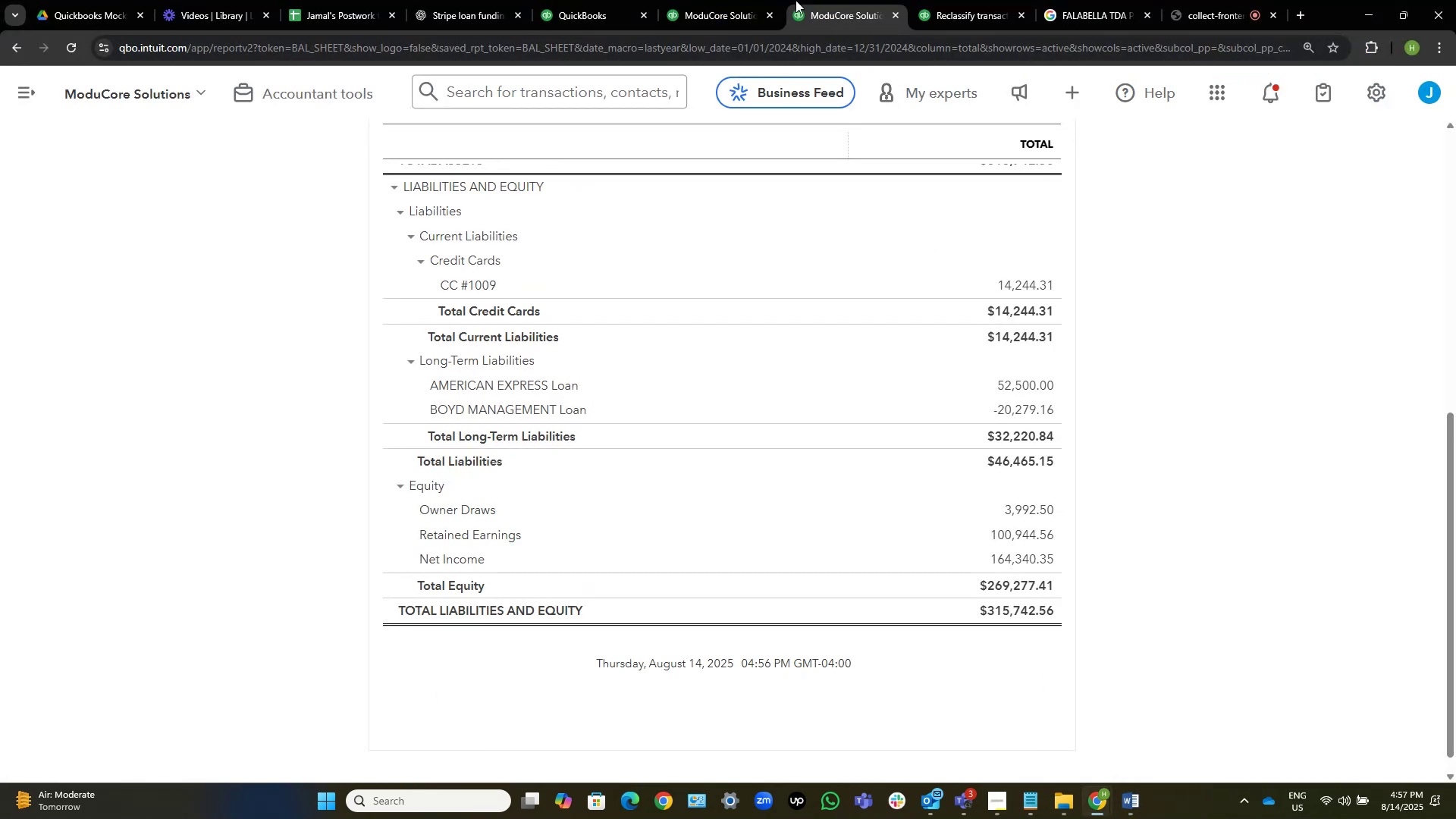 
left_click([741, 0])
 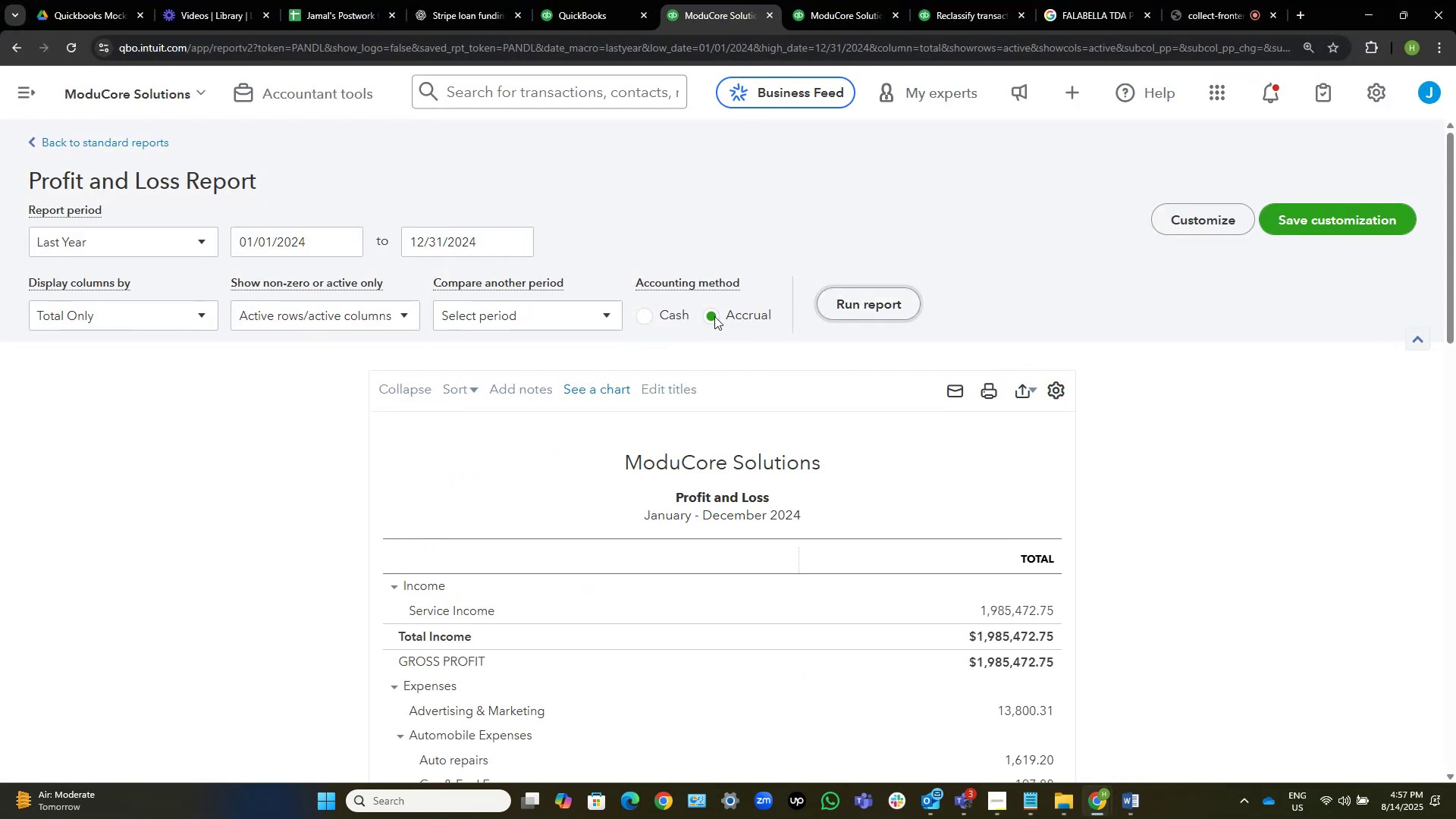 
left_click([667, 316])
 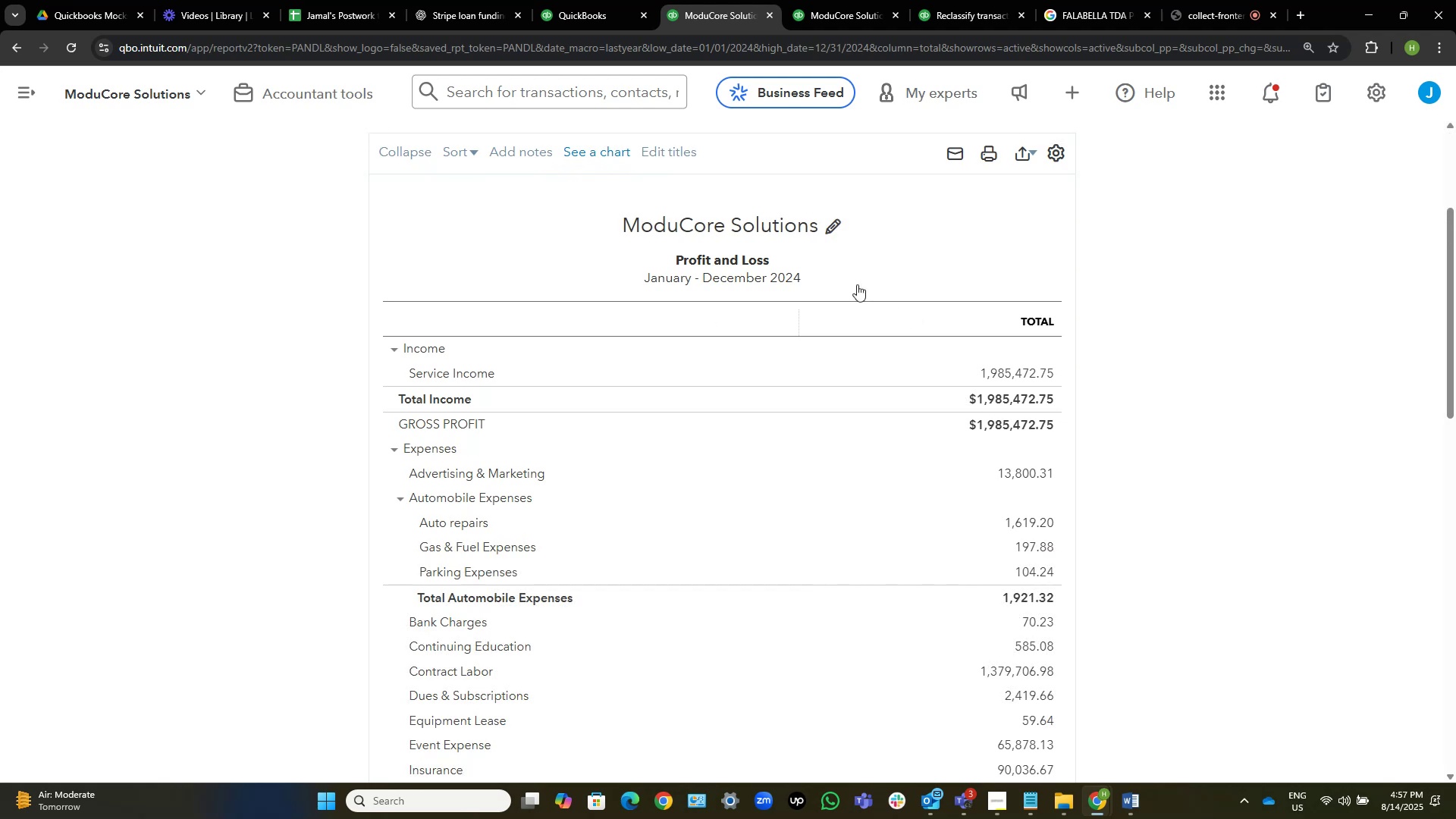 
scroll: coordinate [823, 322], scroll_direction: up, amount: 3.0
 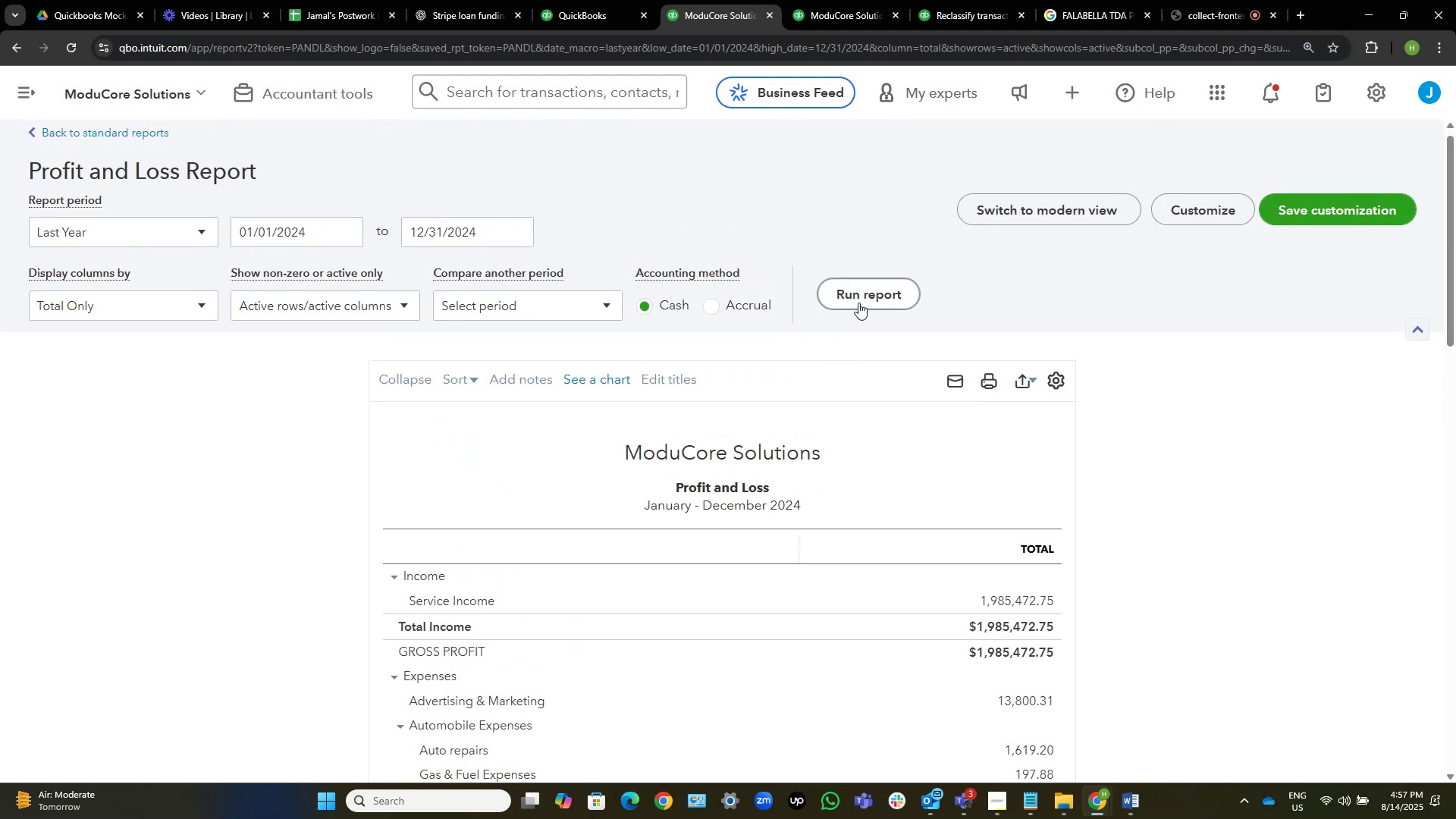 
left_click([864, 301])
 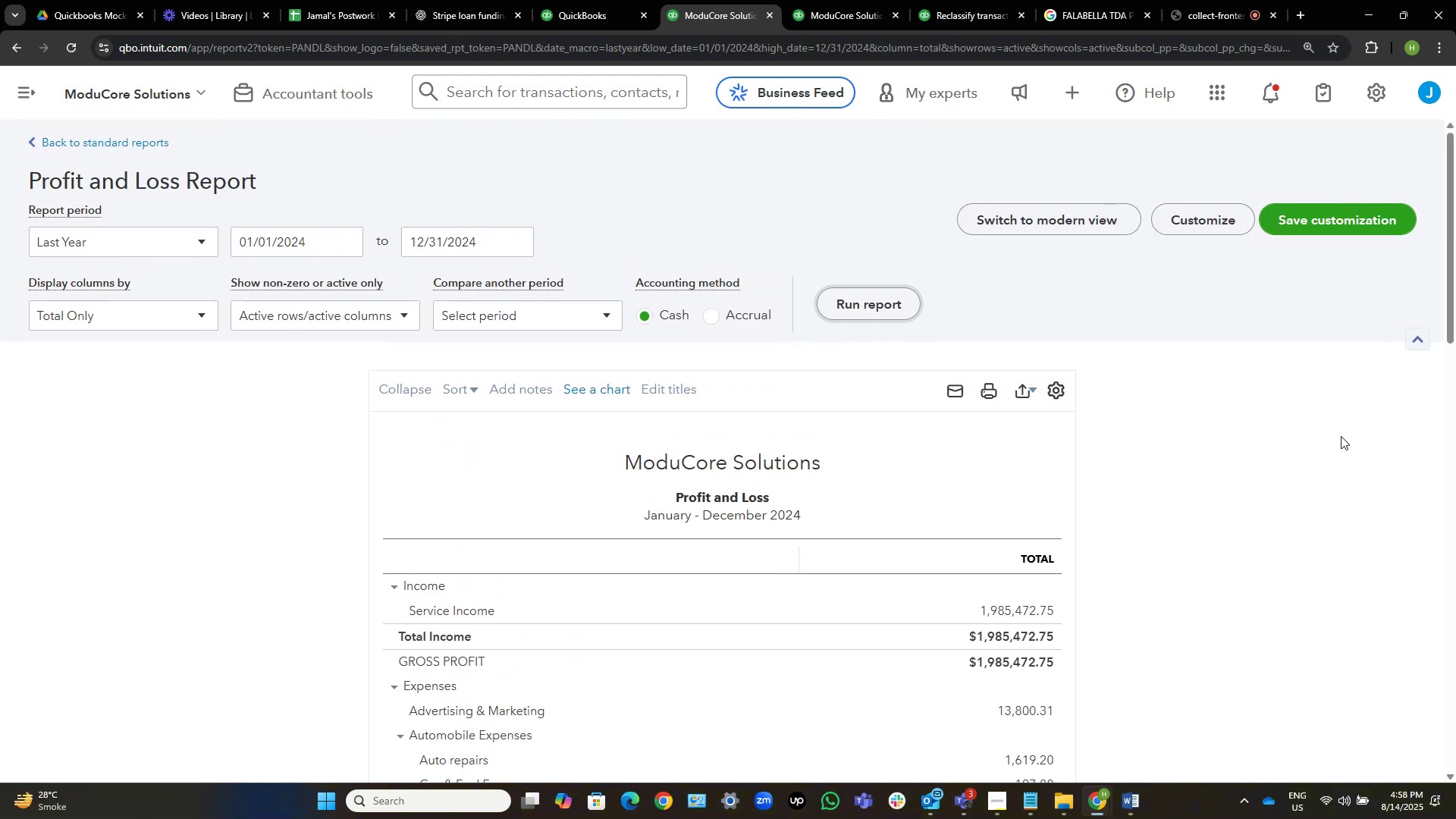 
scroll: coordinate [1319, 432], scroll_direction: up, amount: 1.0
 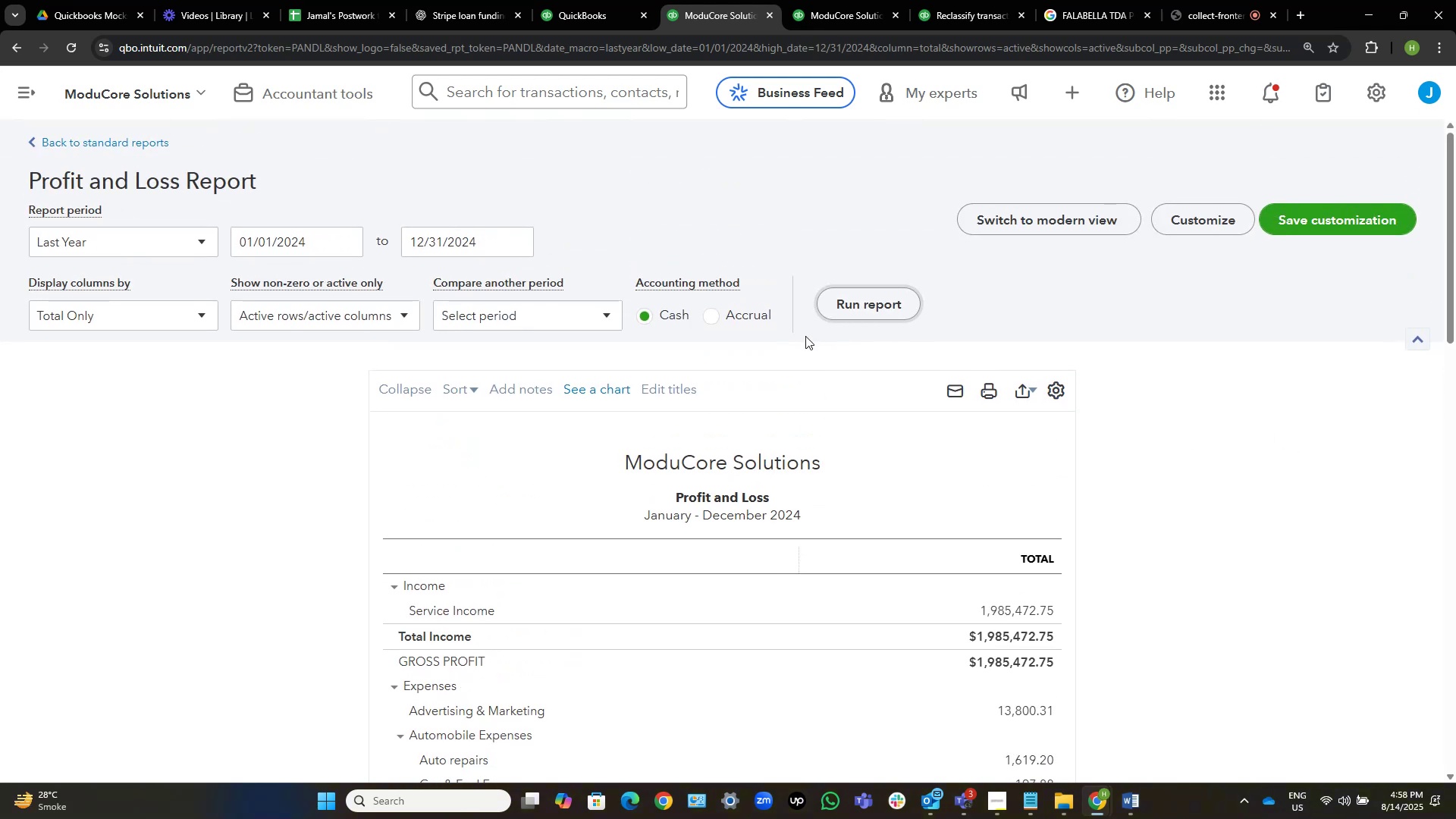 
scroll: coordinate [1088, 475], scroll_direction: down, amount: 2.0
 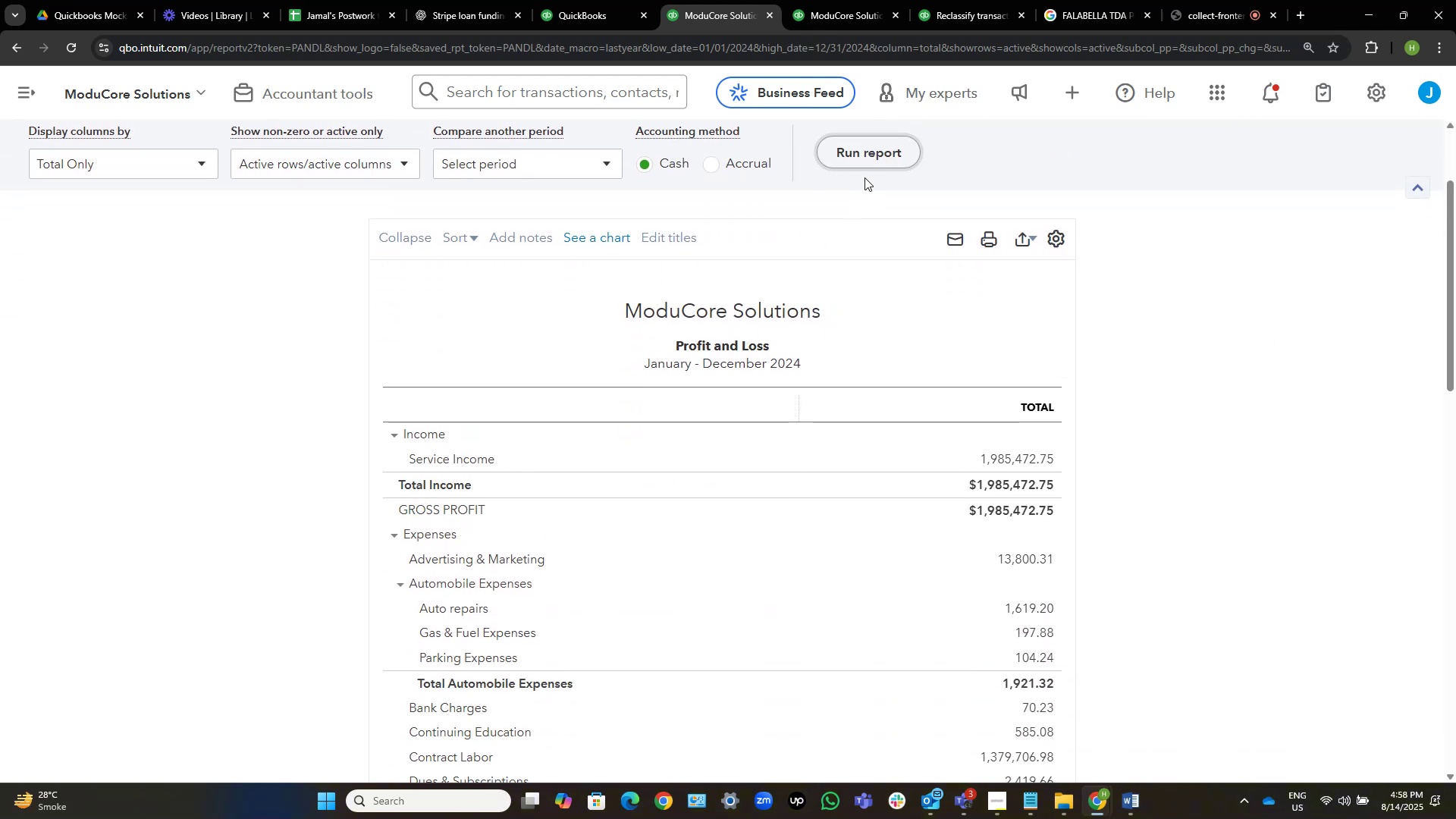 
left_click([868, 156])
 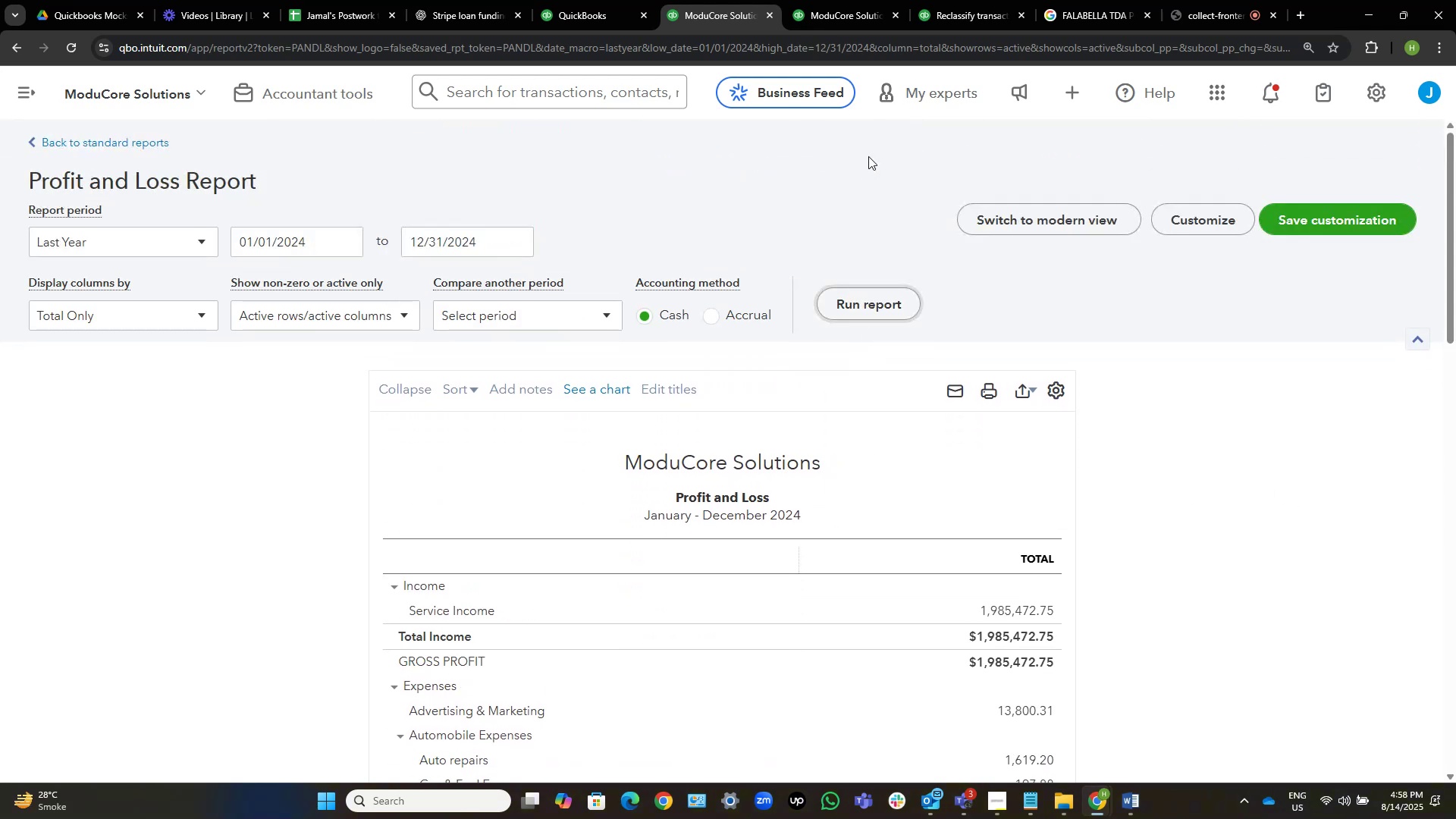 
scroll: coordinate [1266, 398], scroll_direction: down, amount: 3.0
 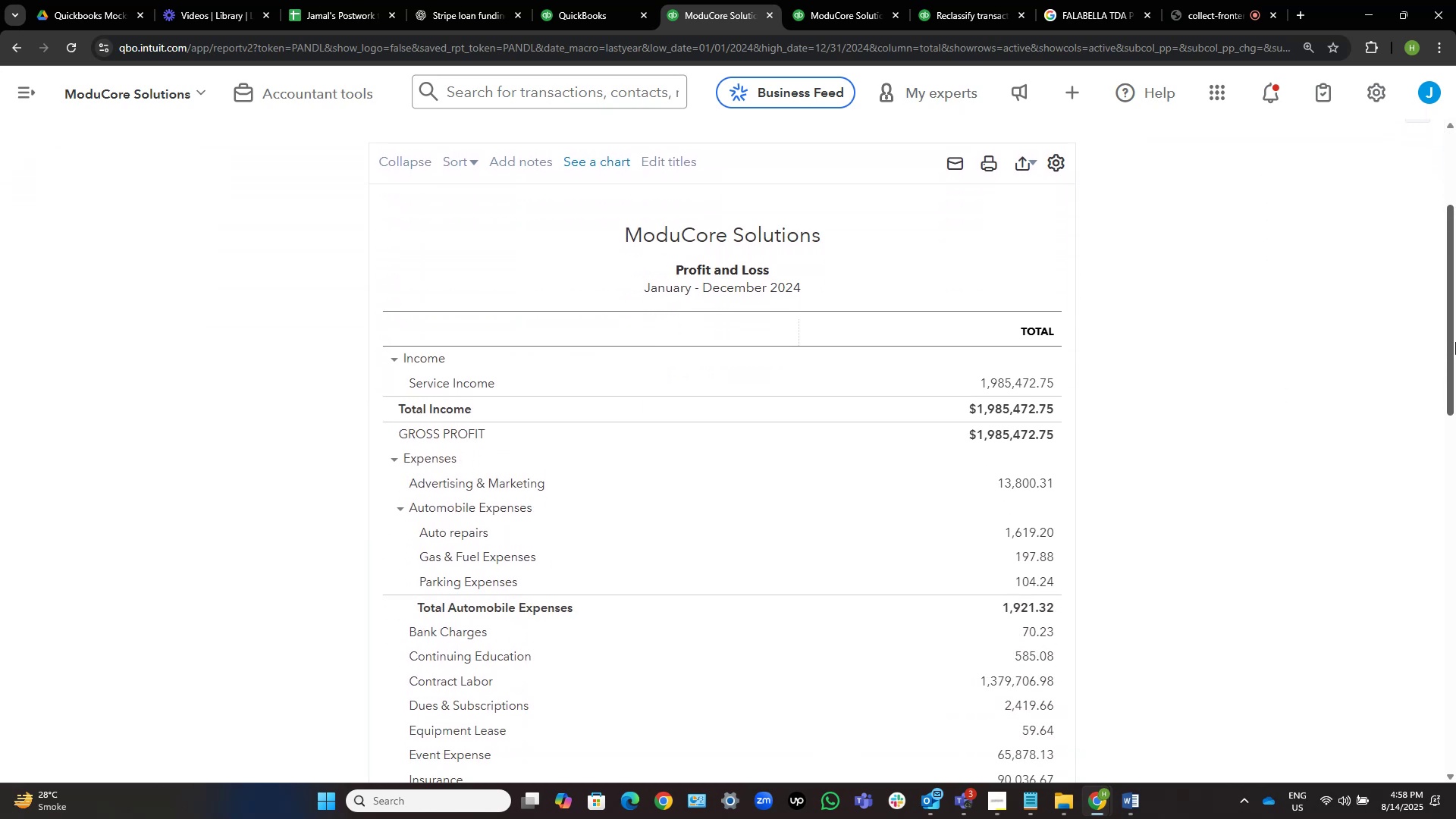 
left_click_drag(start_coordinate=[1451, 331], to_coordinate=[1451, 359])
 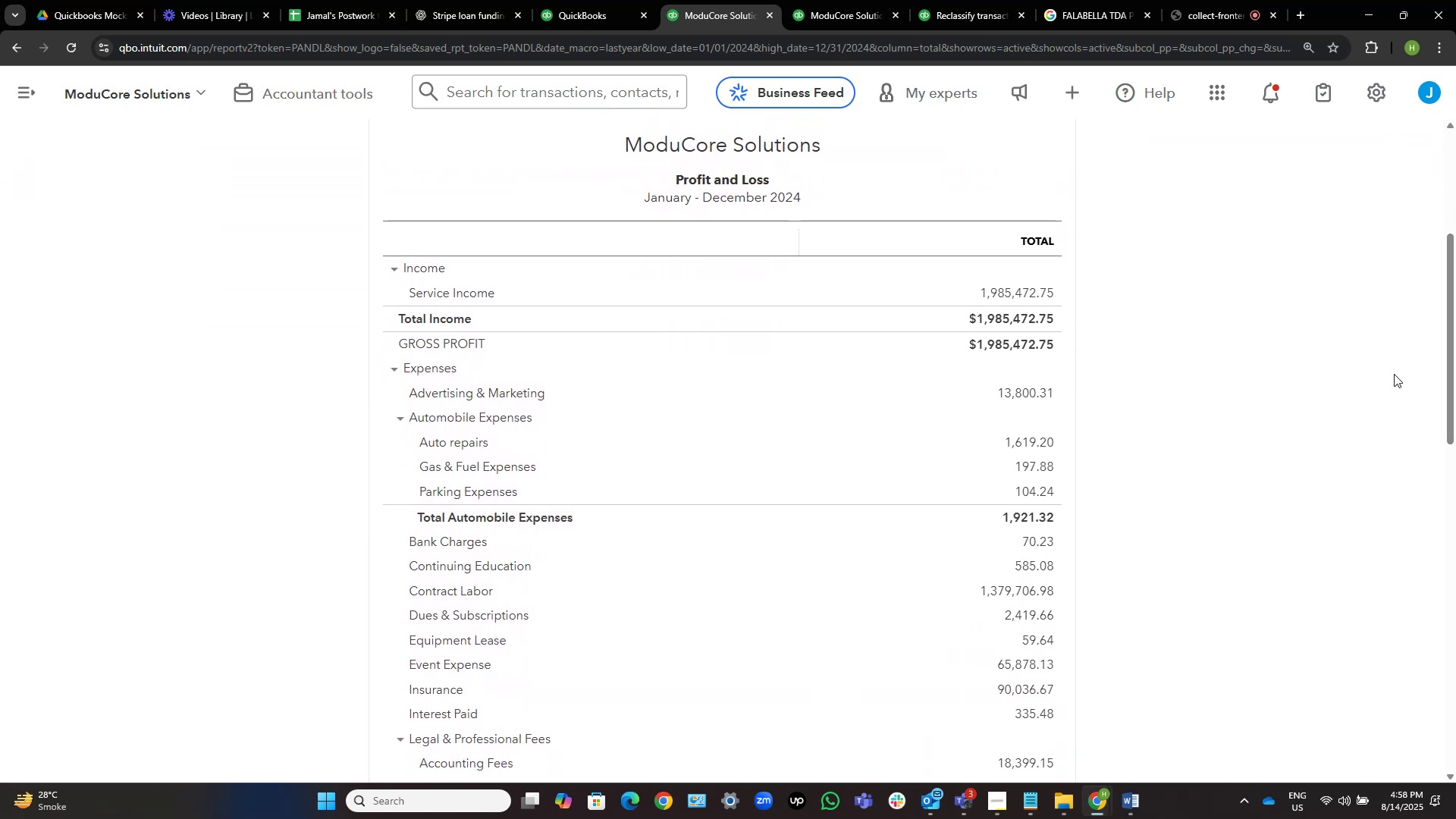 
left_click([1394, 374])
 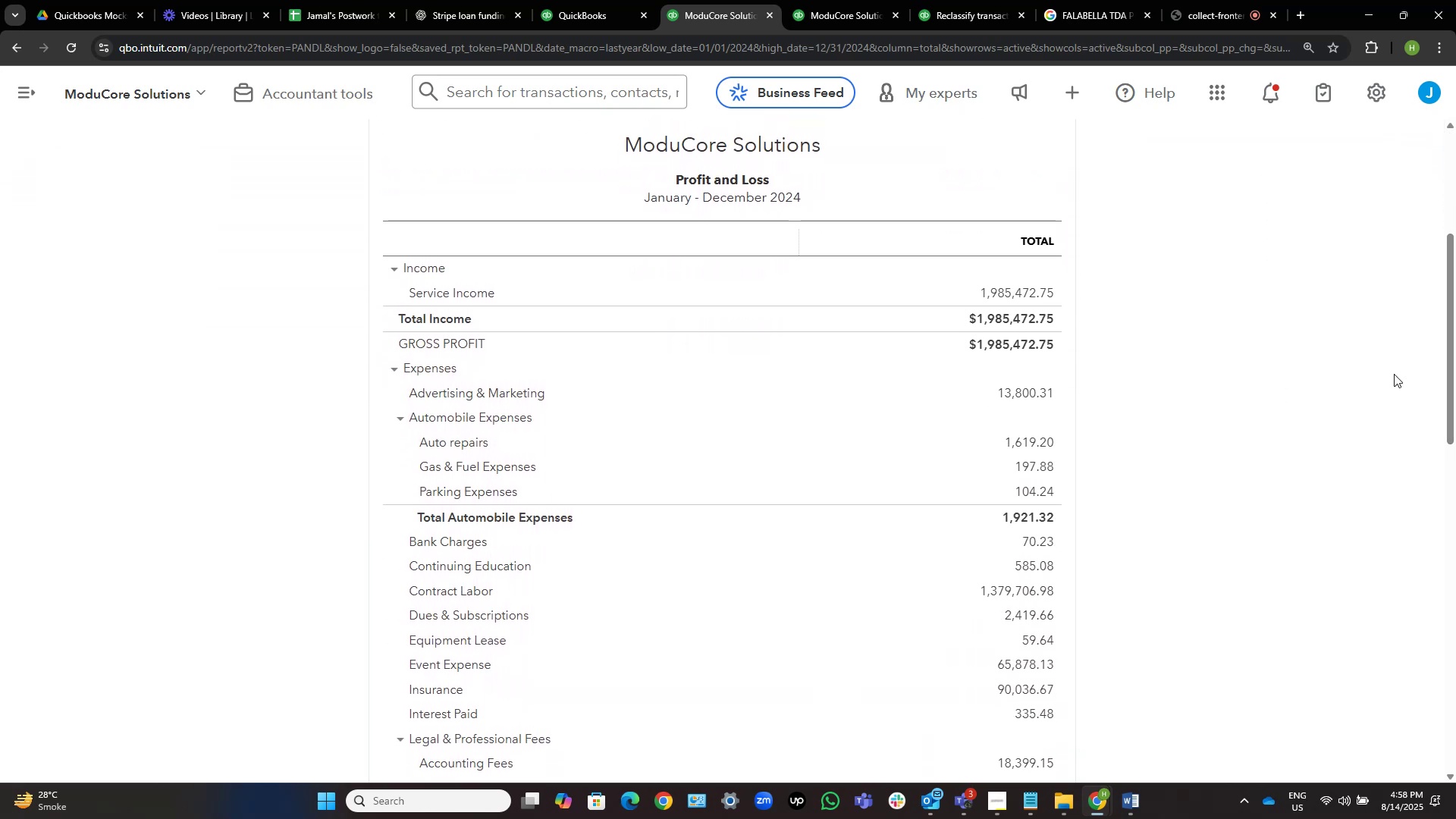 
key(Shift+ShiftLeft)
 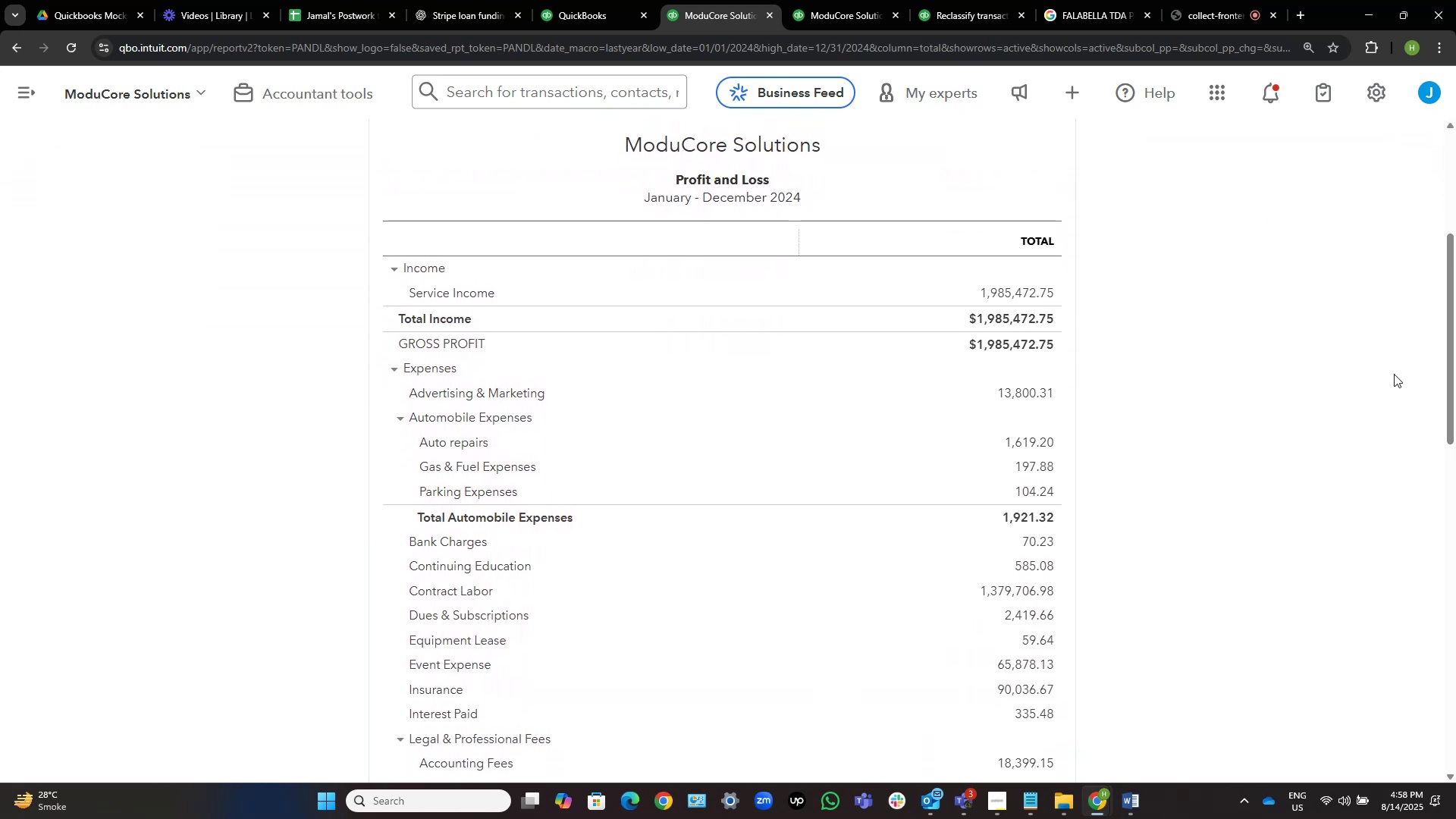 
key(Meta+Shift+MetaLeft)
 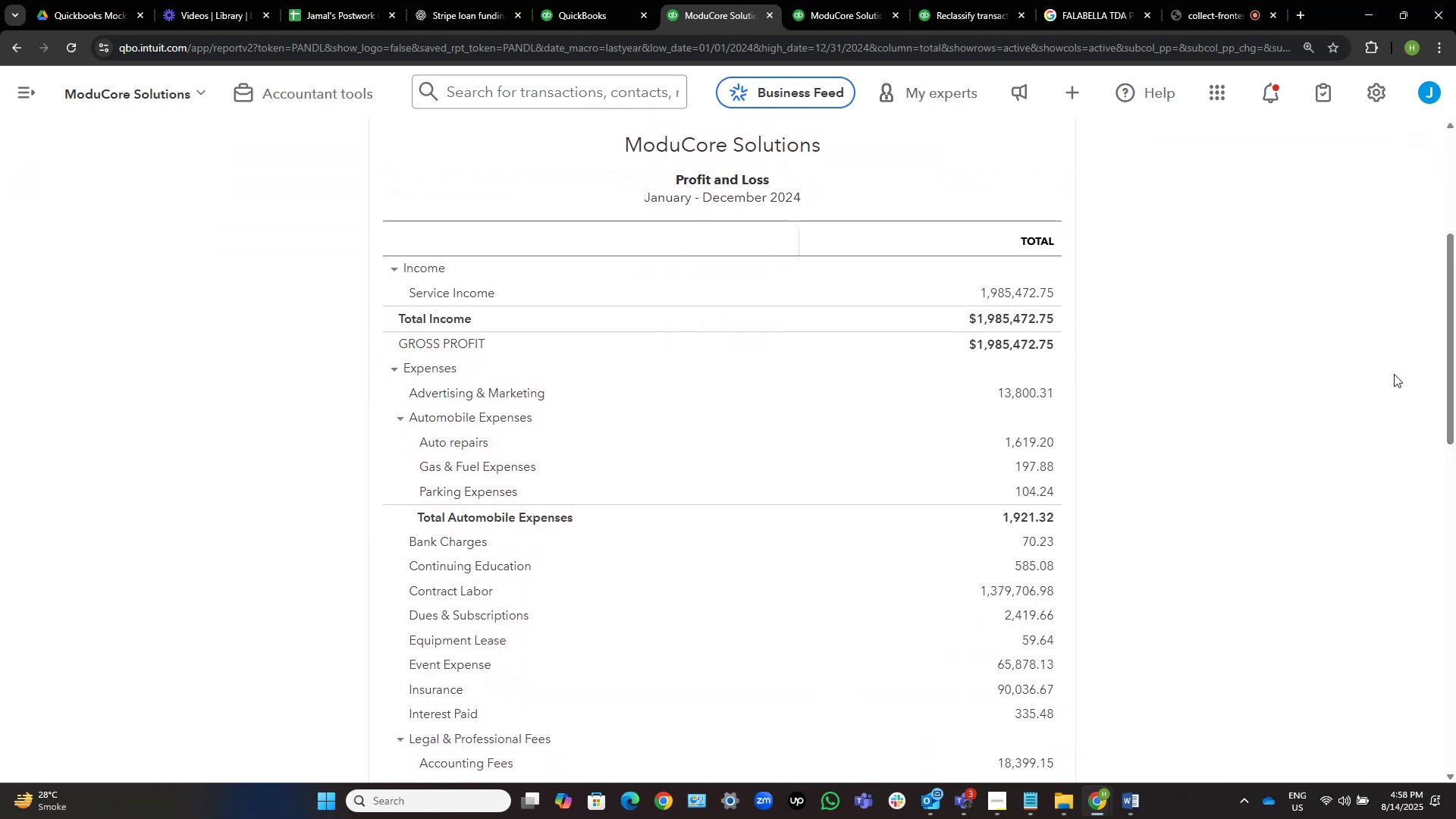 
key(Meta+Shift+S)
 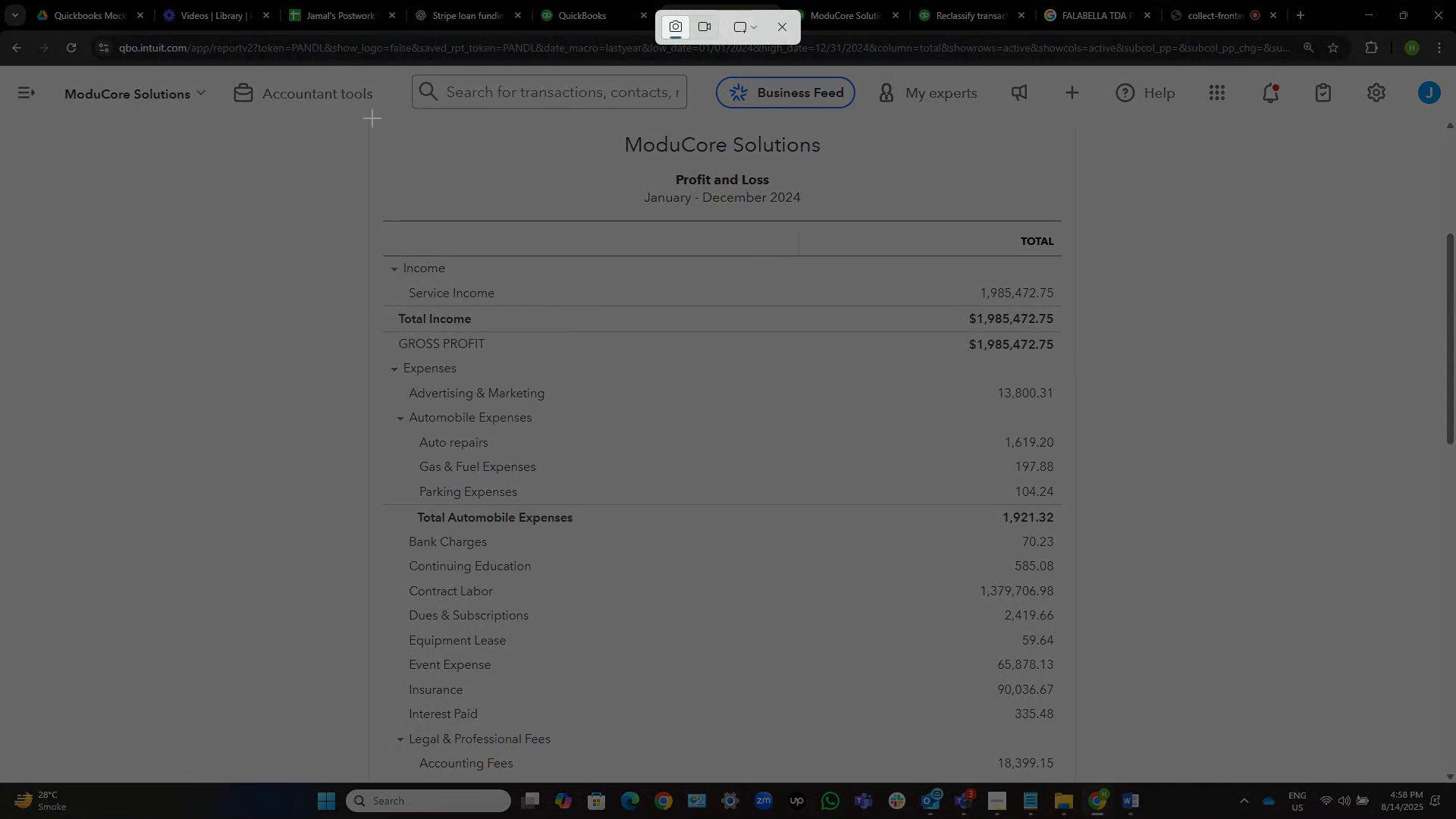 
left_click_drag(start_coordinate=[372, 118], to_coordinate=[1074, 777])
 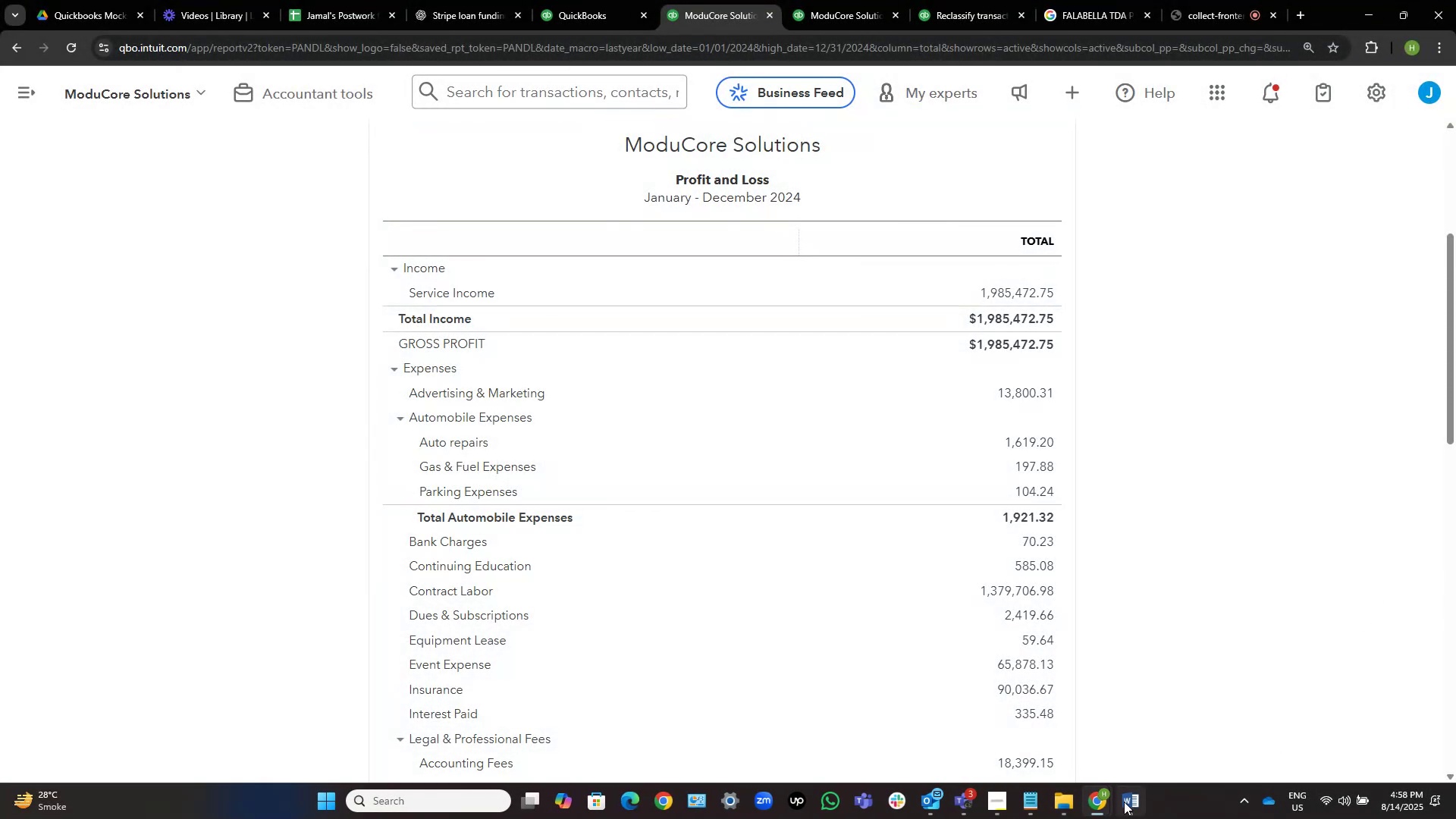 
left_click([1131, 802])
 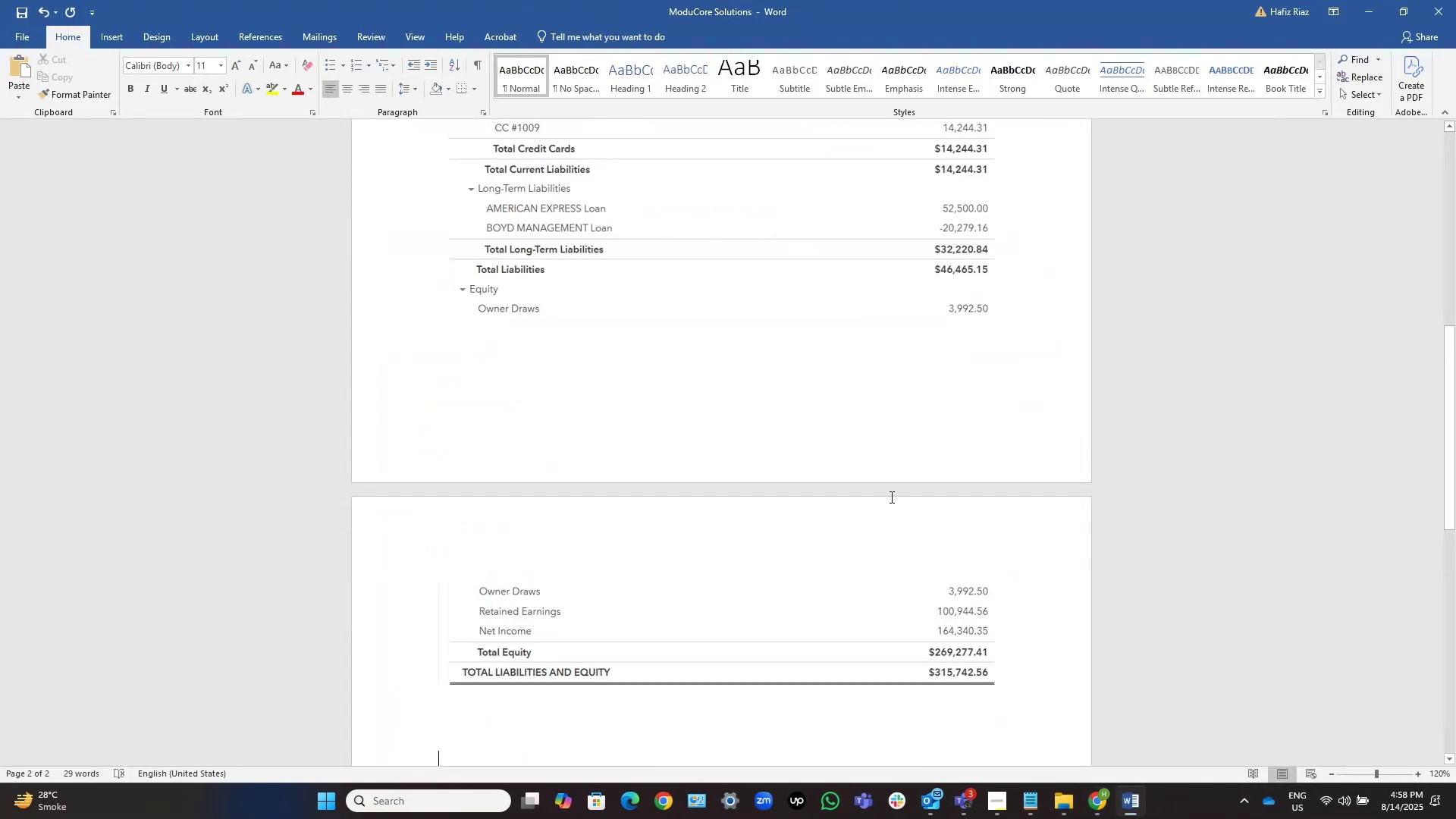 
scroll: coordinate [890, 494], scroll_direction: down, amount: 1.0
 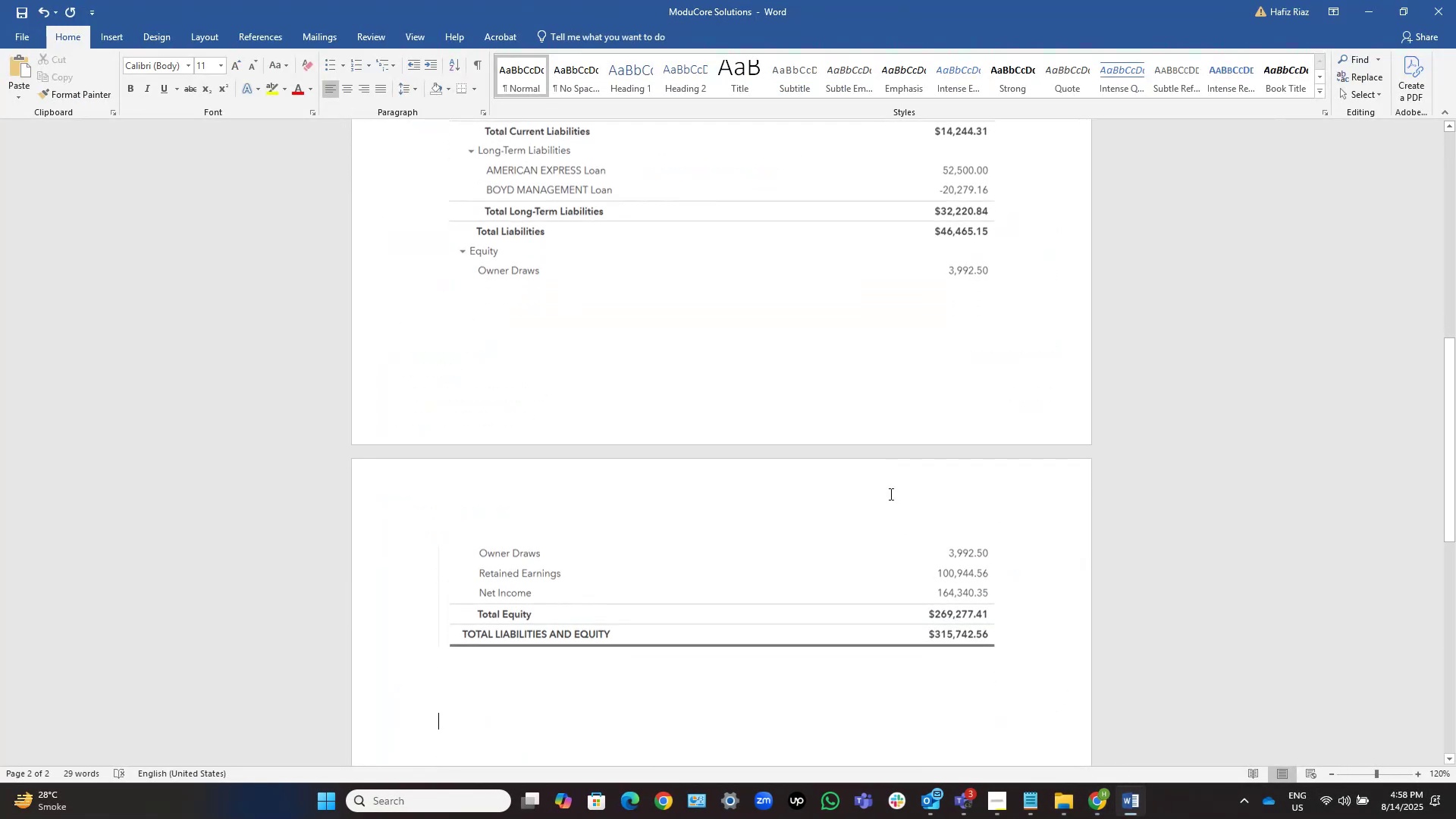 
key(Control+V)
 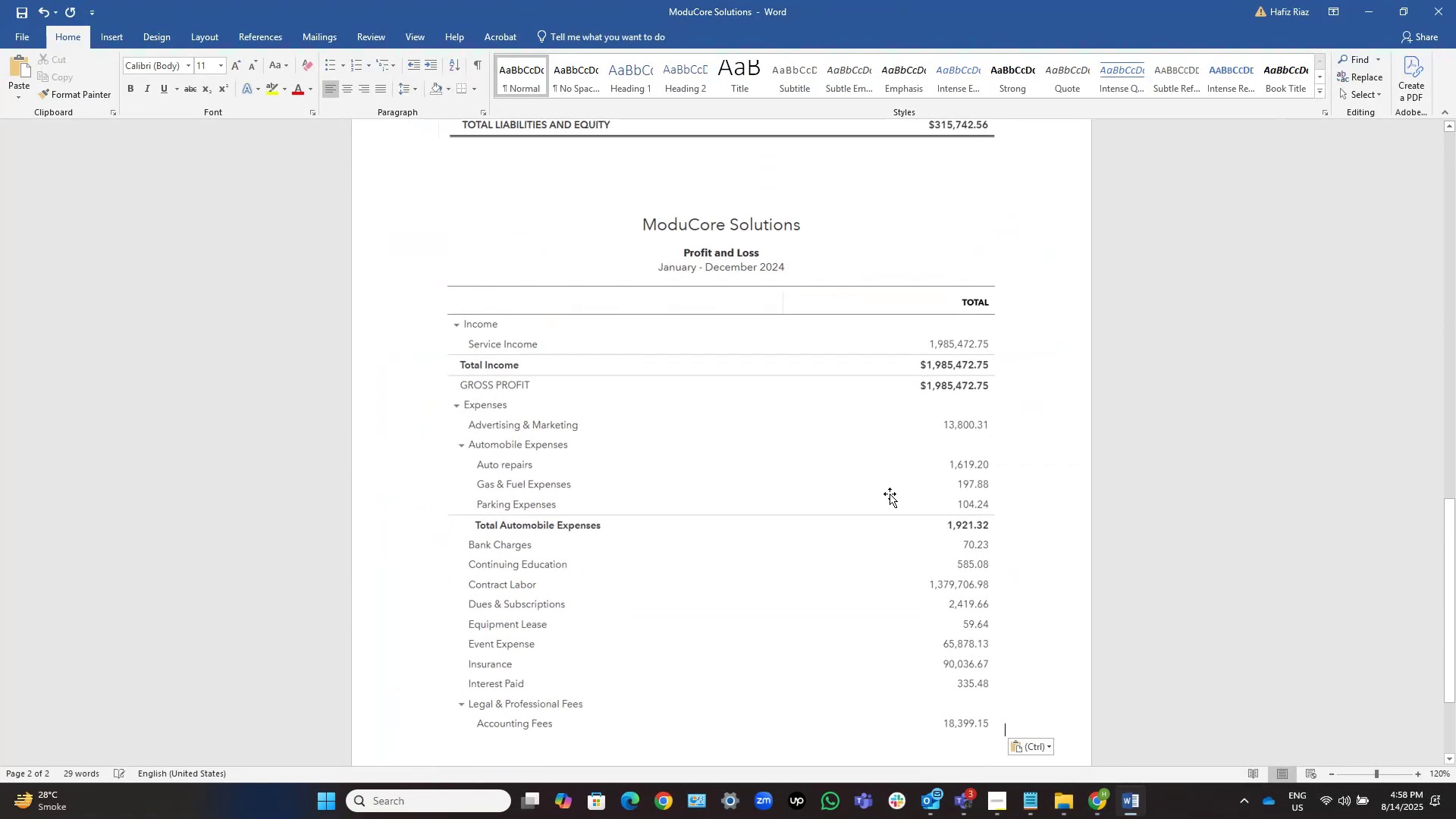 
key(NumpadEnter)
 